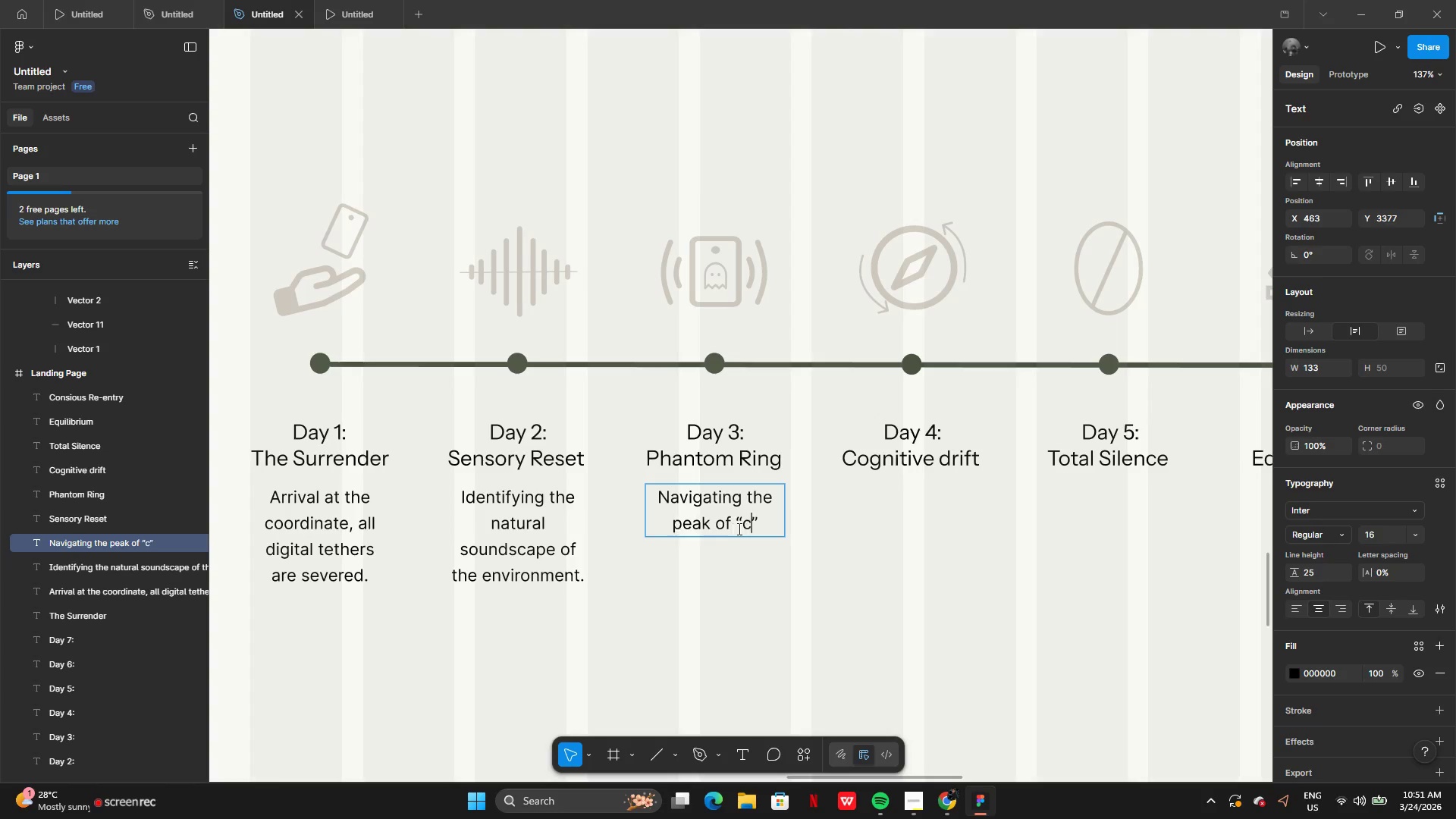 
type(connected chaos)
 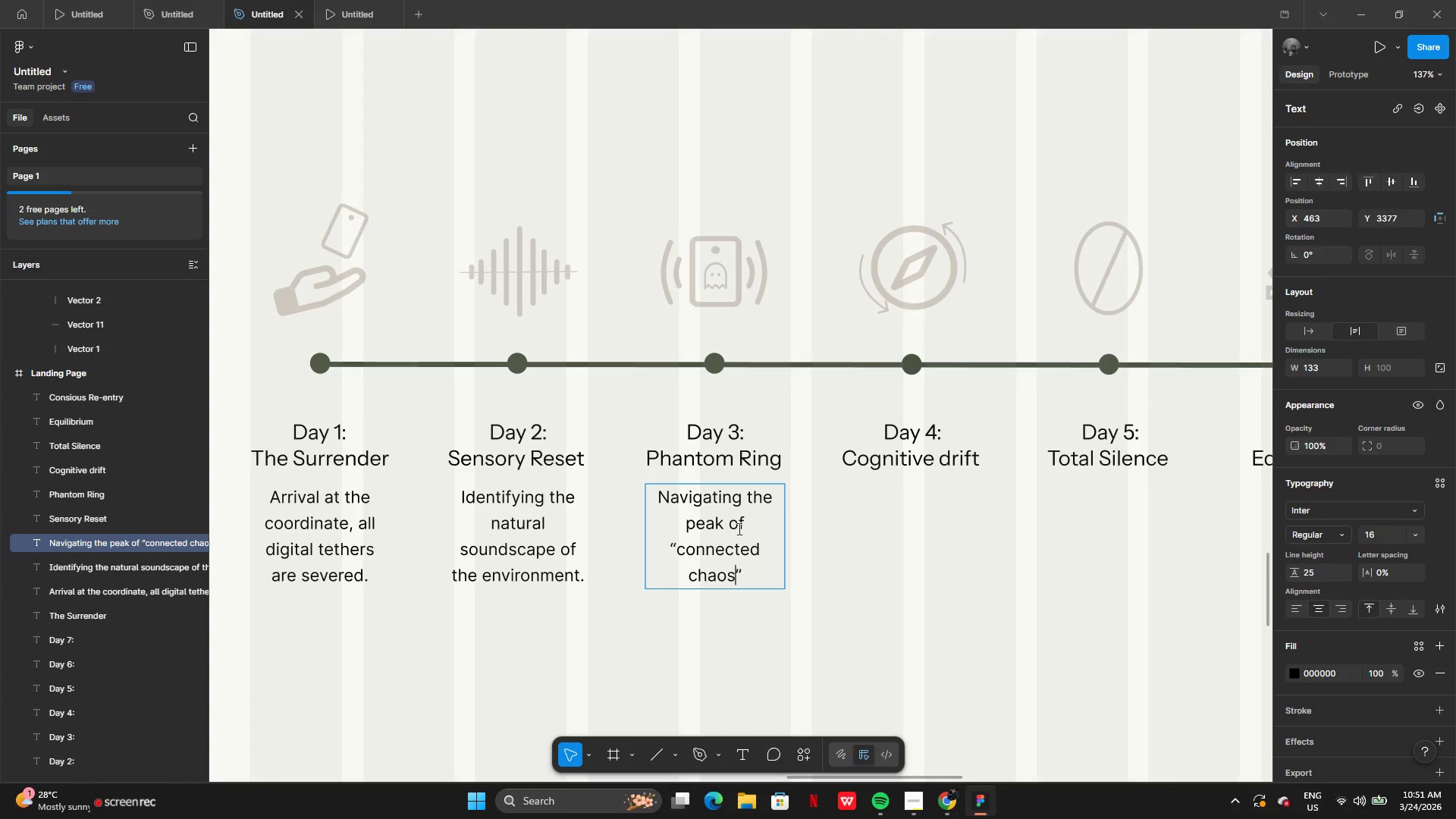 
key(ArrowRight)
 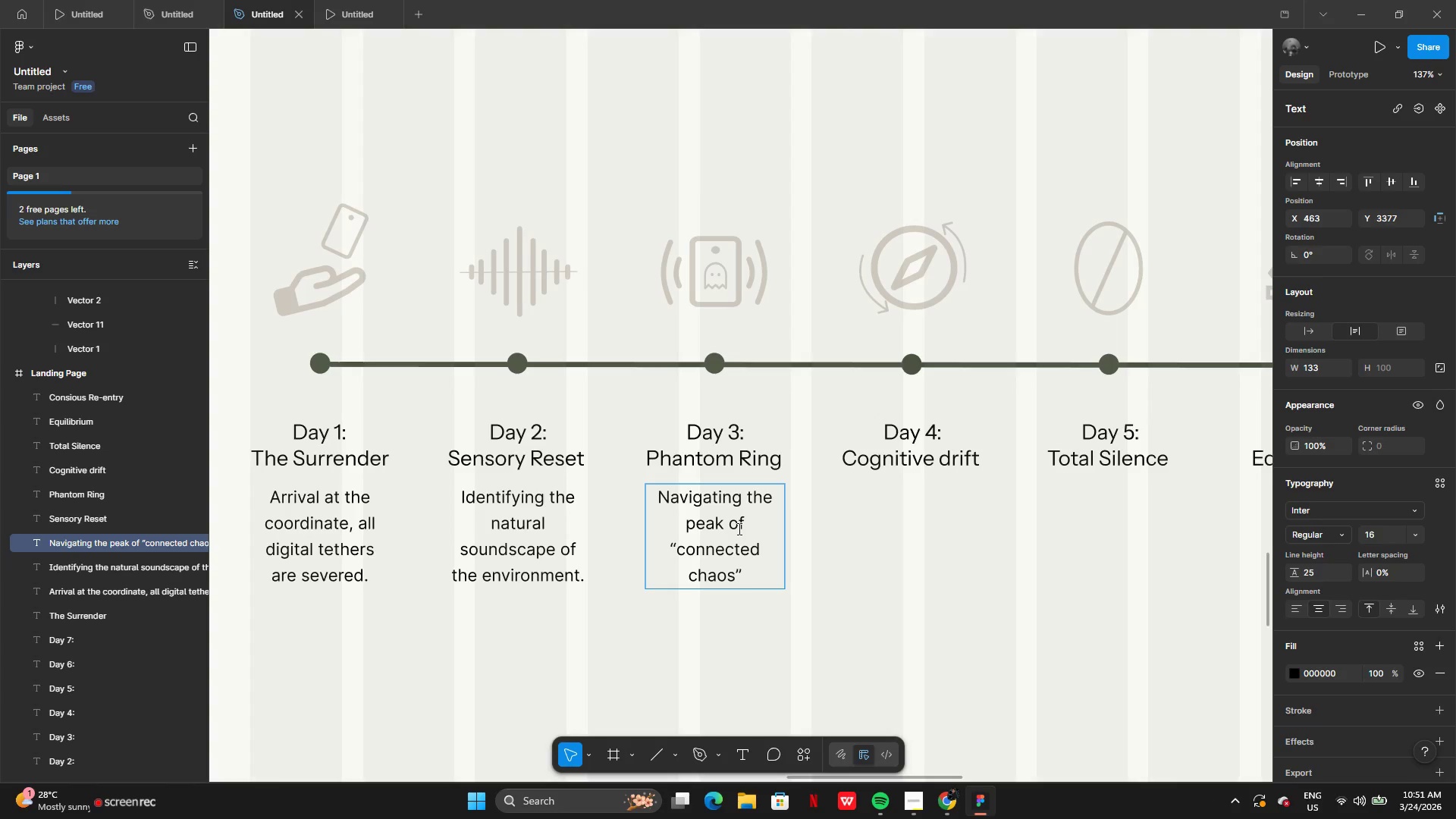 
type( withdrawal)
 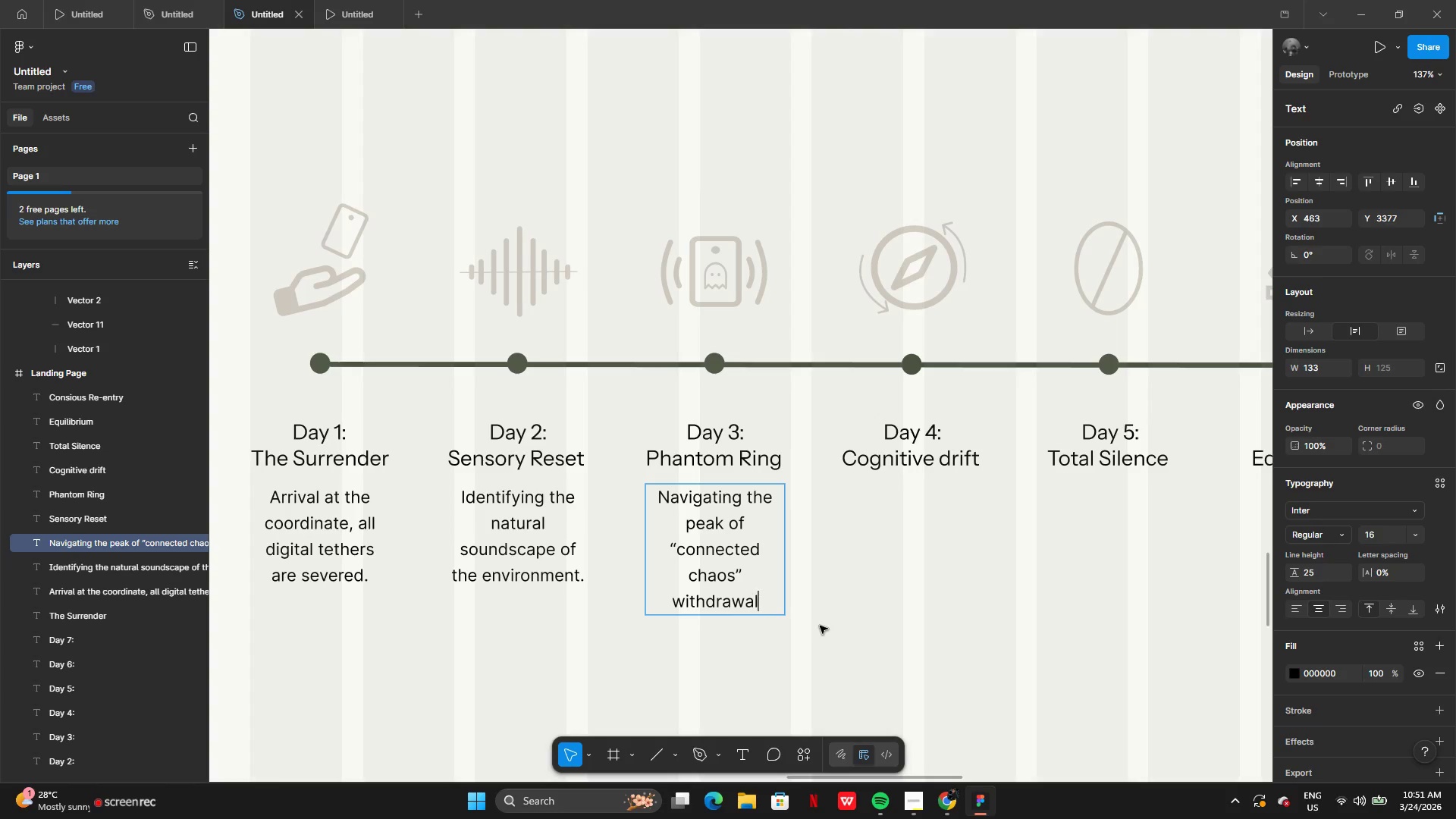 
key(Period)
 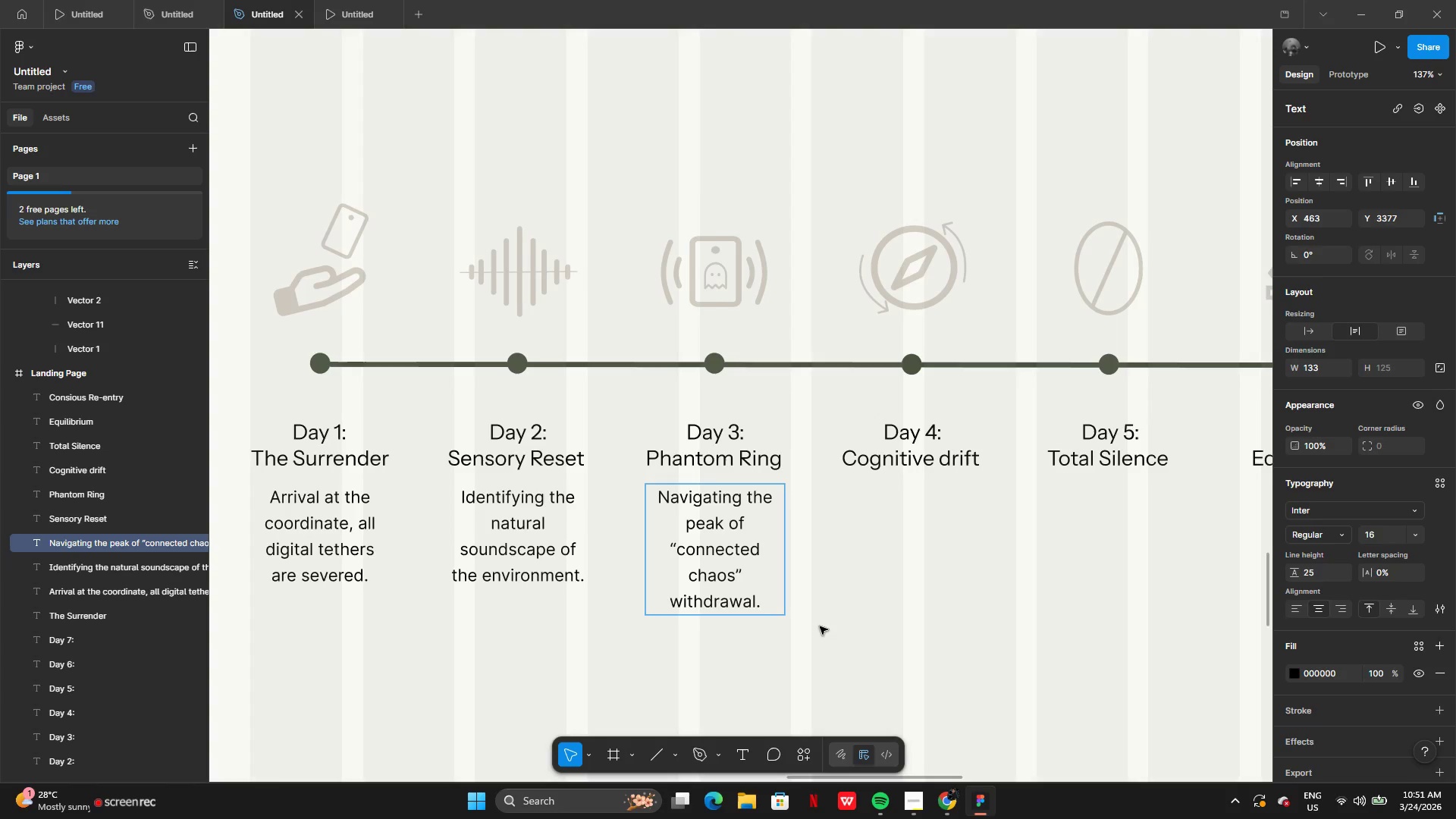 
left_click([820, 626])
 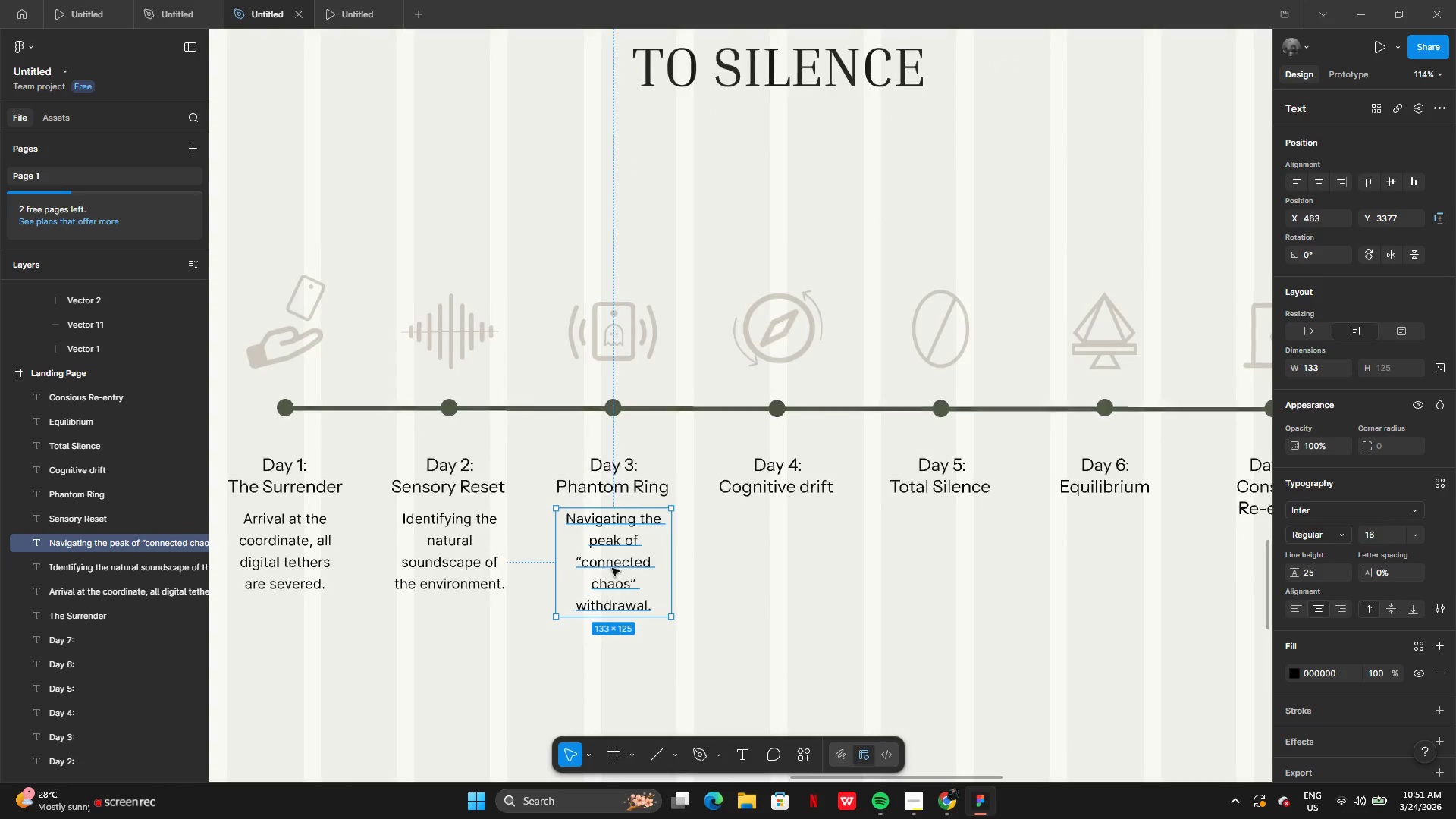 
hold_key(key=AltLeft, duration=0.52)
left_click_drag(start_coordinate=[607, 560], to_coordinate=[690, 567])
 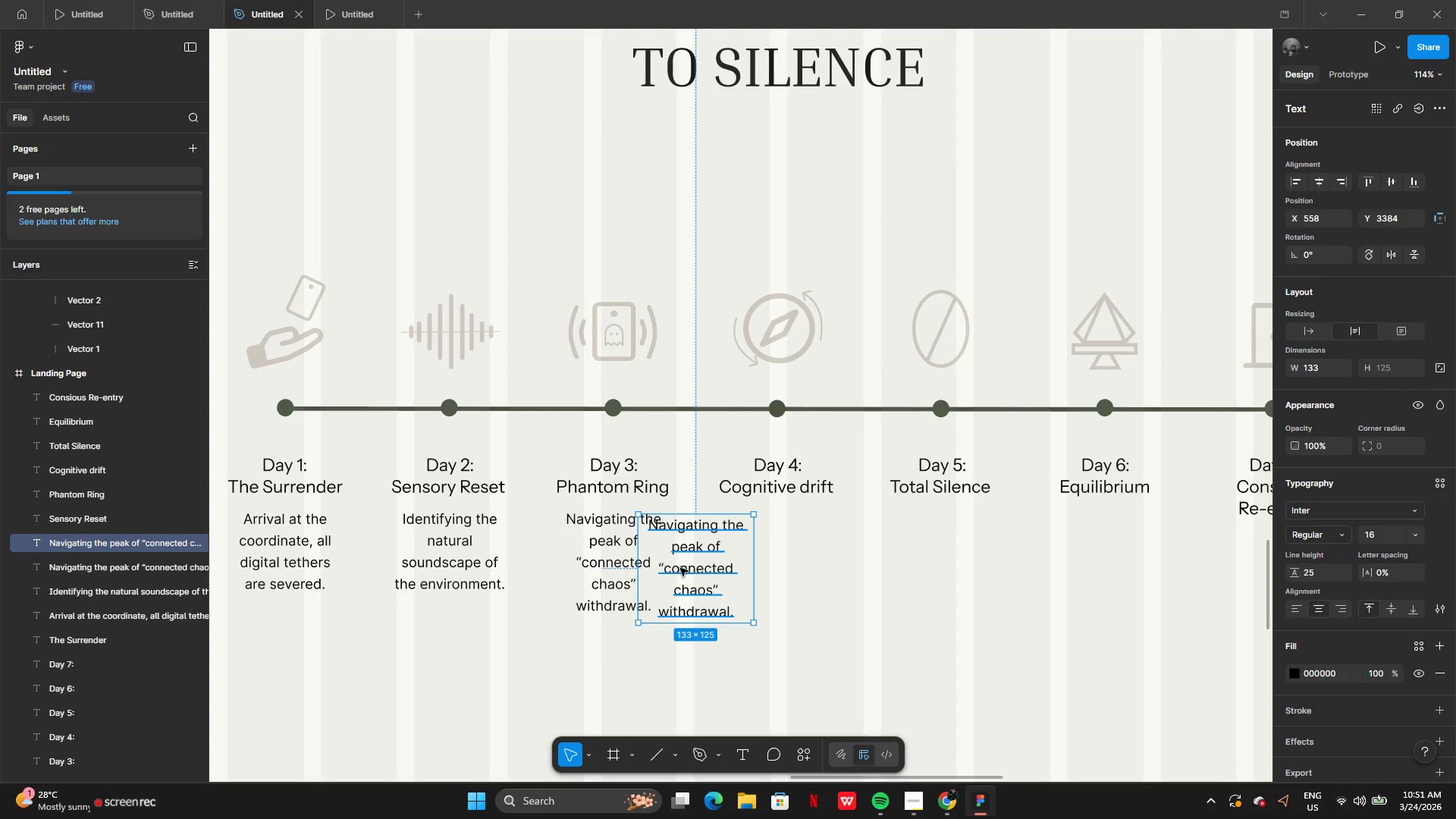 
left_click_drag(start_coordinate=[680, 568], to_coordinate=[761, 562])
 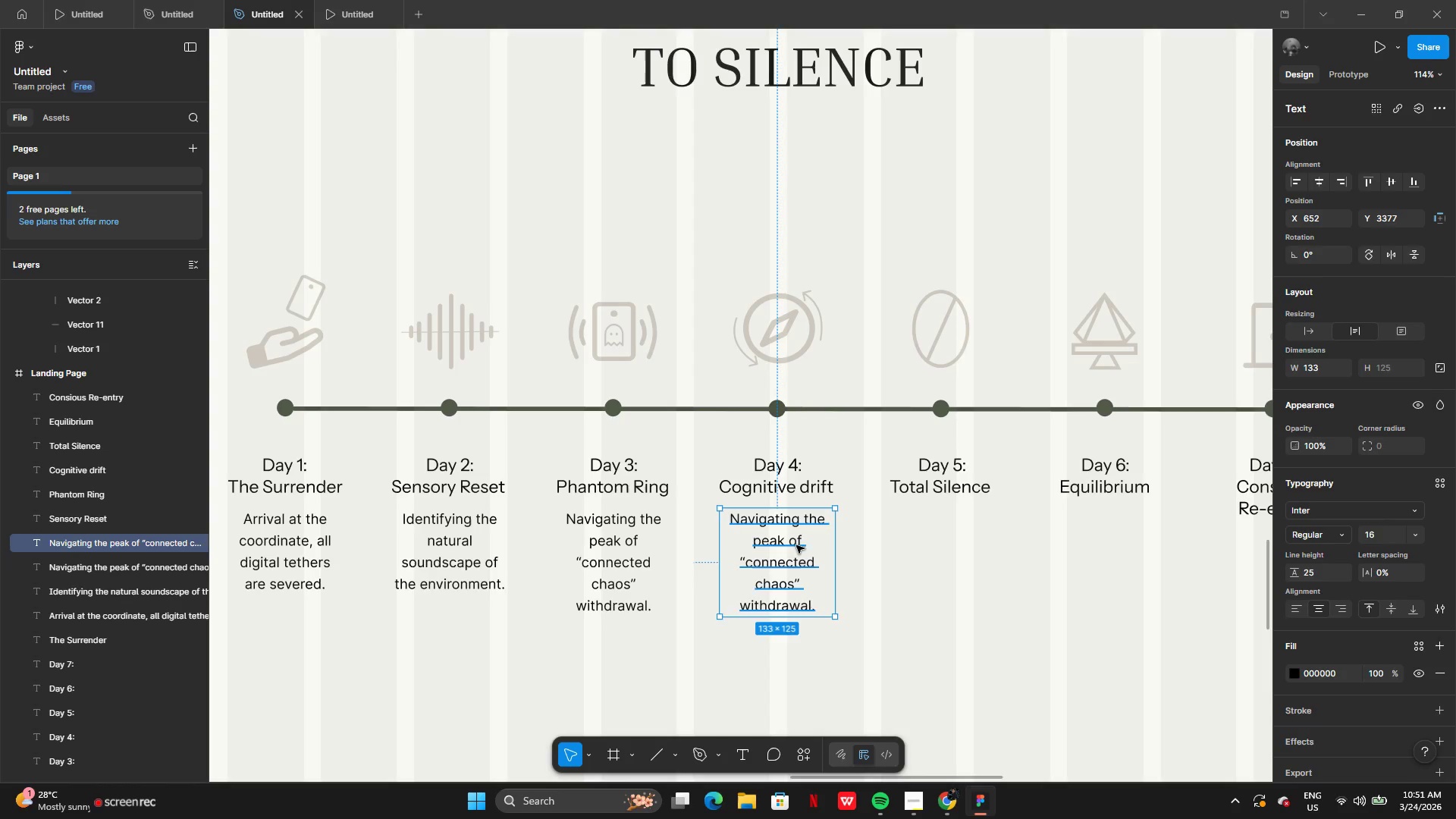 
double_click([796, 545])
 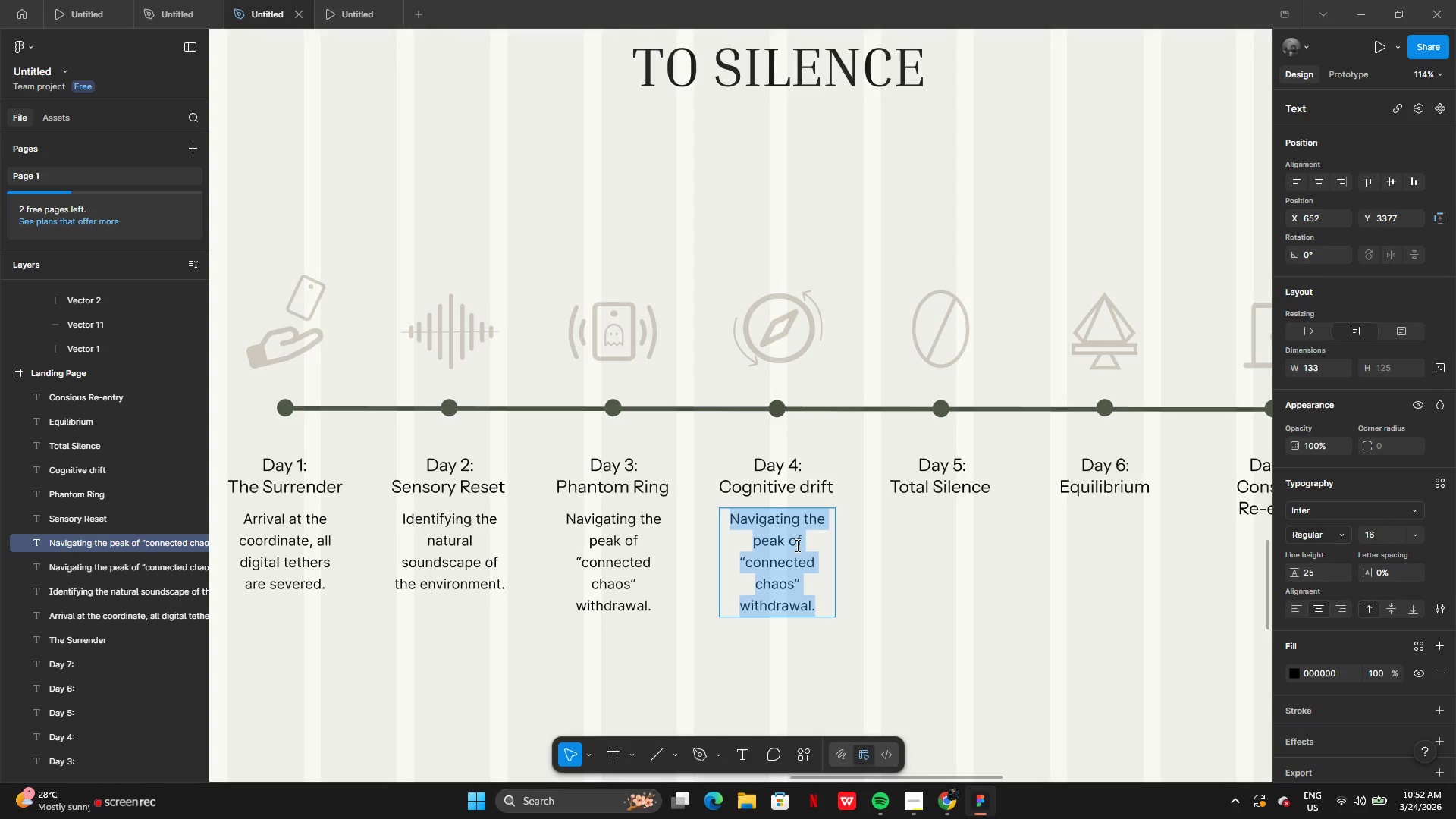 
key(Backspace)
type(Through begin tp)
key(Backspace)
type(o)
 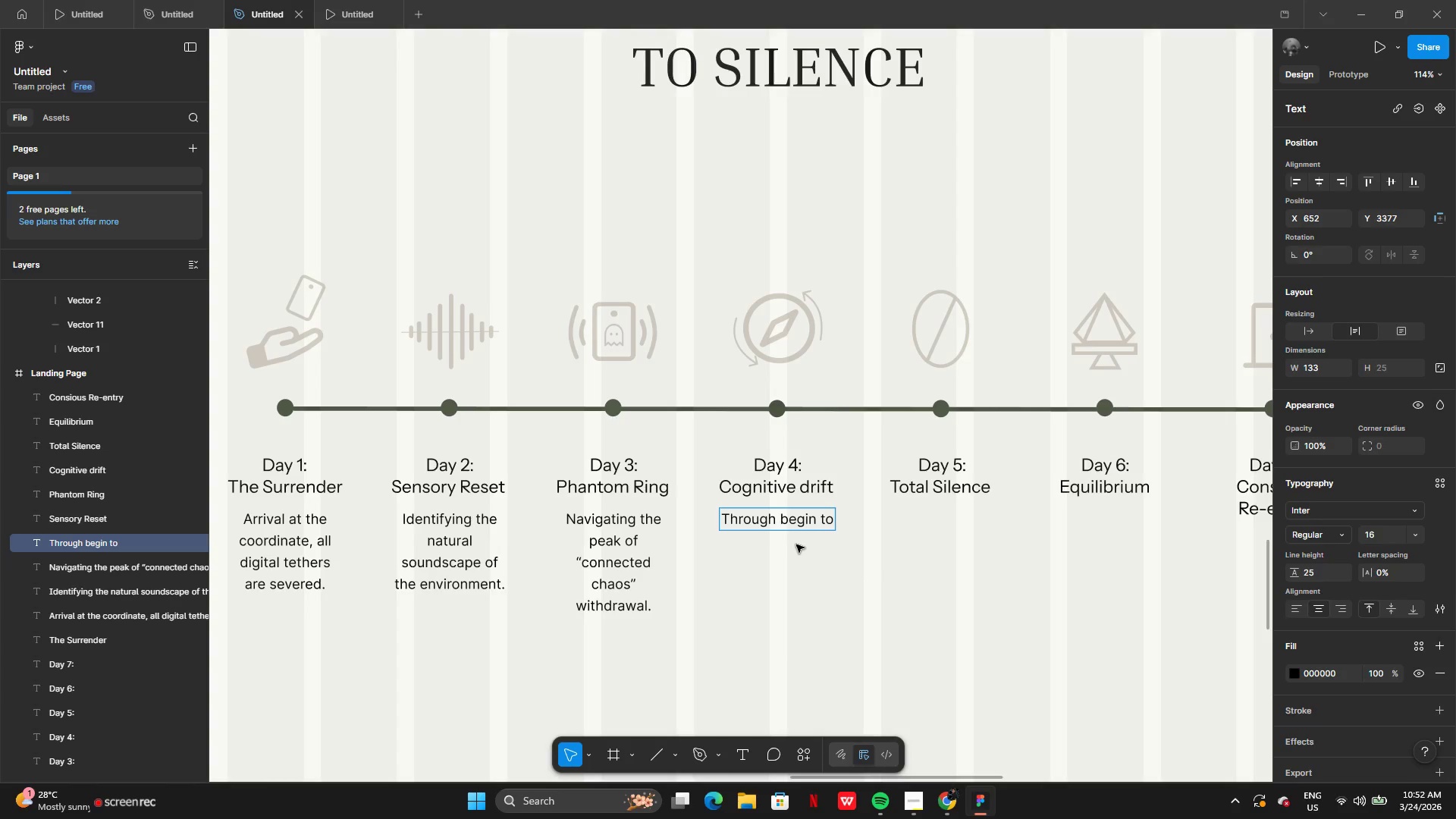 
type( decelerate.)
key(Backspace)
type(, focus shifts inward.)
 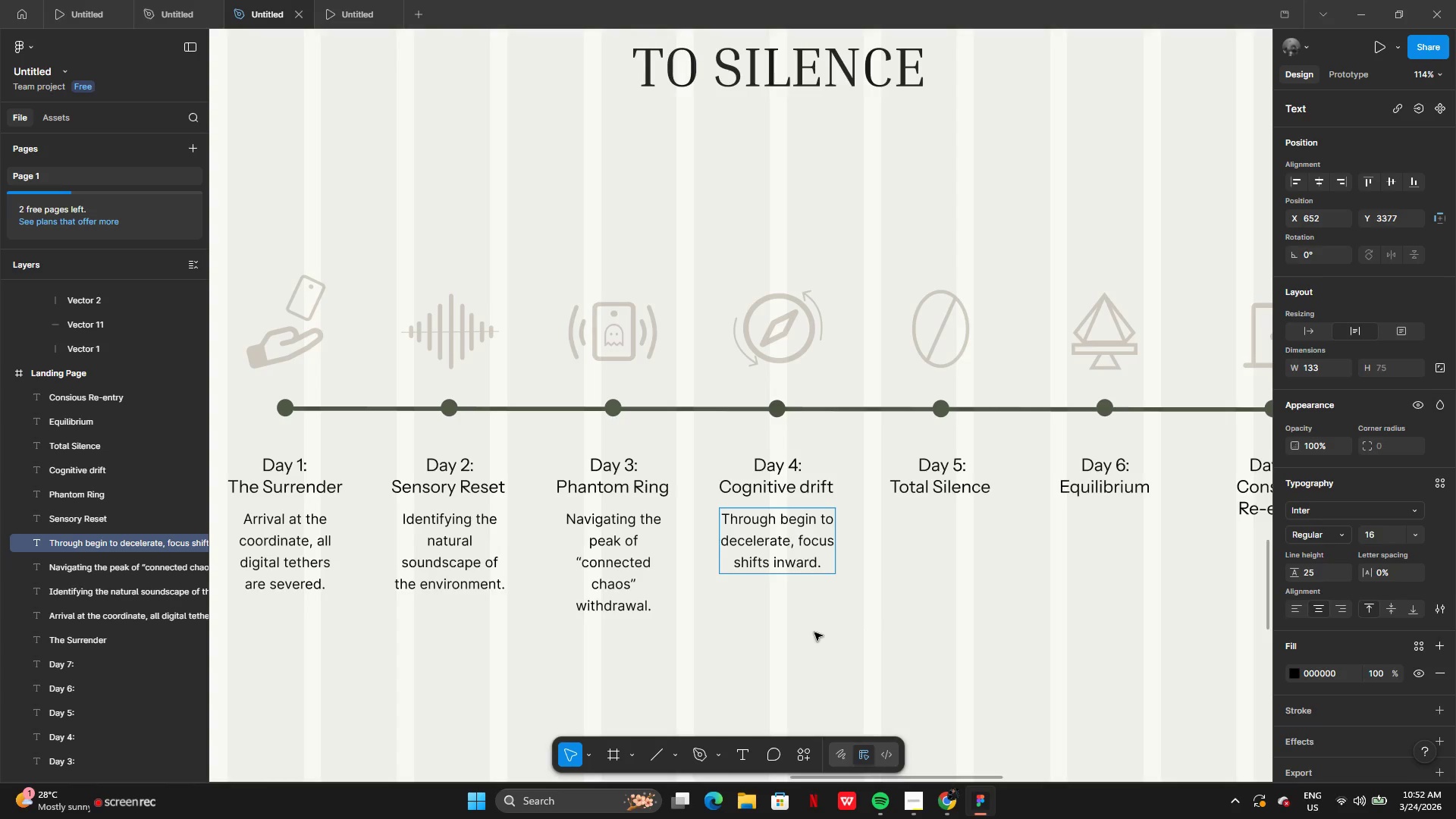 
left_click([817, 636])
 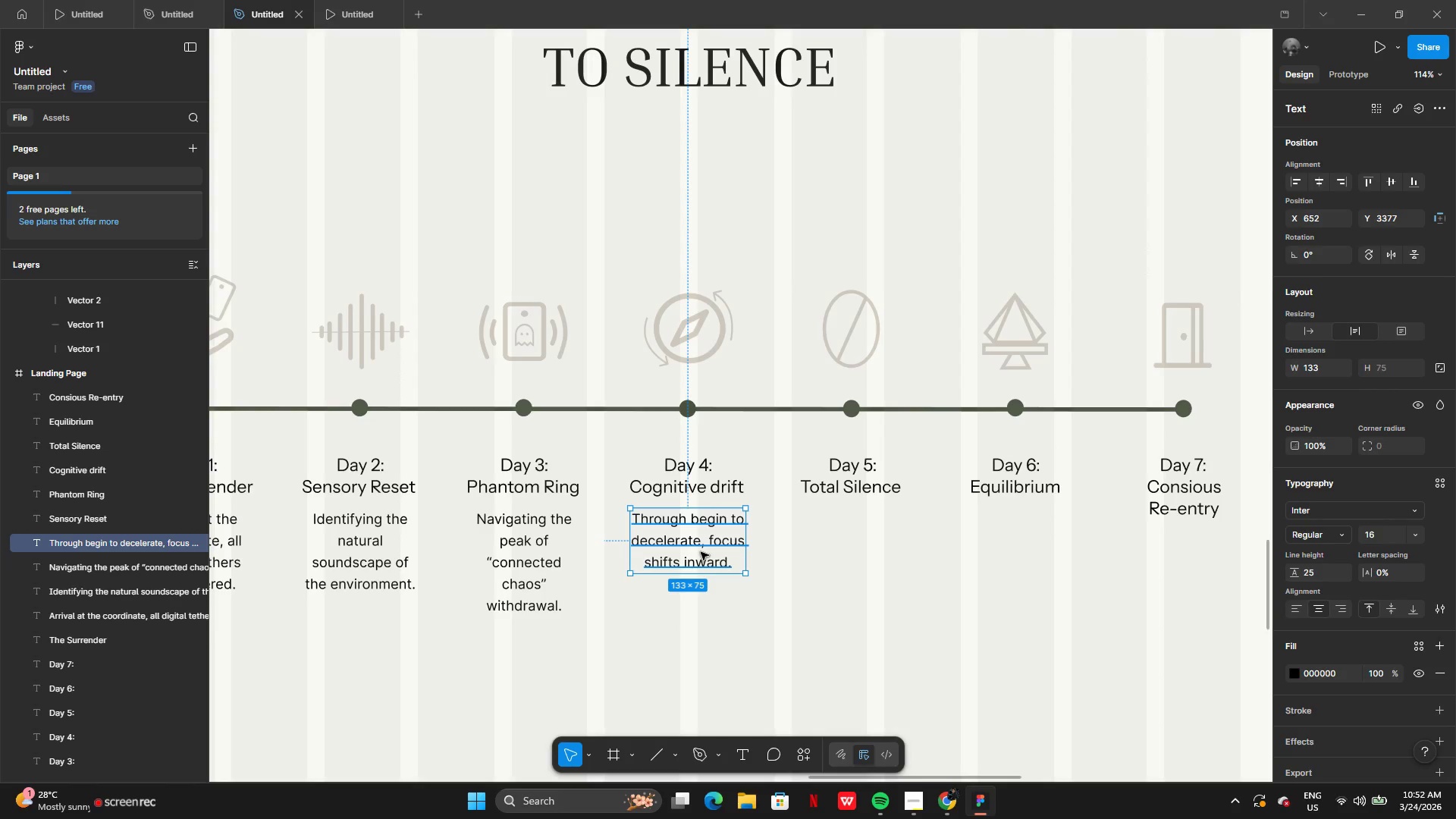 
hold_key(key=AltLeft, duration=0.53)
left_click_drag(start_coordinate=[695, 544], to_coordinate=[724, 548])
 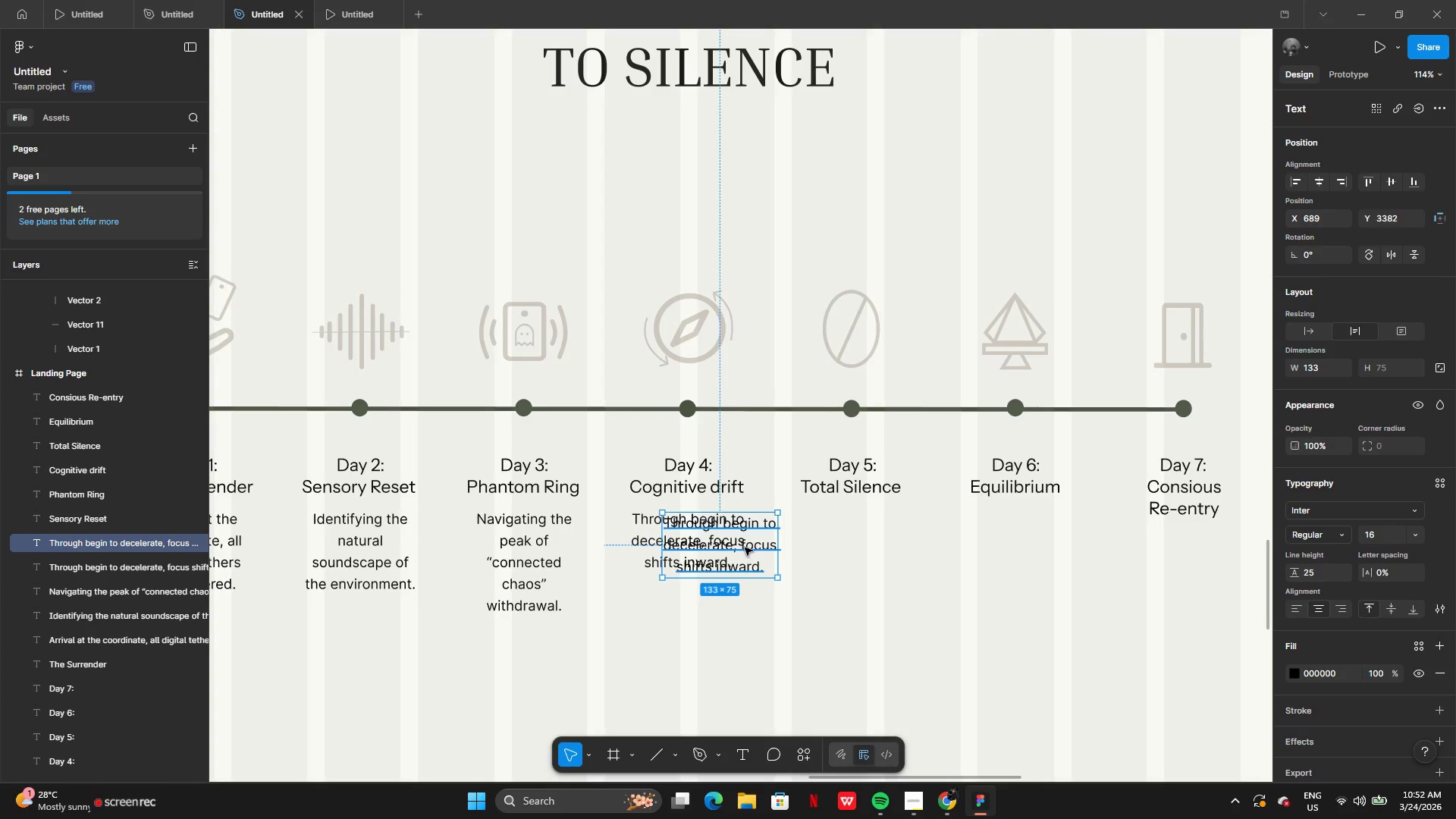 
left_click_drag(start_coordinate=[745, 548], to_coordinate=[862, 544])
 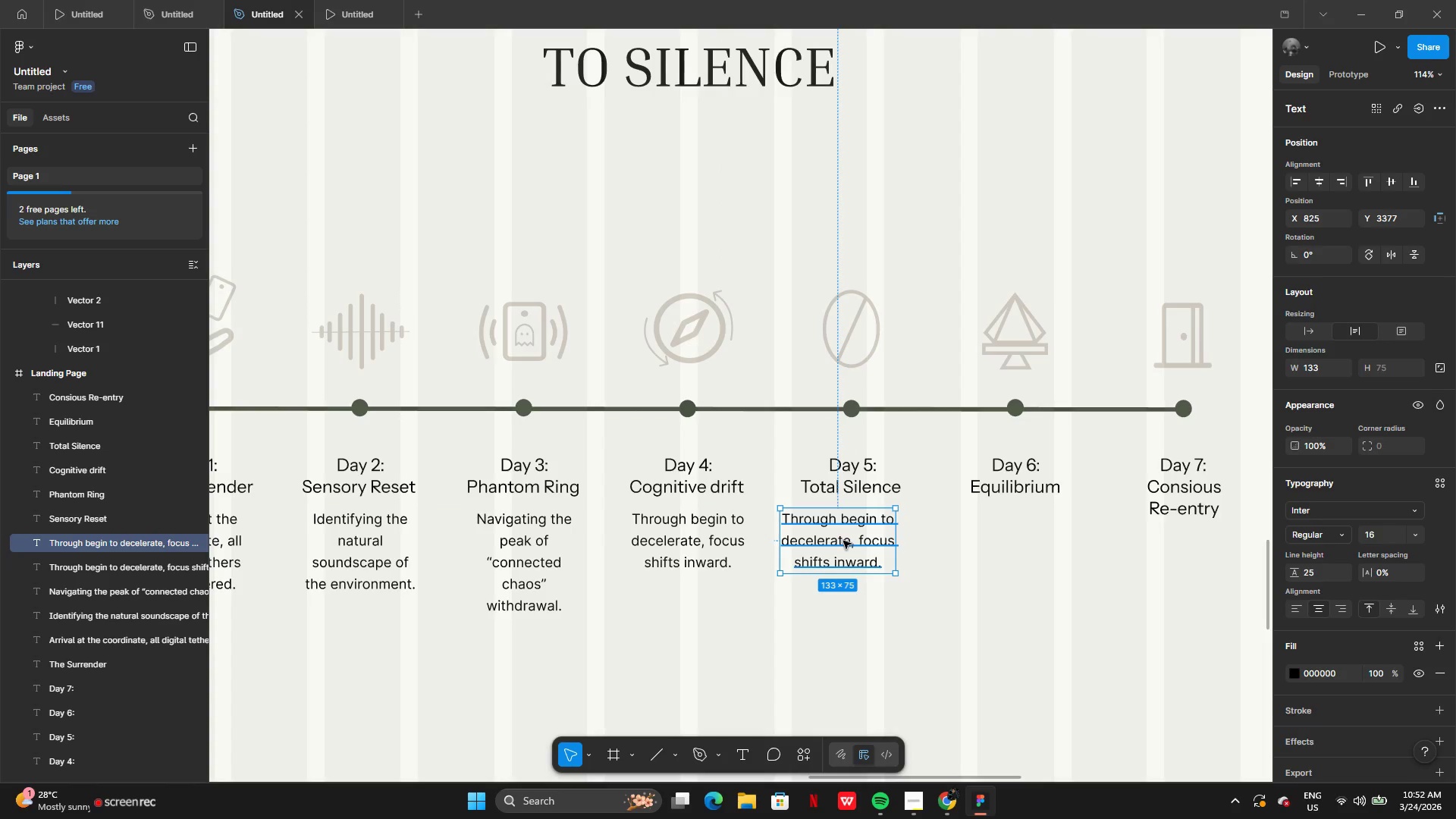 
left_click_drag(start_coordinate=[843, 541], to_coordinate=[855, 539])
 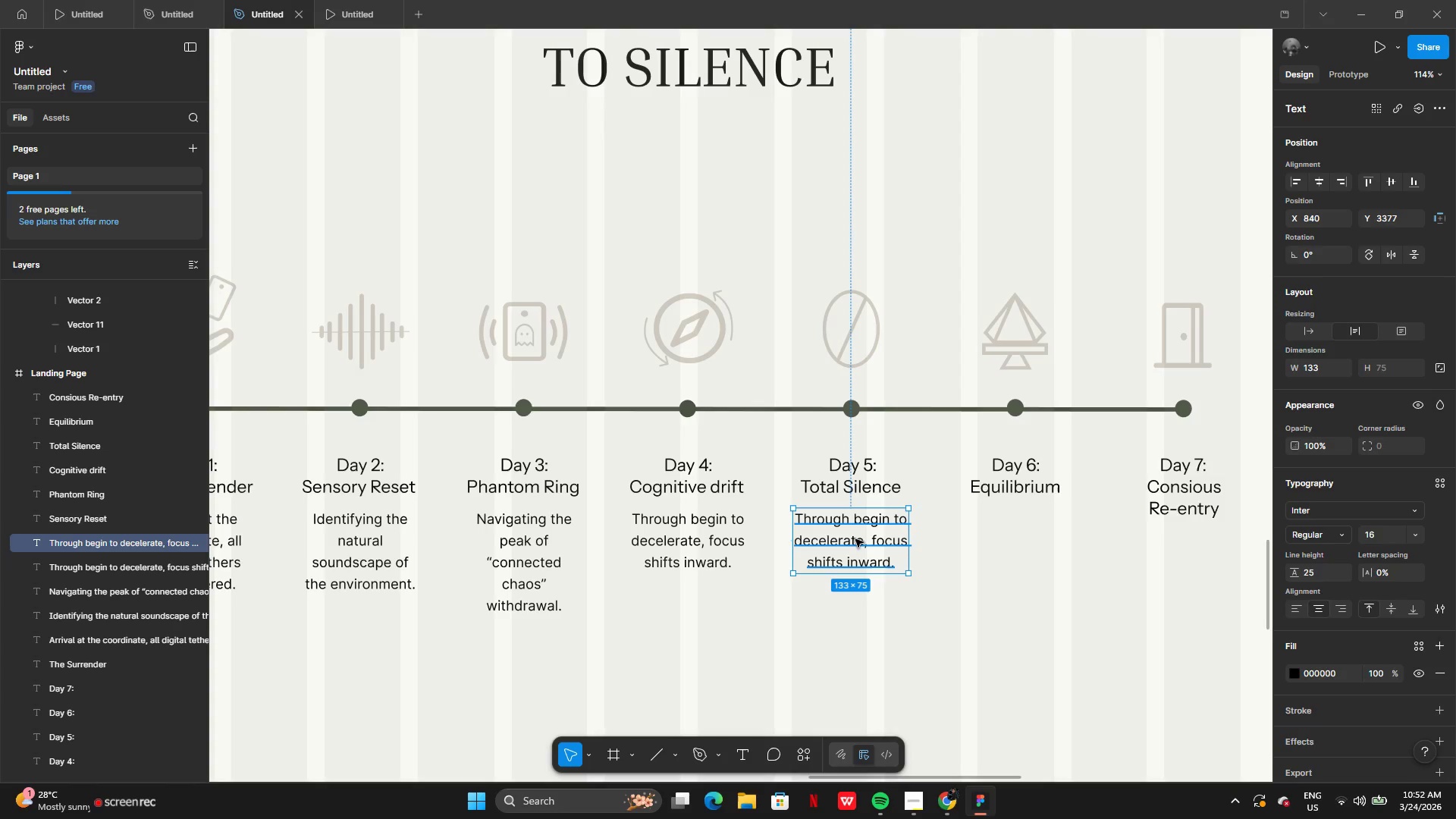 
double_click([855, 539])
 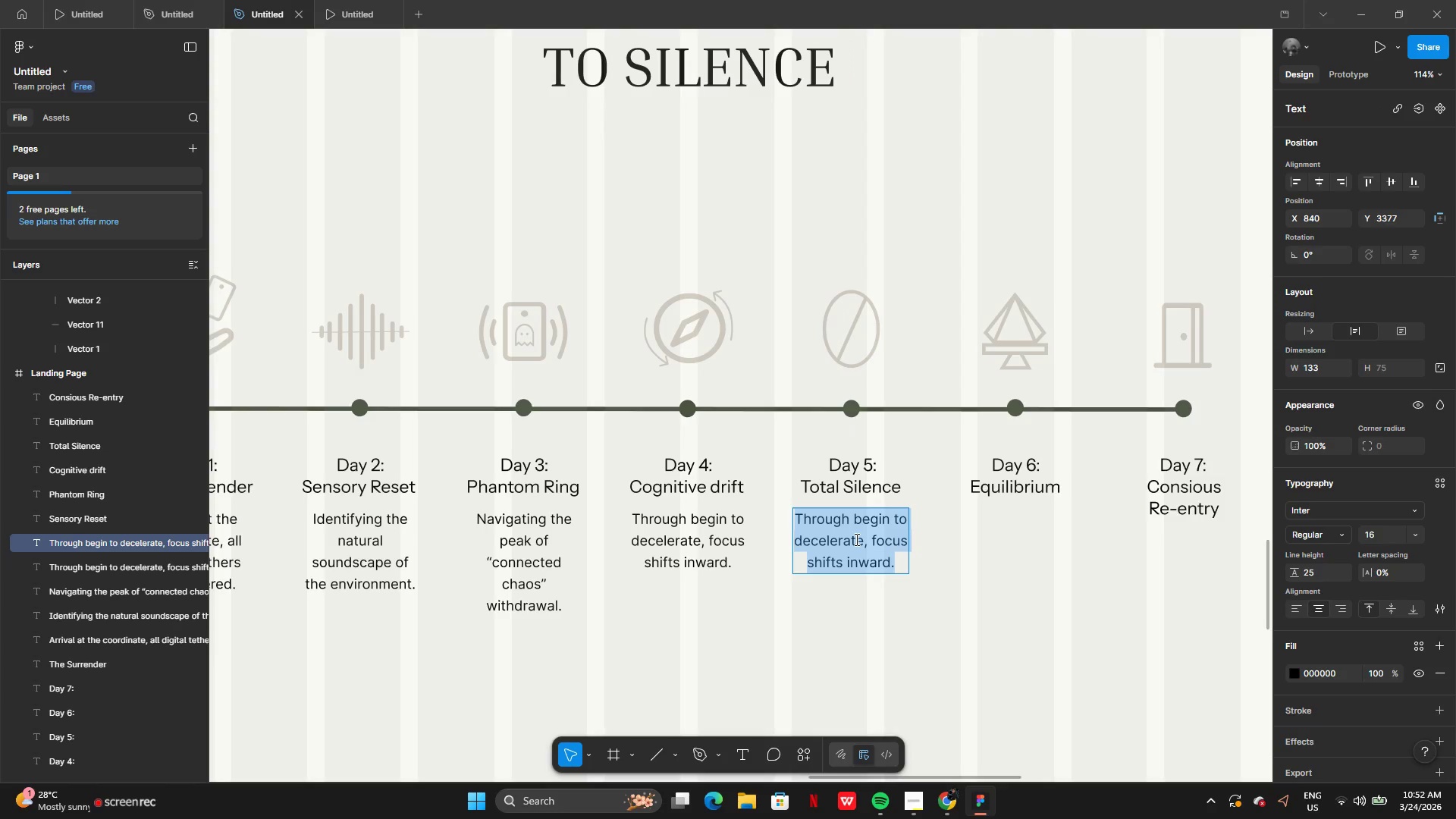 
key(Backspace)
type(Achieving the 0dB mental Threshold.)
 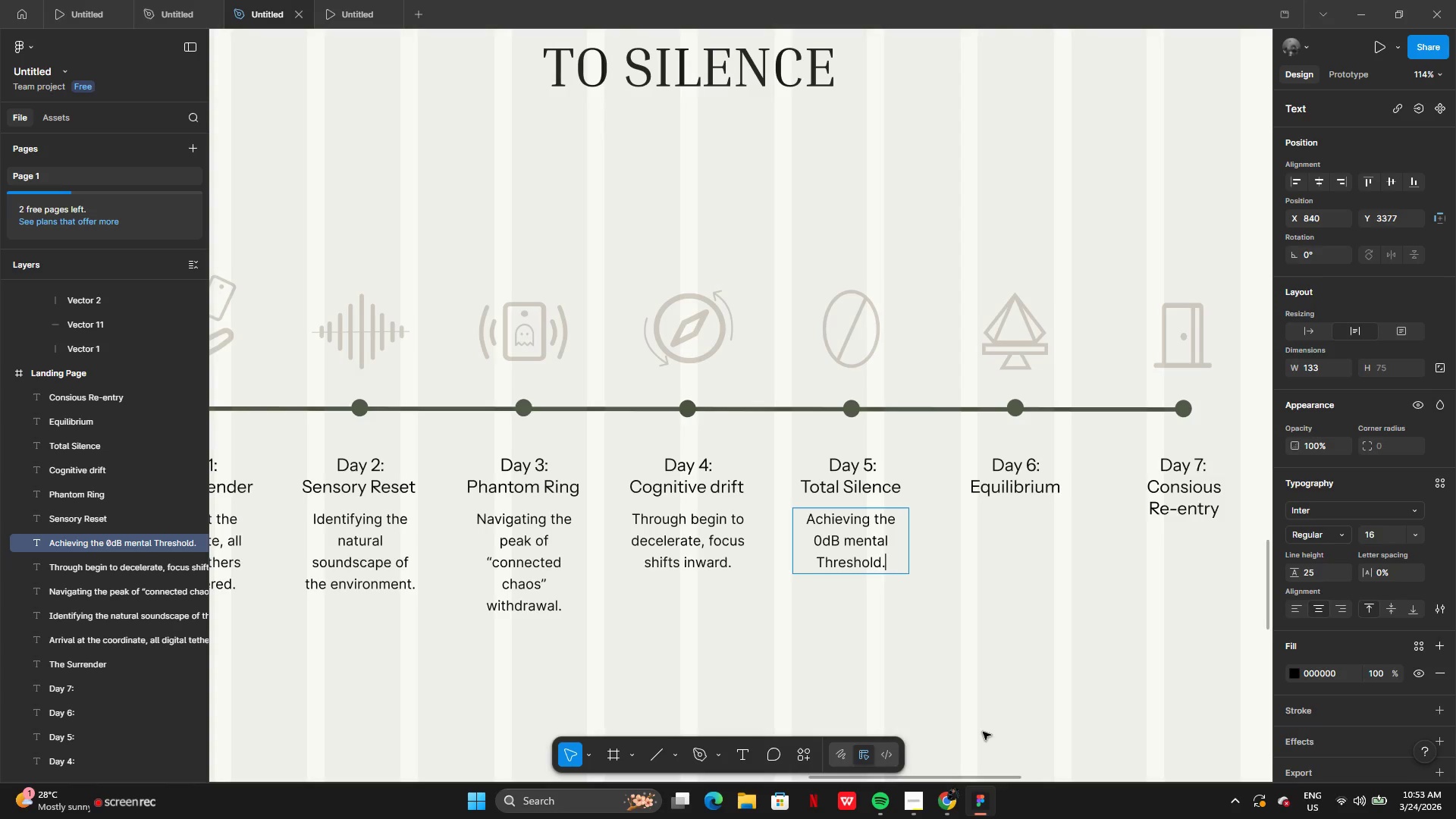 
left_click([983, 732])
 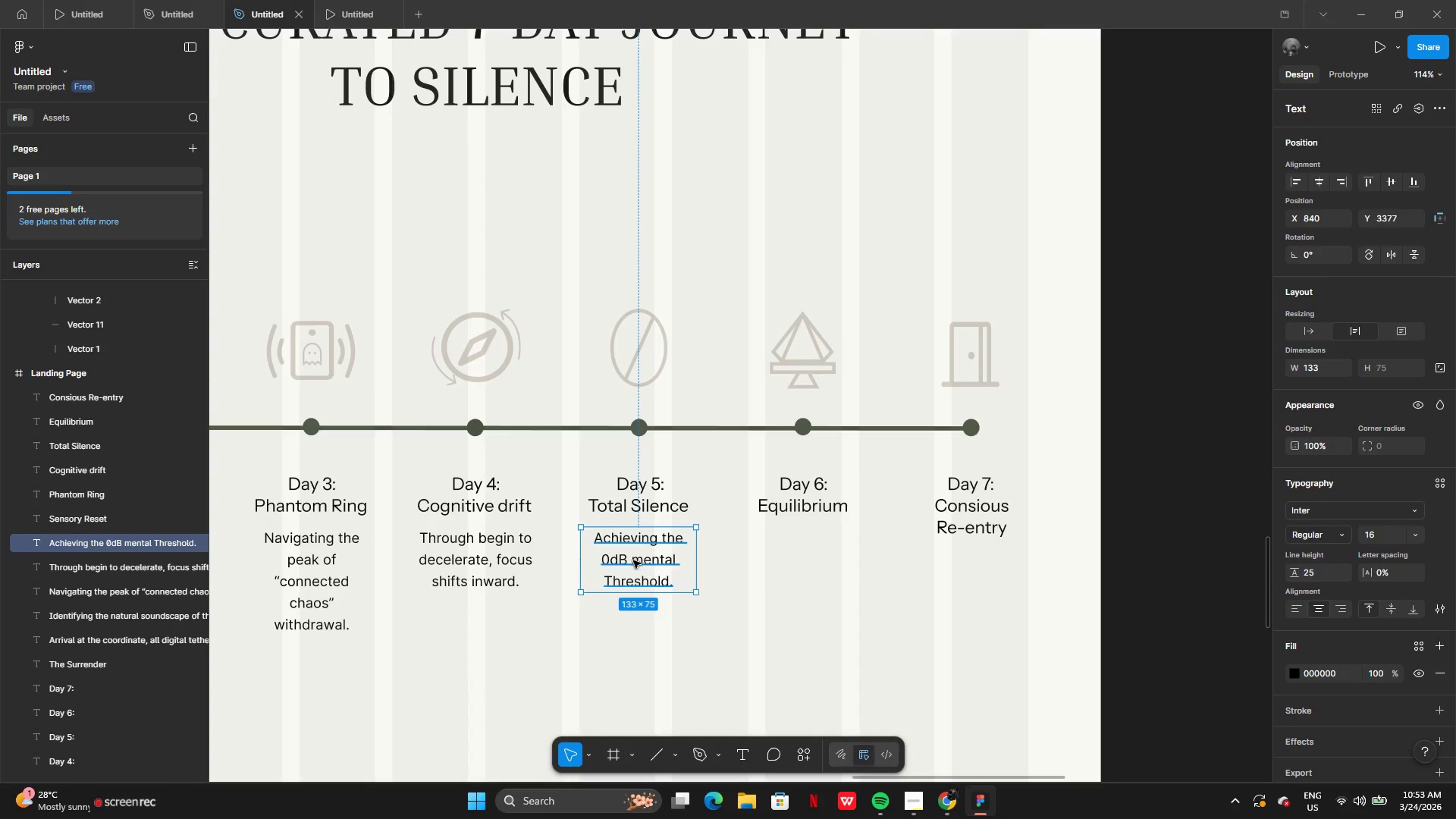 
hold_key(key=AltLeft, duration=0.44)
left_click_drag(start_coordinate=[629, 562], to_coordinate=[666, 563])
 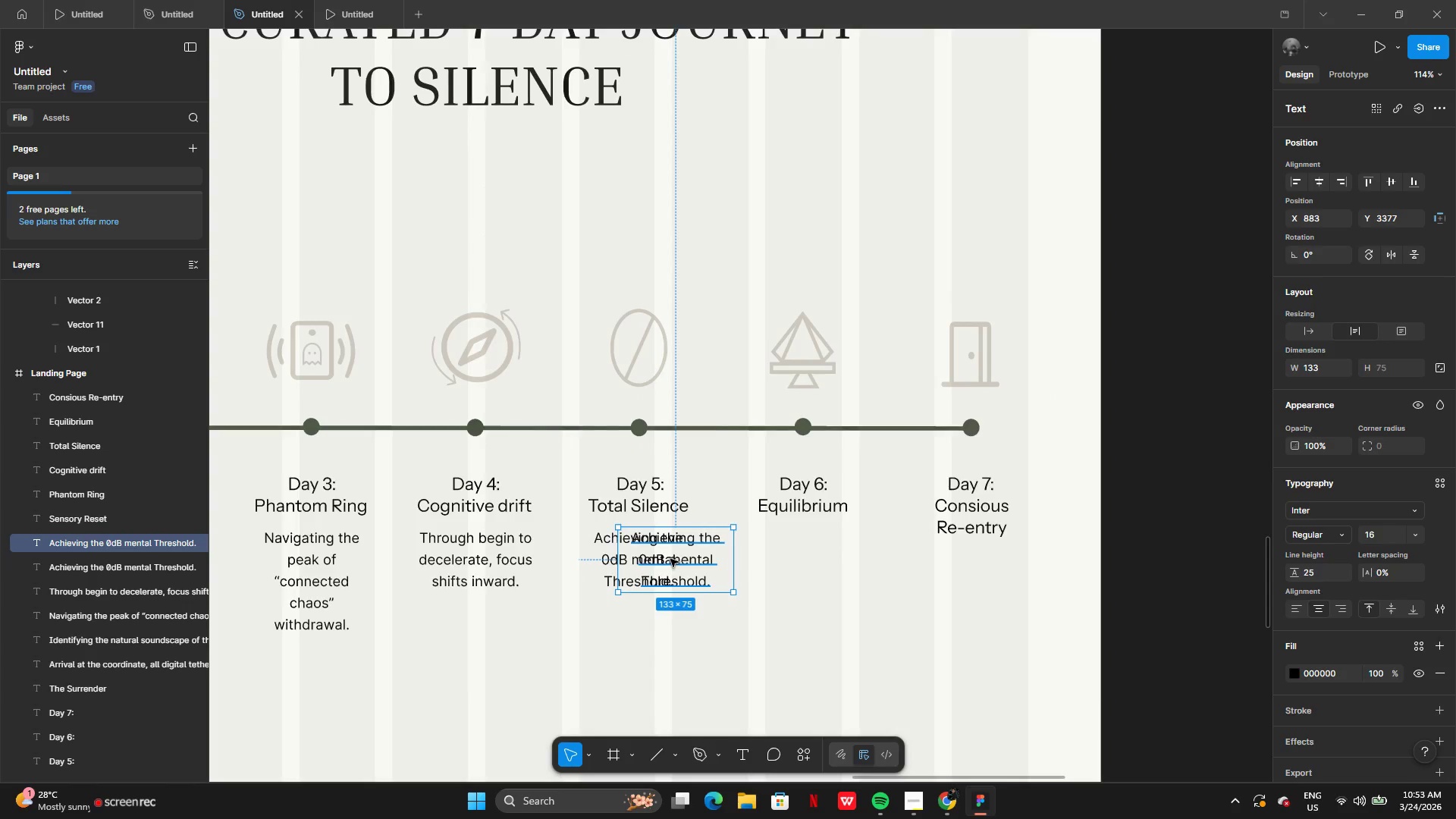 
left_click_drag(start_coordinate=[670, 559], to_coordinate=[789, 563])
 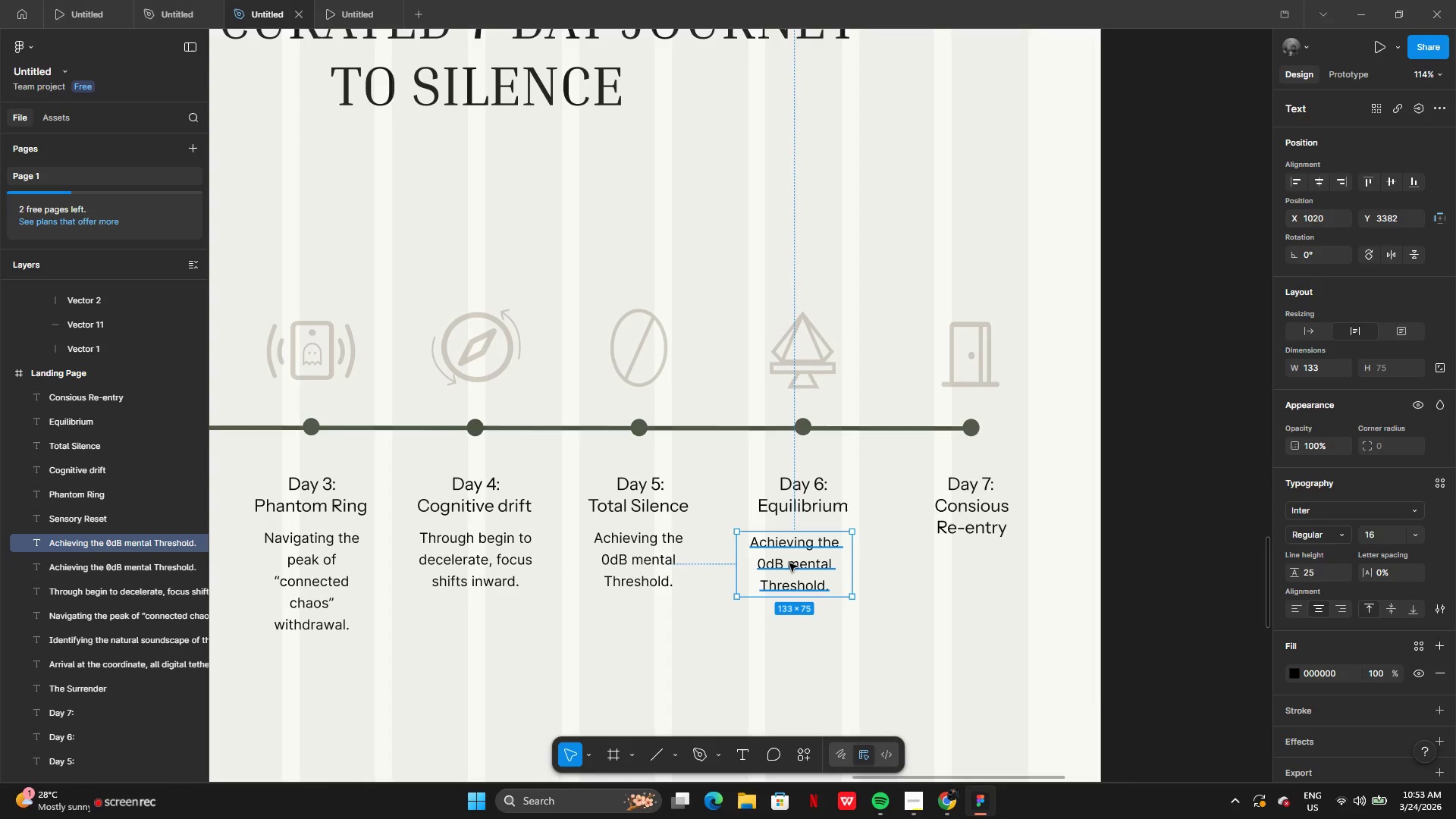 
left_click_drag(start_coordinate=[789, 563], to_coordinate=[801, 564])
 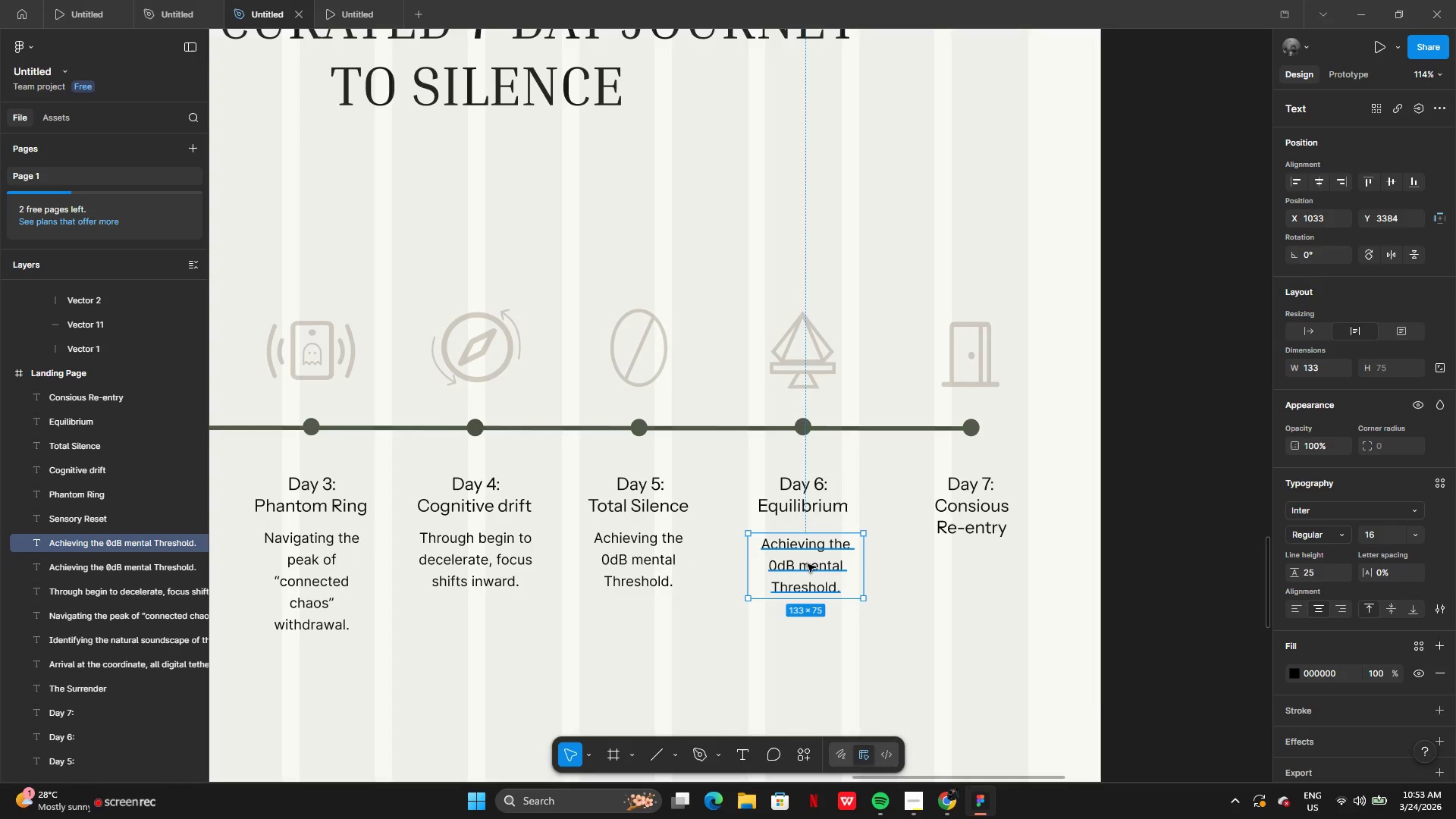 
left_click_drag(start_coordinate=[808, 564], to_coordinate=[805, 557])
 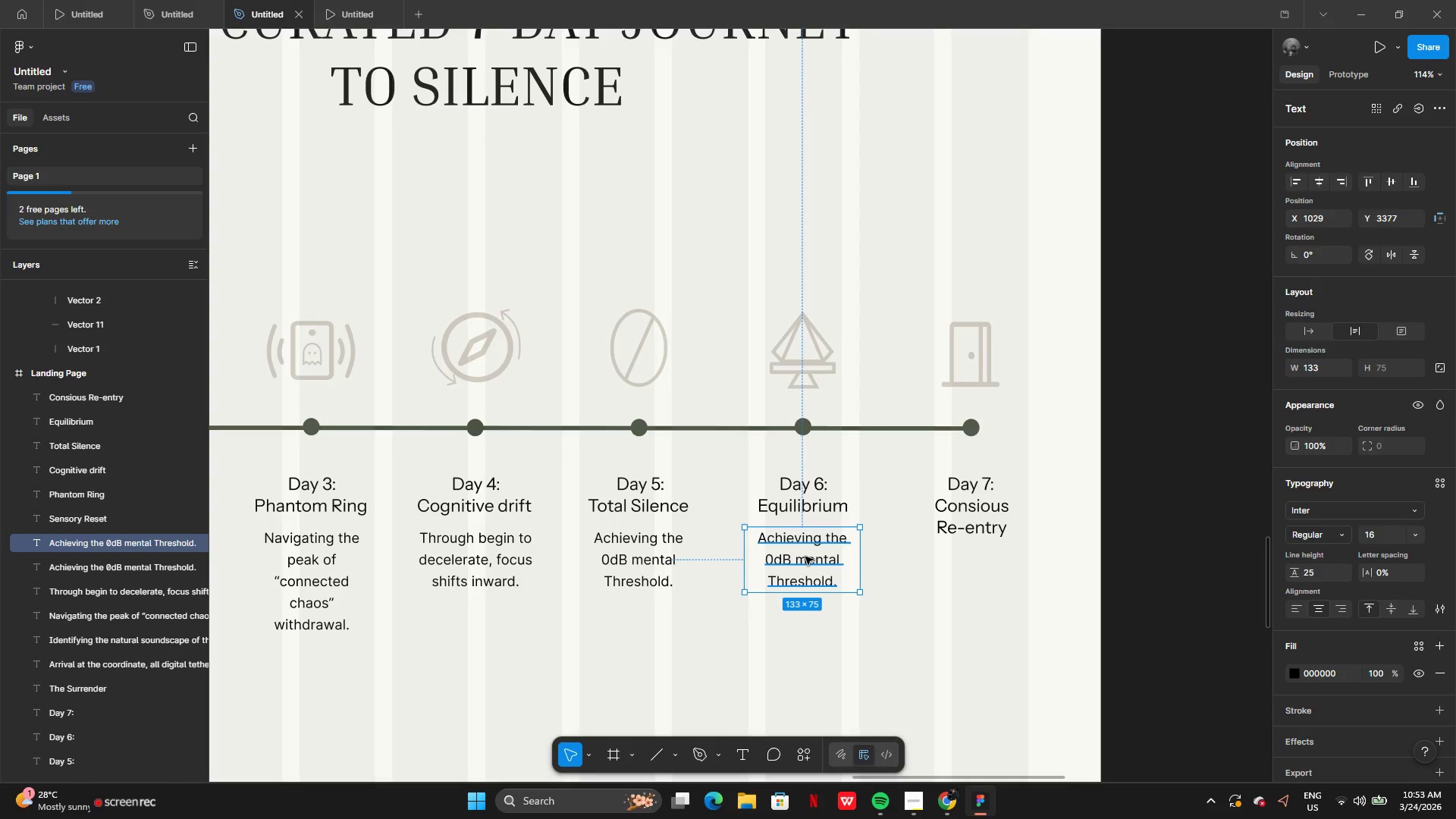 
double_click([805, 557])
 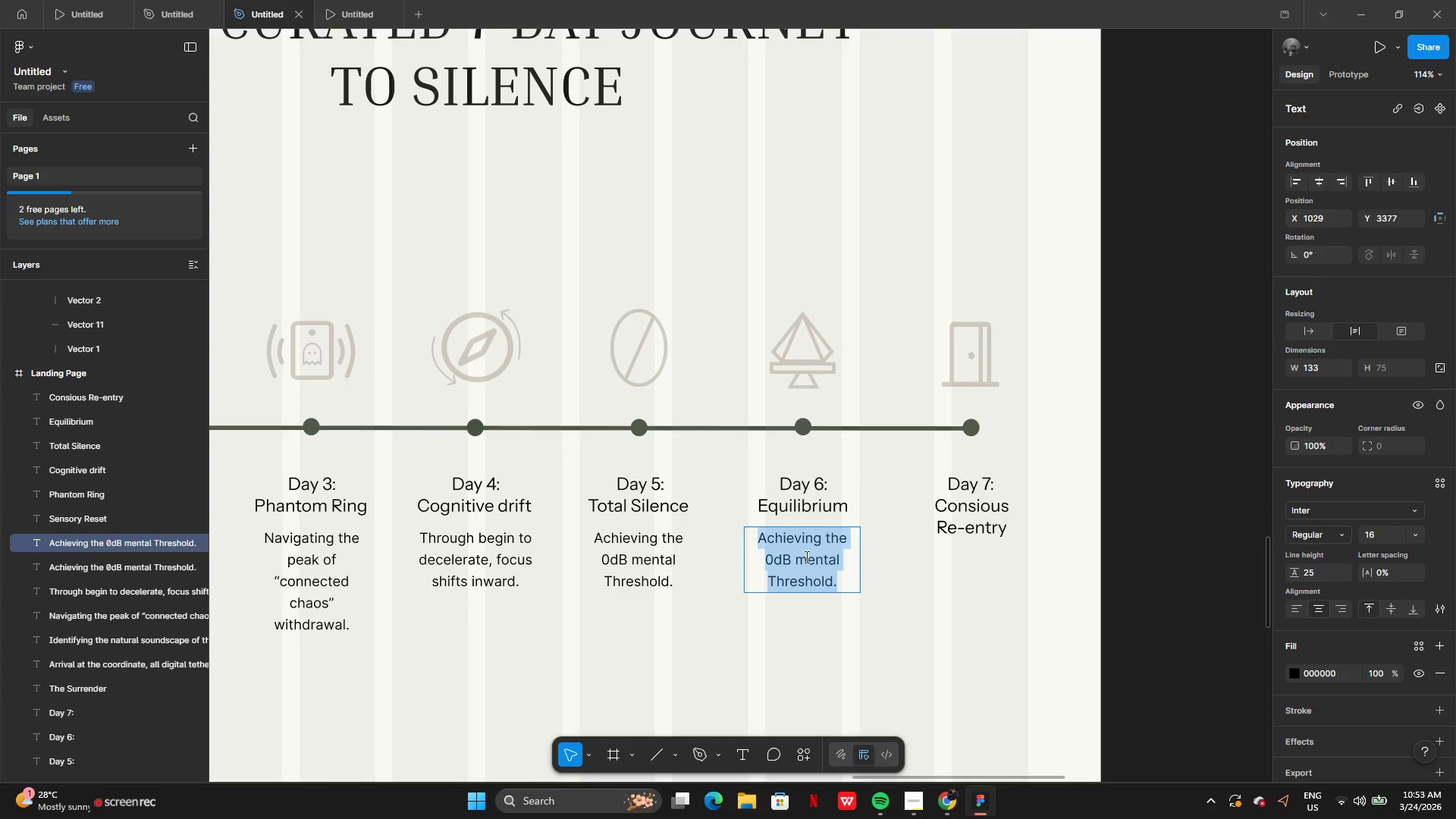 
type(Sustaining the state of absu)
key(Backspace)
type(olute presence.)
 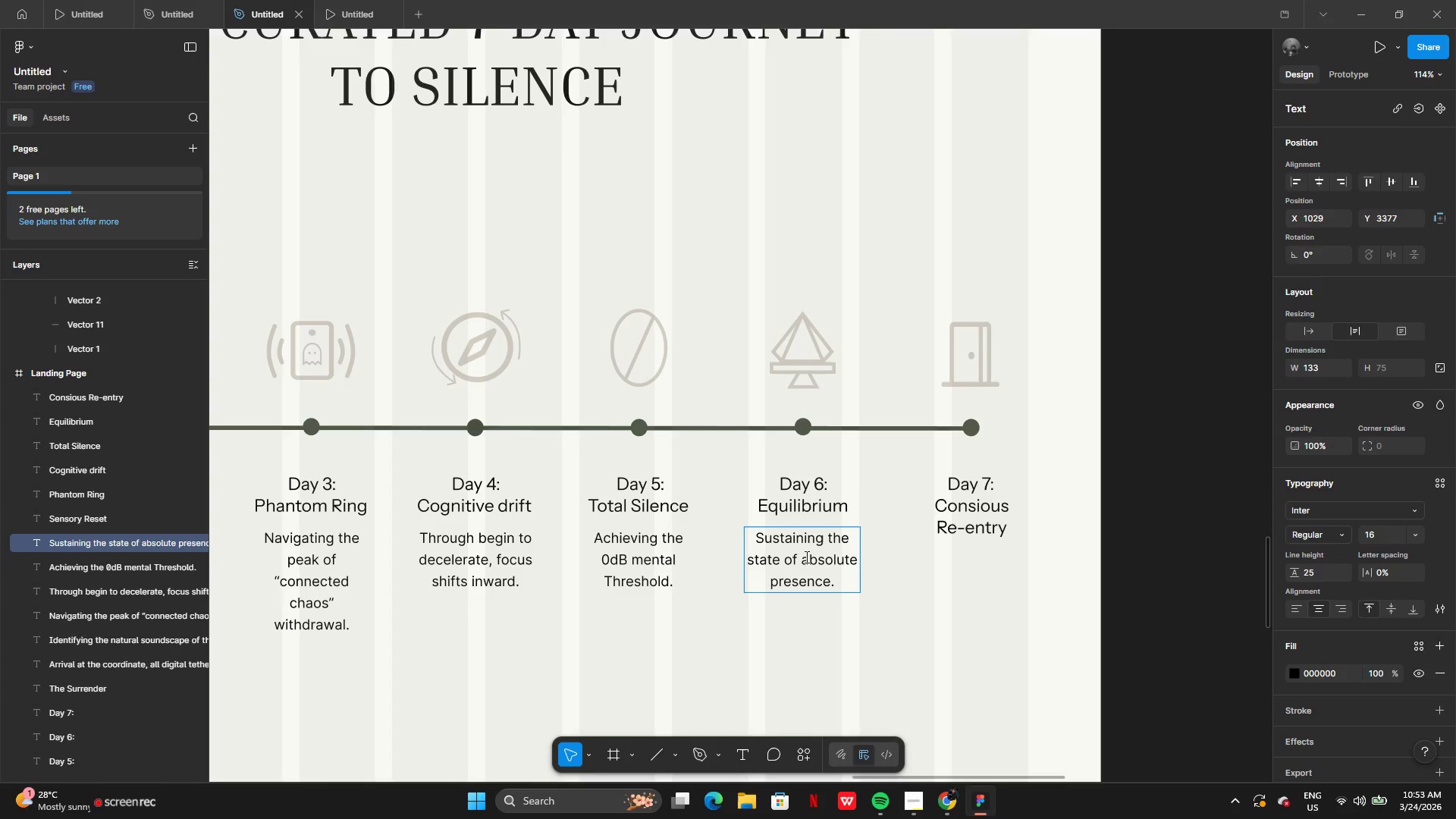 
wait(9.81)
 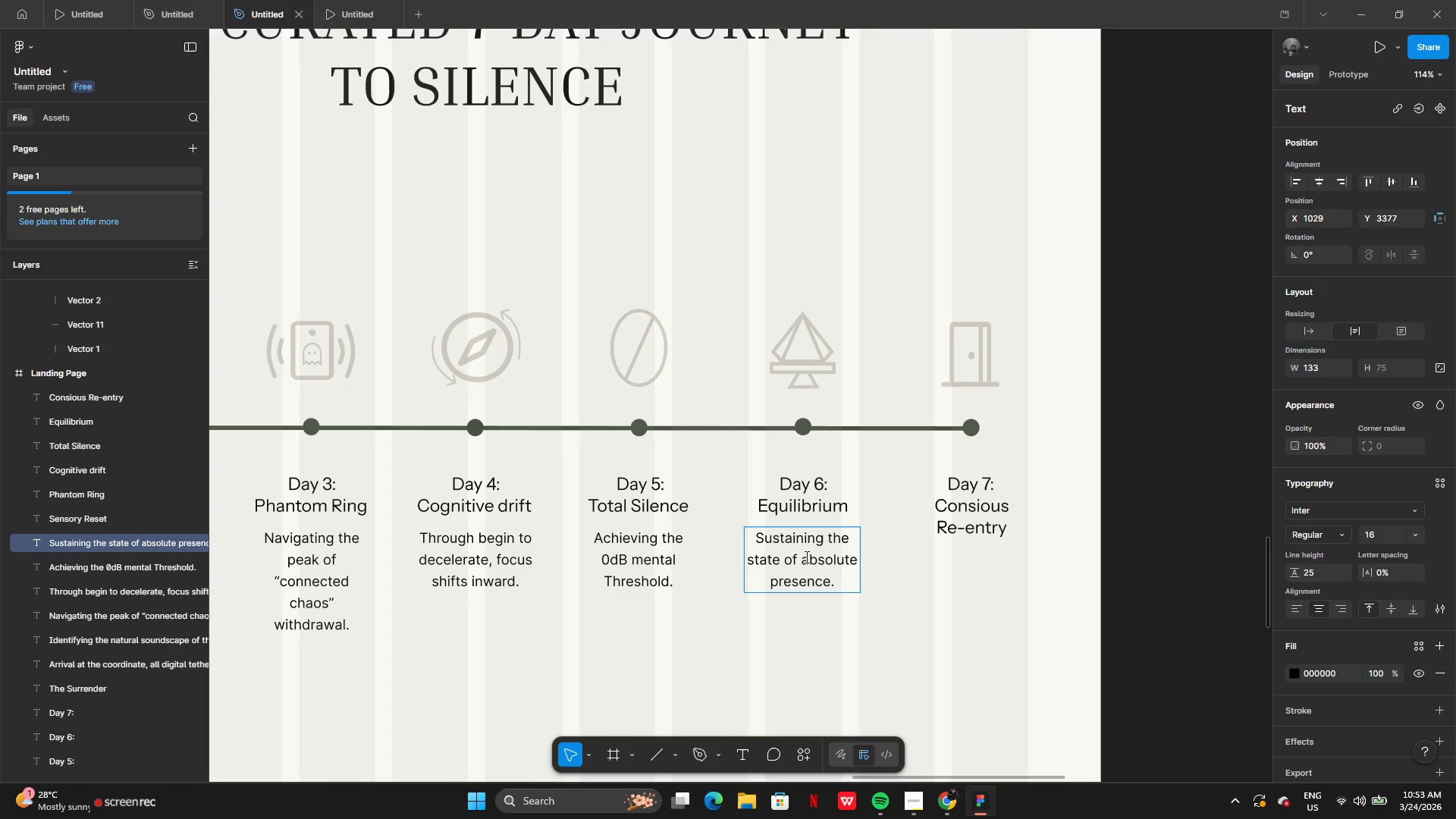 
key(Enter)
 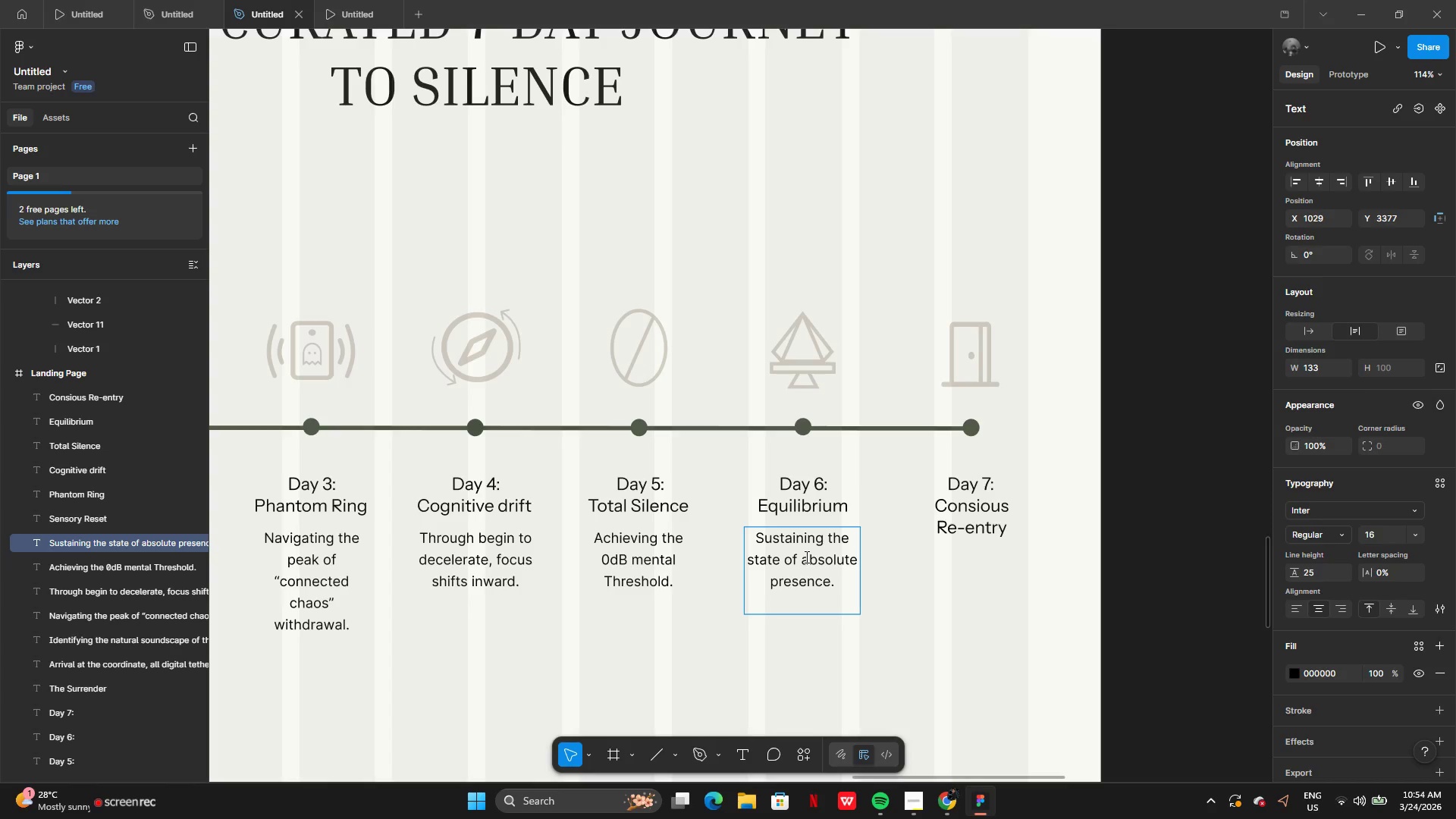 
key(Backspace)
 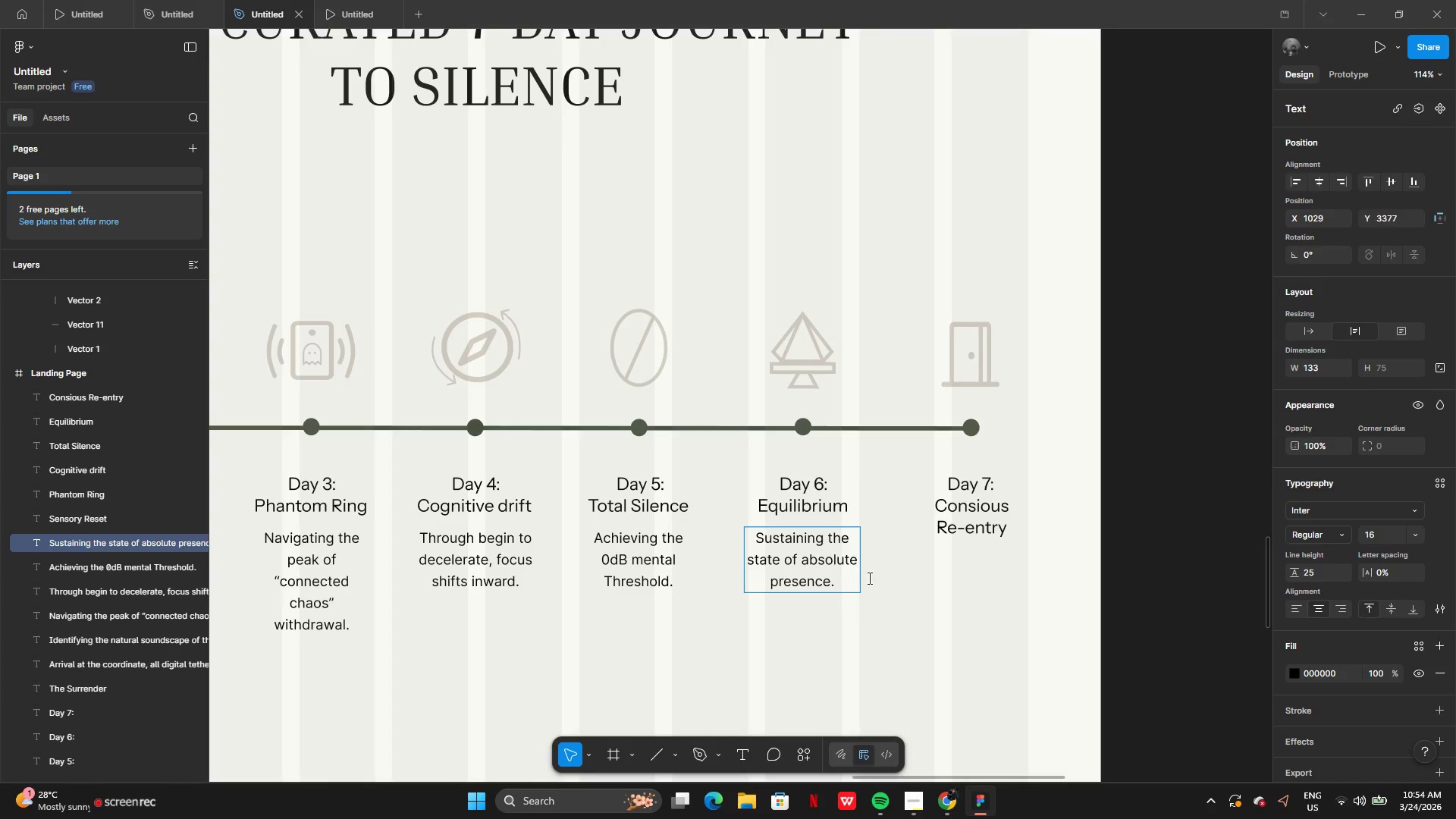 
left_click([906, 607])
 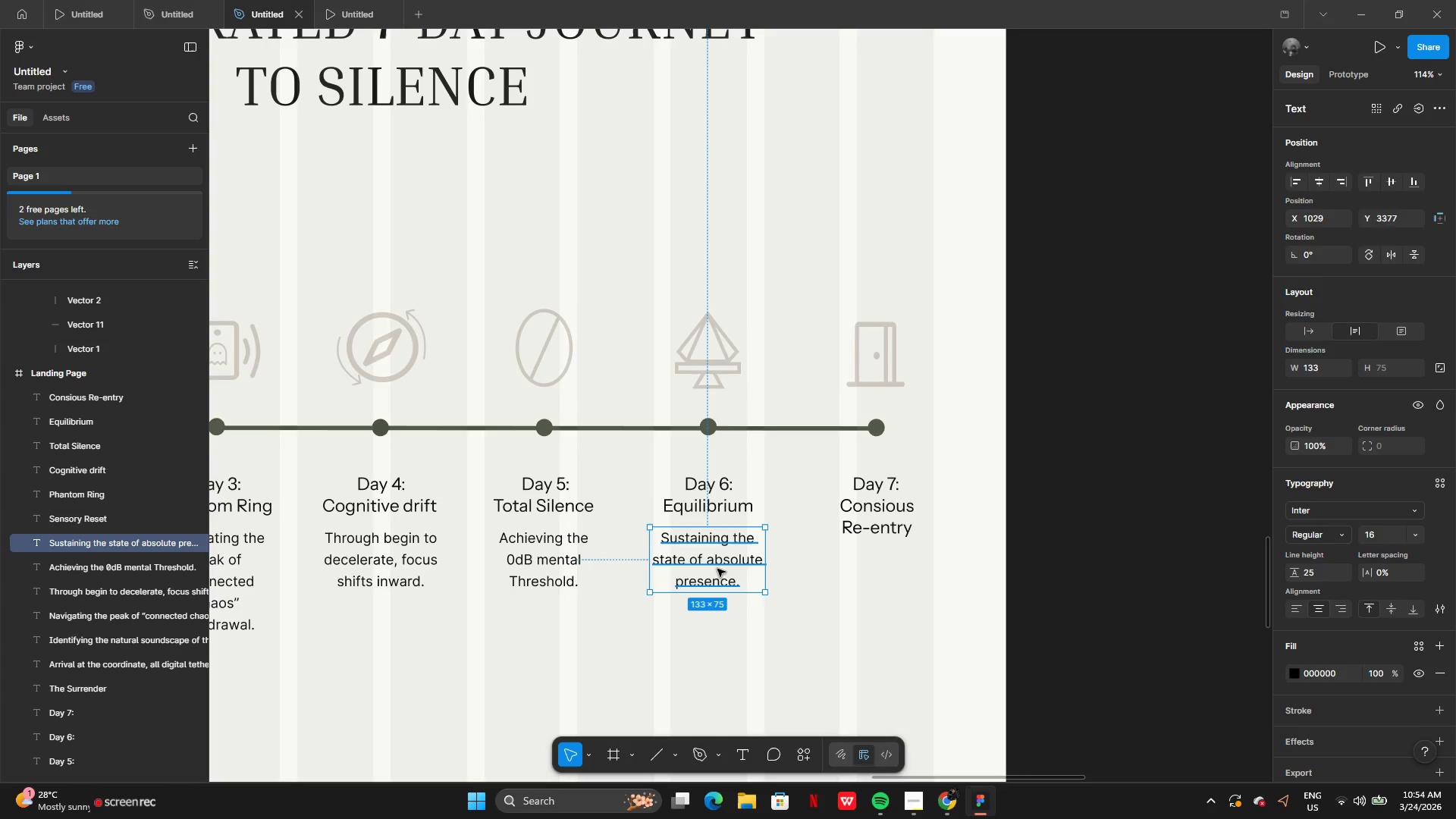 
hold_key(key=AltLeft, duration=0.5)
left_click_drag(start_coordinate=[715, 556], to_coordinate=[720, 578])
 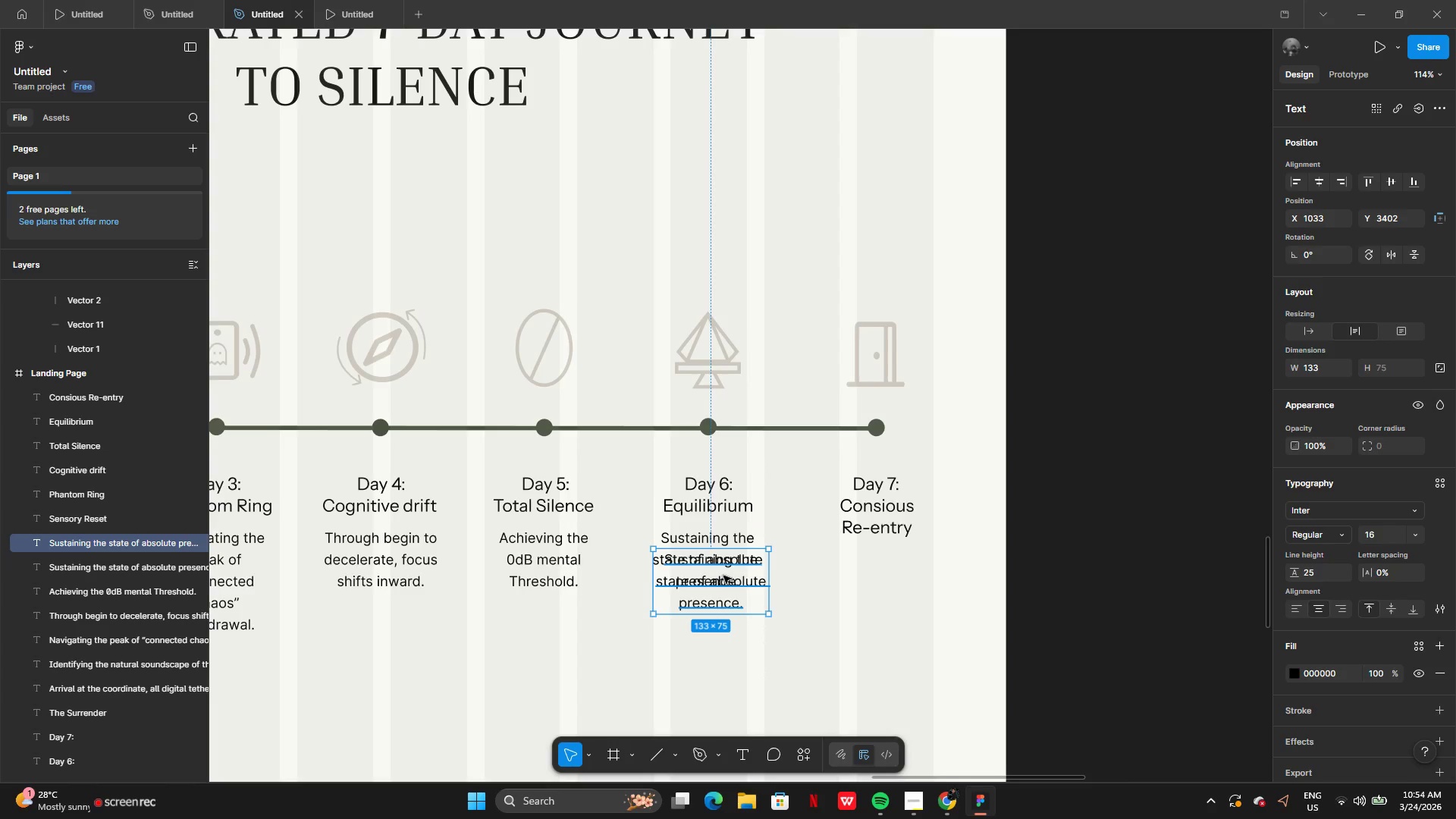 
left_click_drag(start_coordinate=[723, 576], to_coordinate=[887, 576])
 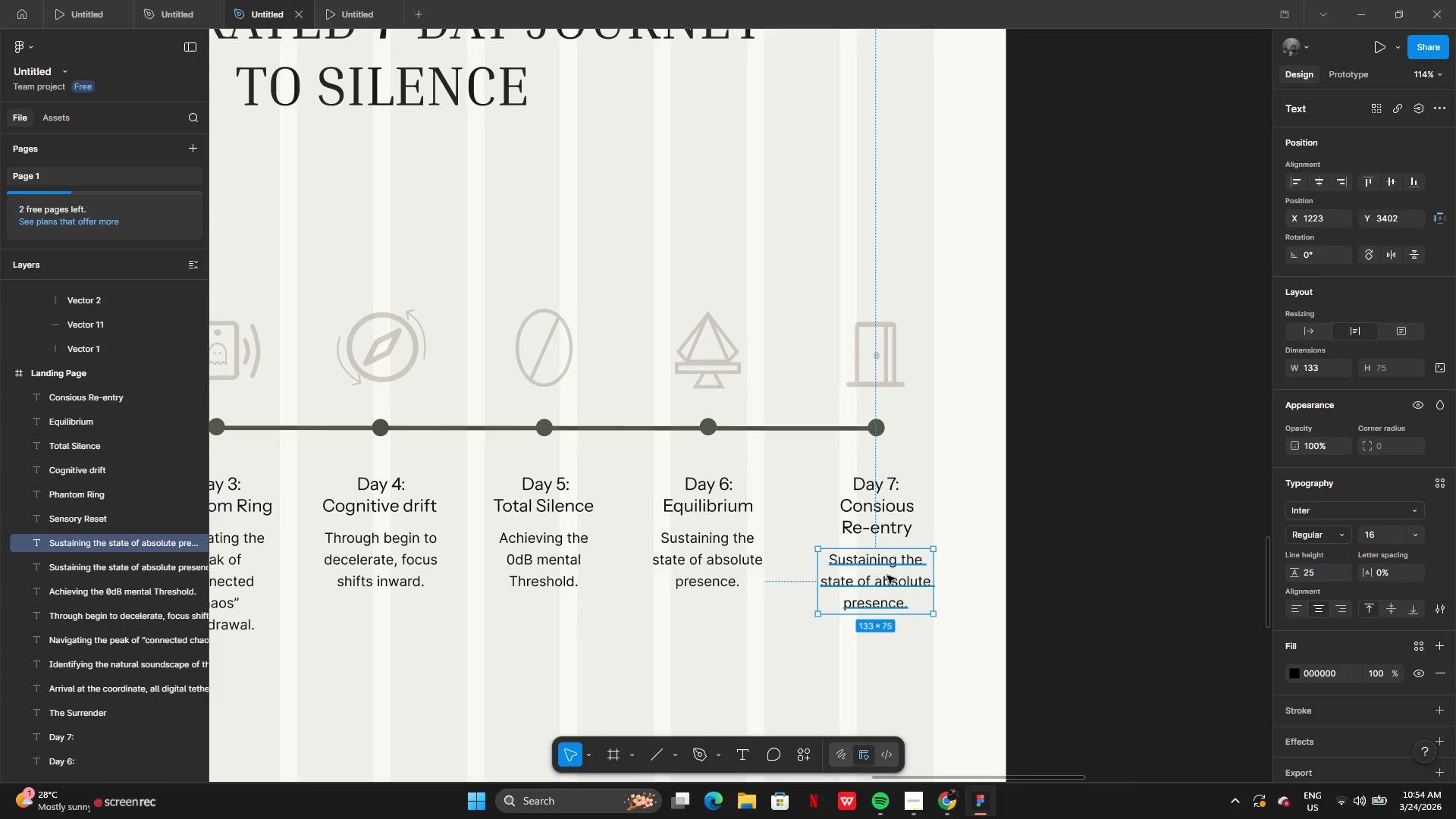 
double_click([887, 576])
 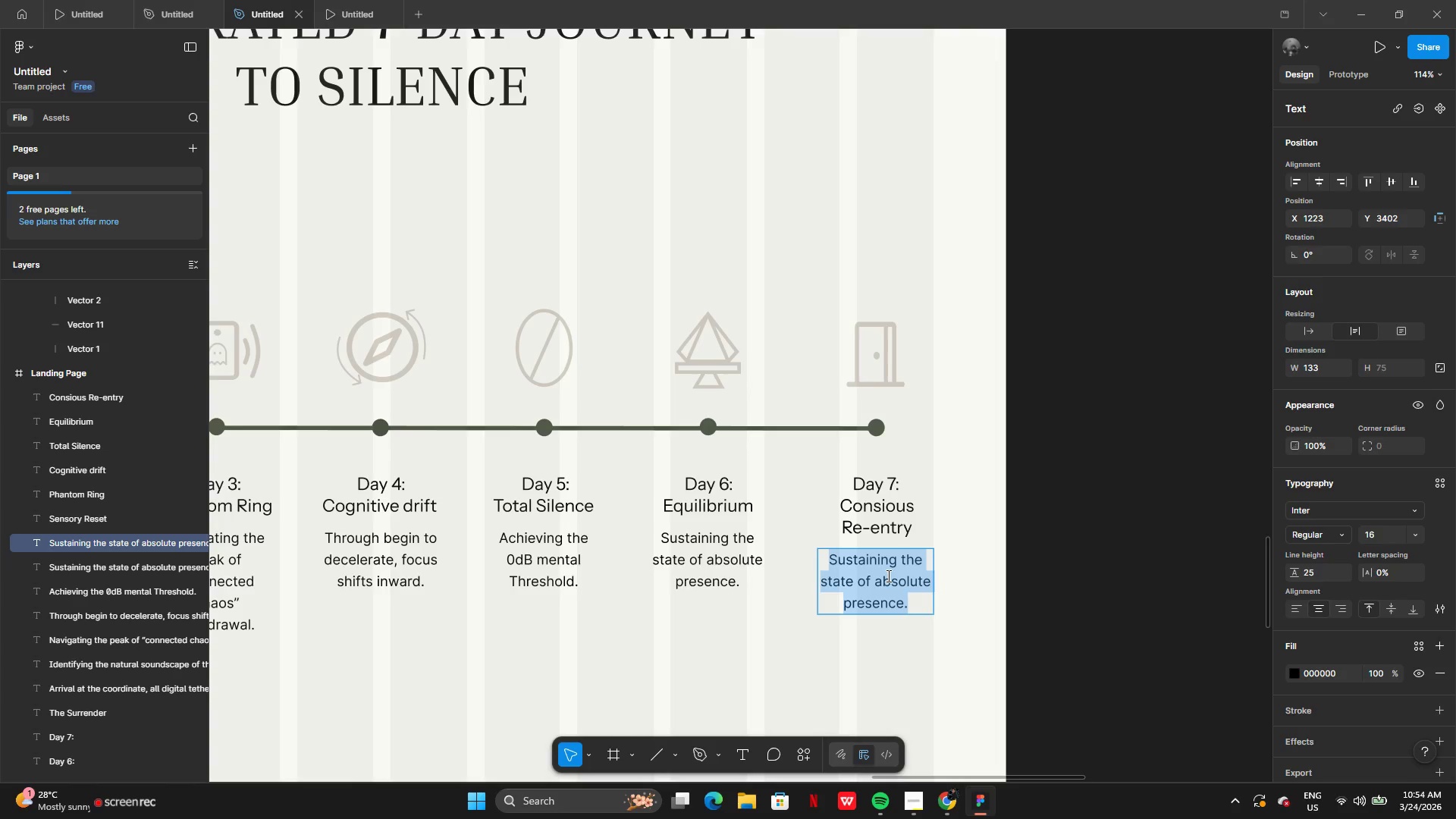 
type(Preparing the mind to return with newfound clarity.)
 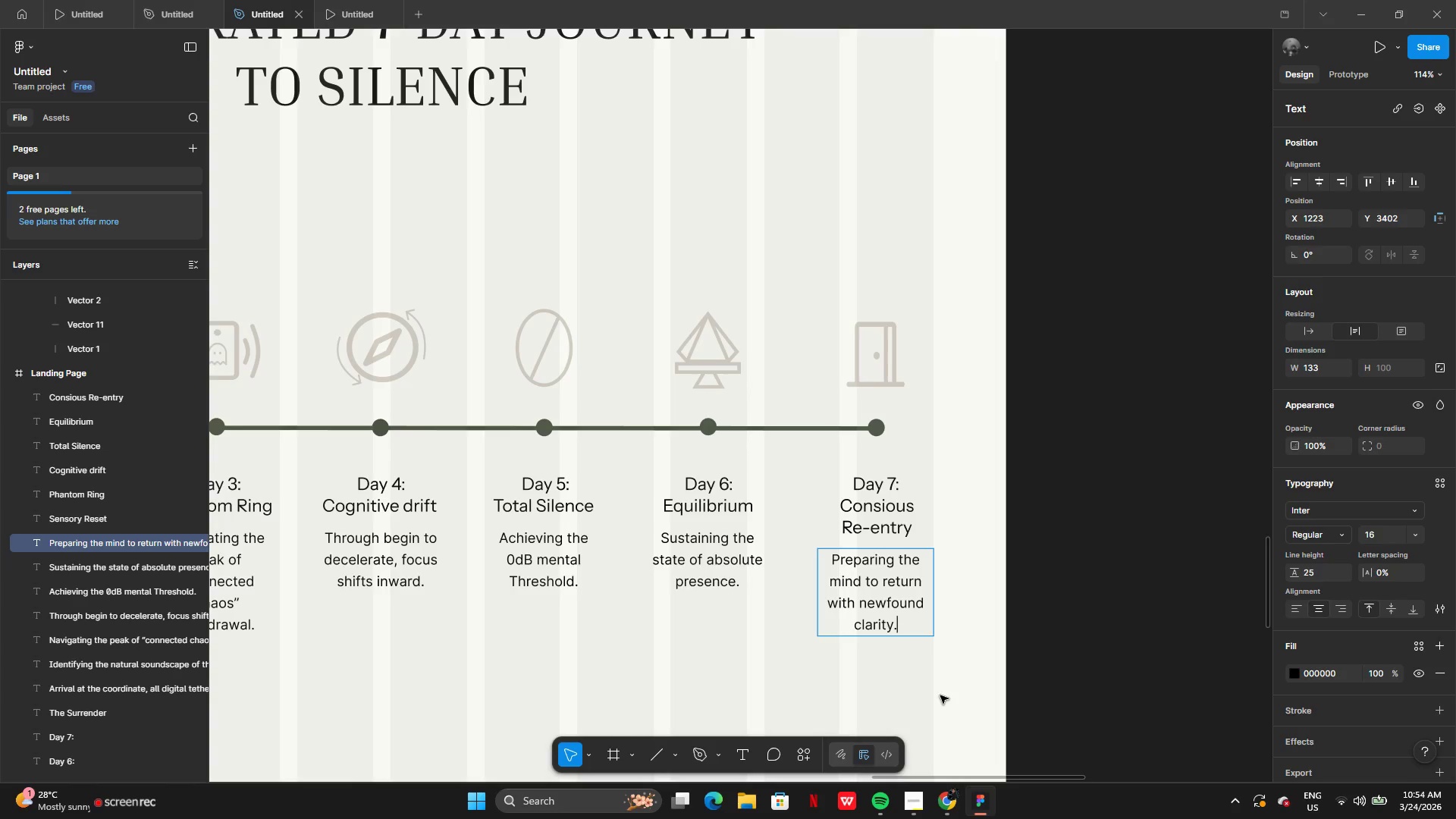 
wait(7.12)
 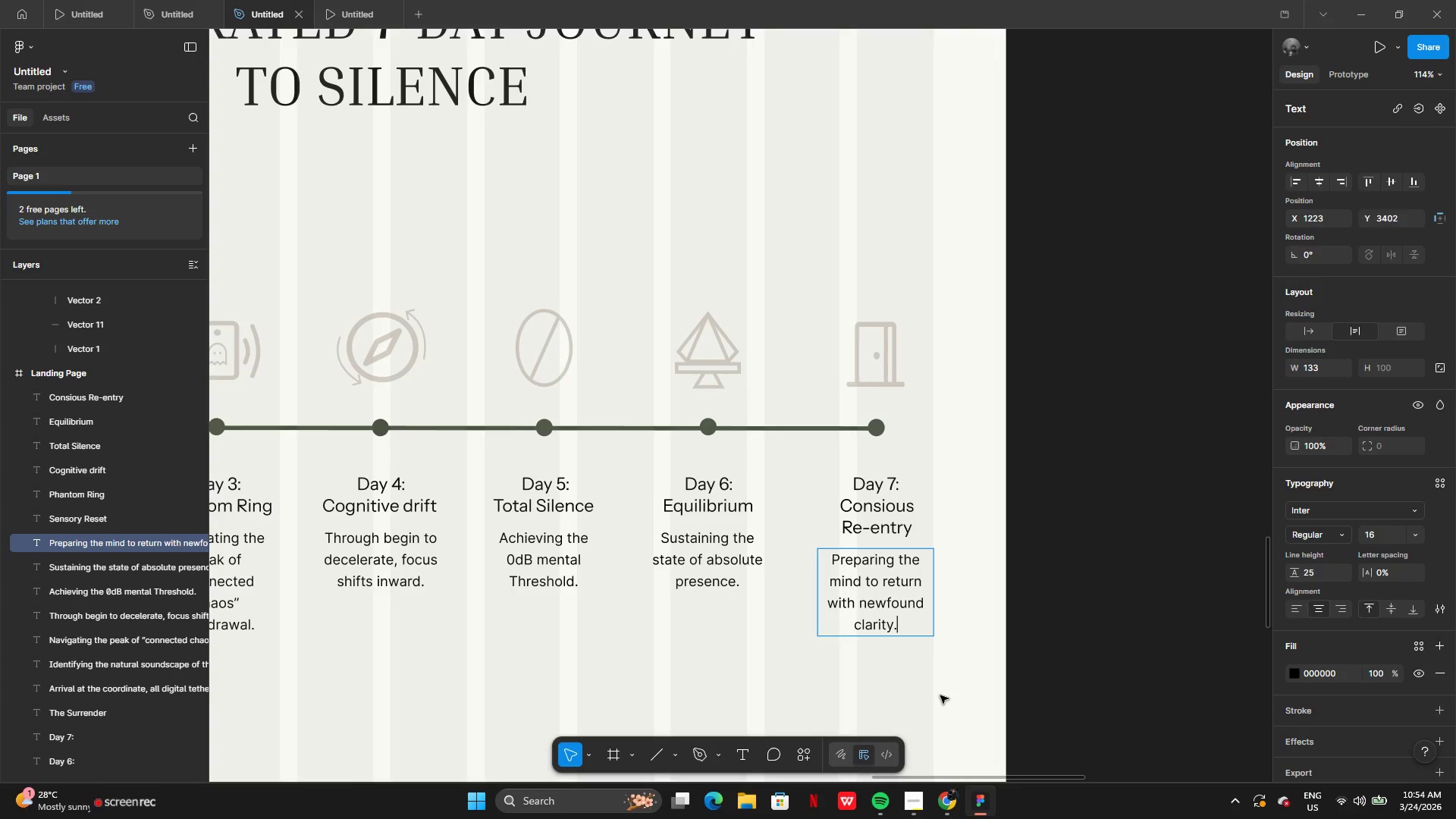 
left_click([1109, 604])
 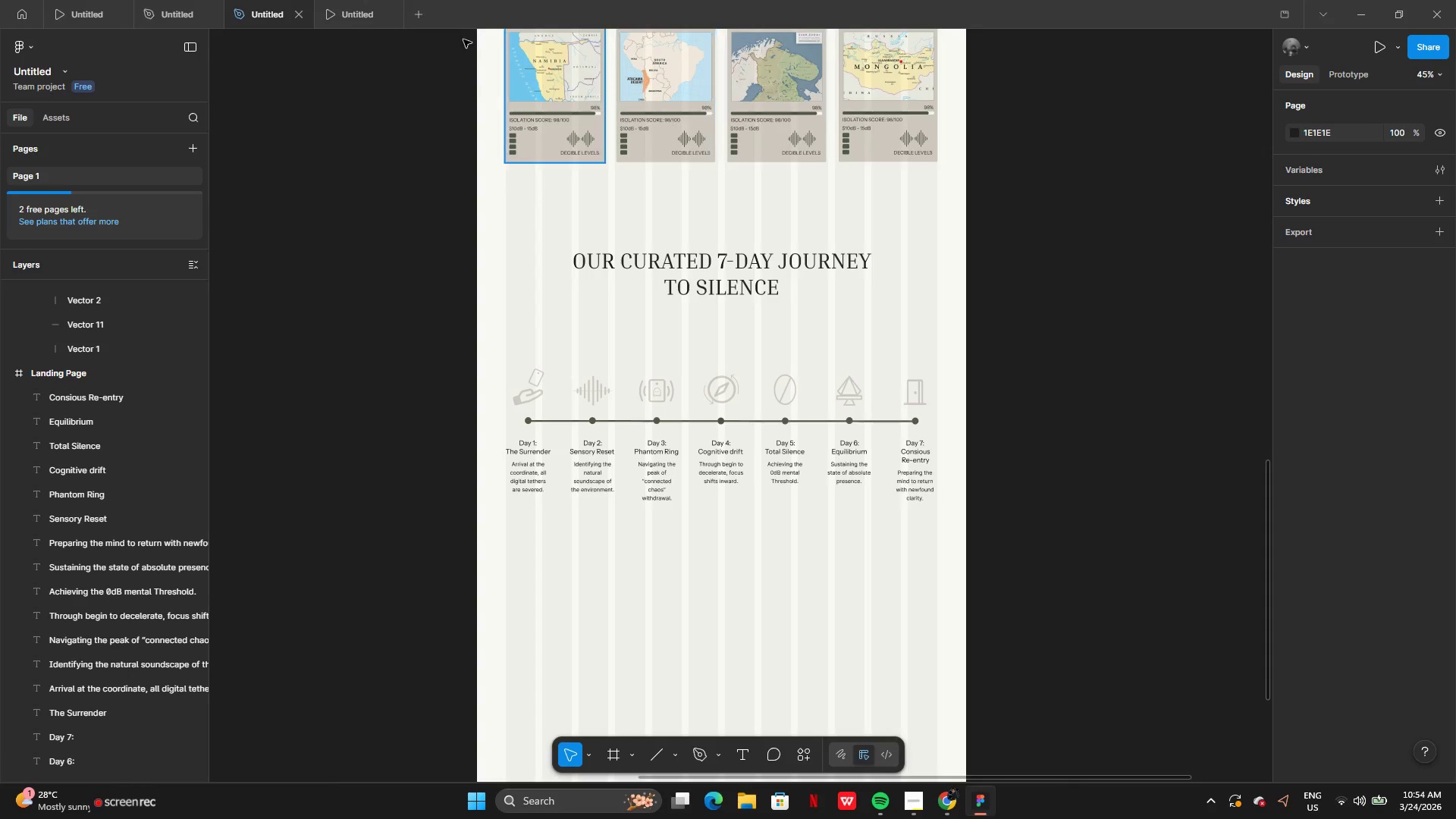 
left_click([344, 0])
 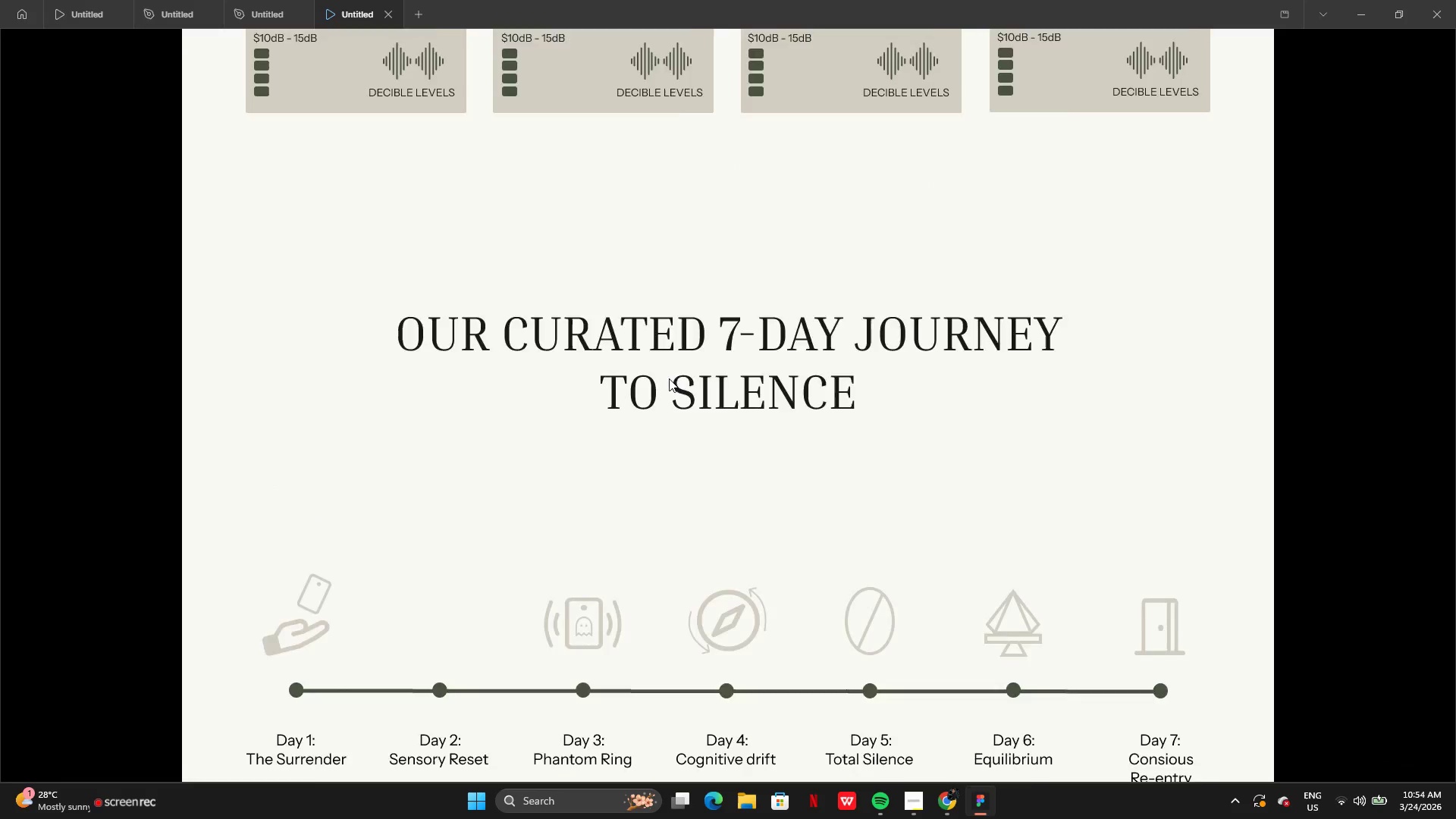 
wait(10.8)
 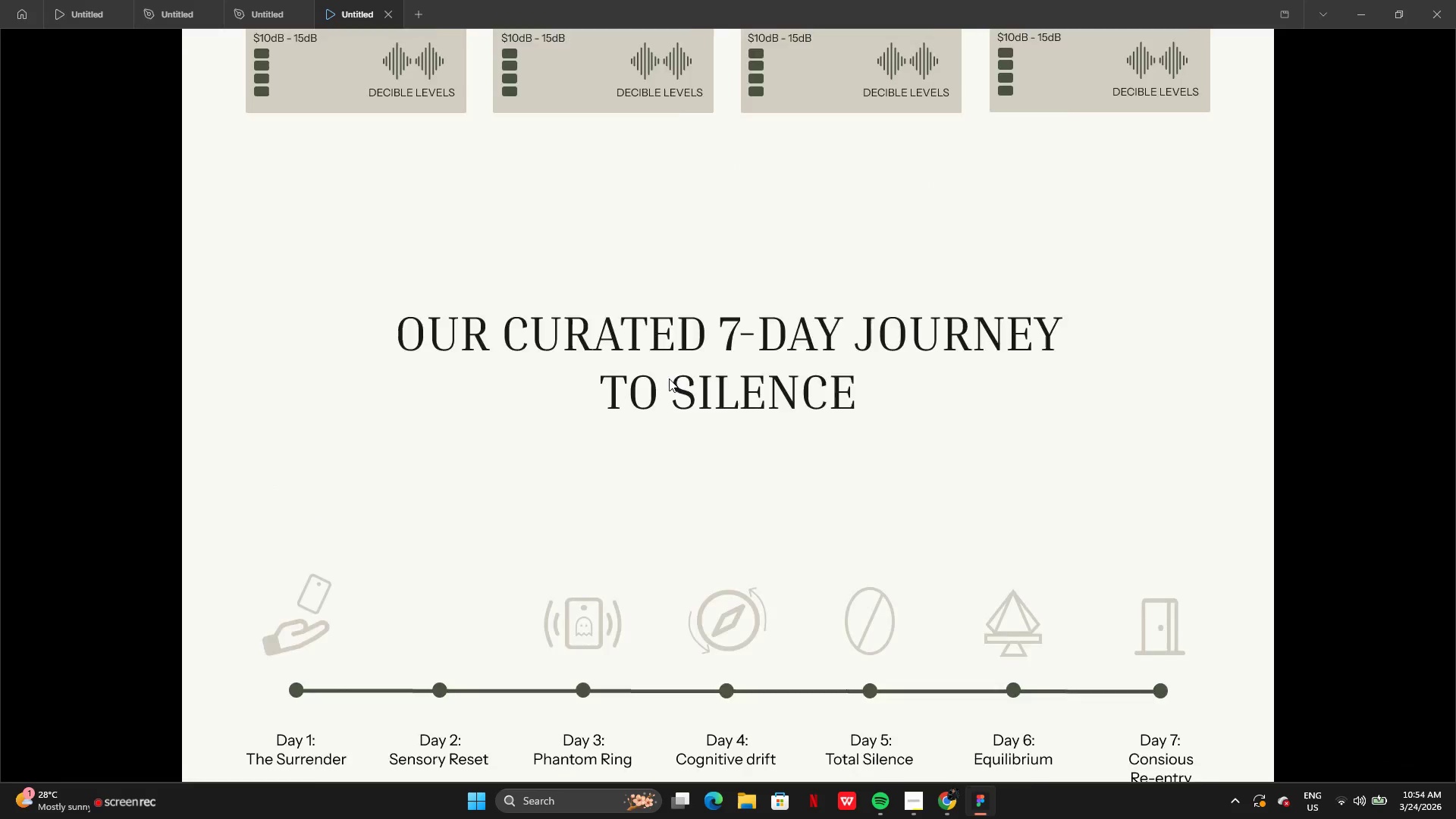 
left_click([245, 11])
 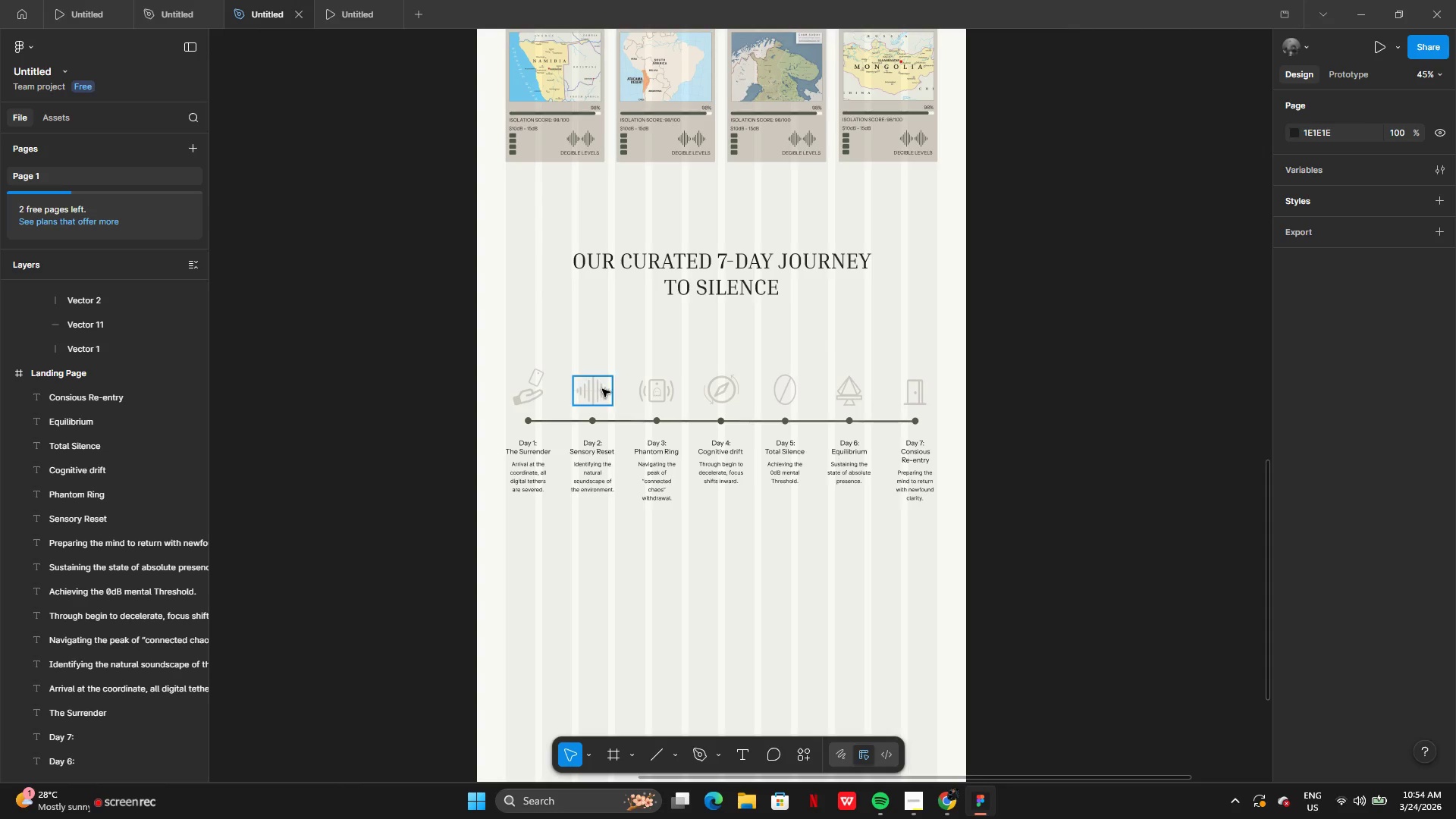 
left_click([601, 391])
 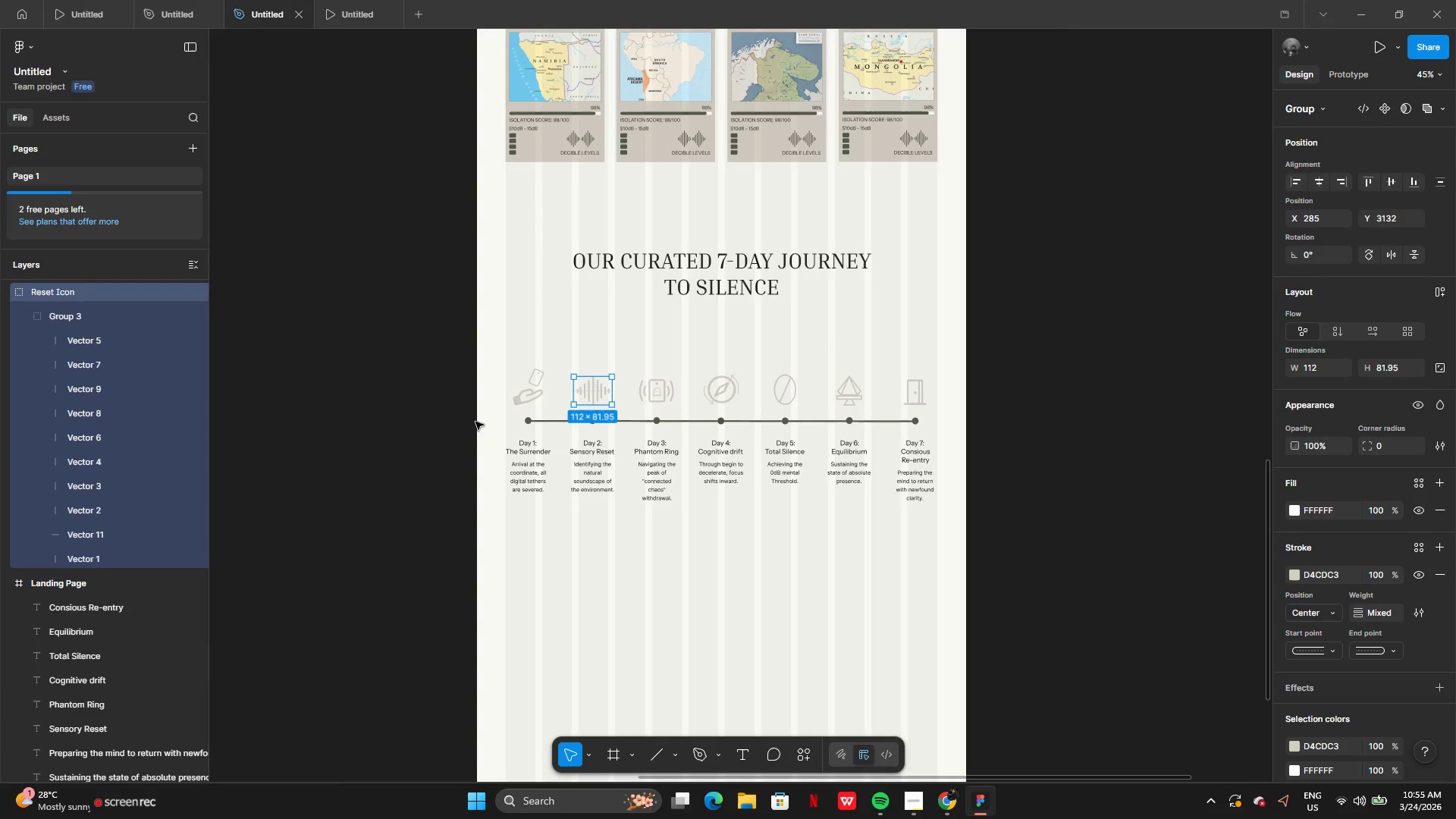 
left_click_drag(start_coordinate=[592, 393], to_coordinate=[331, 408])
 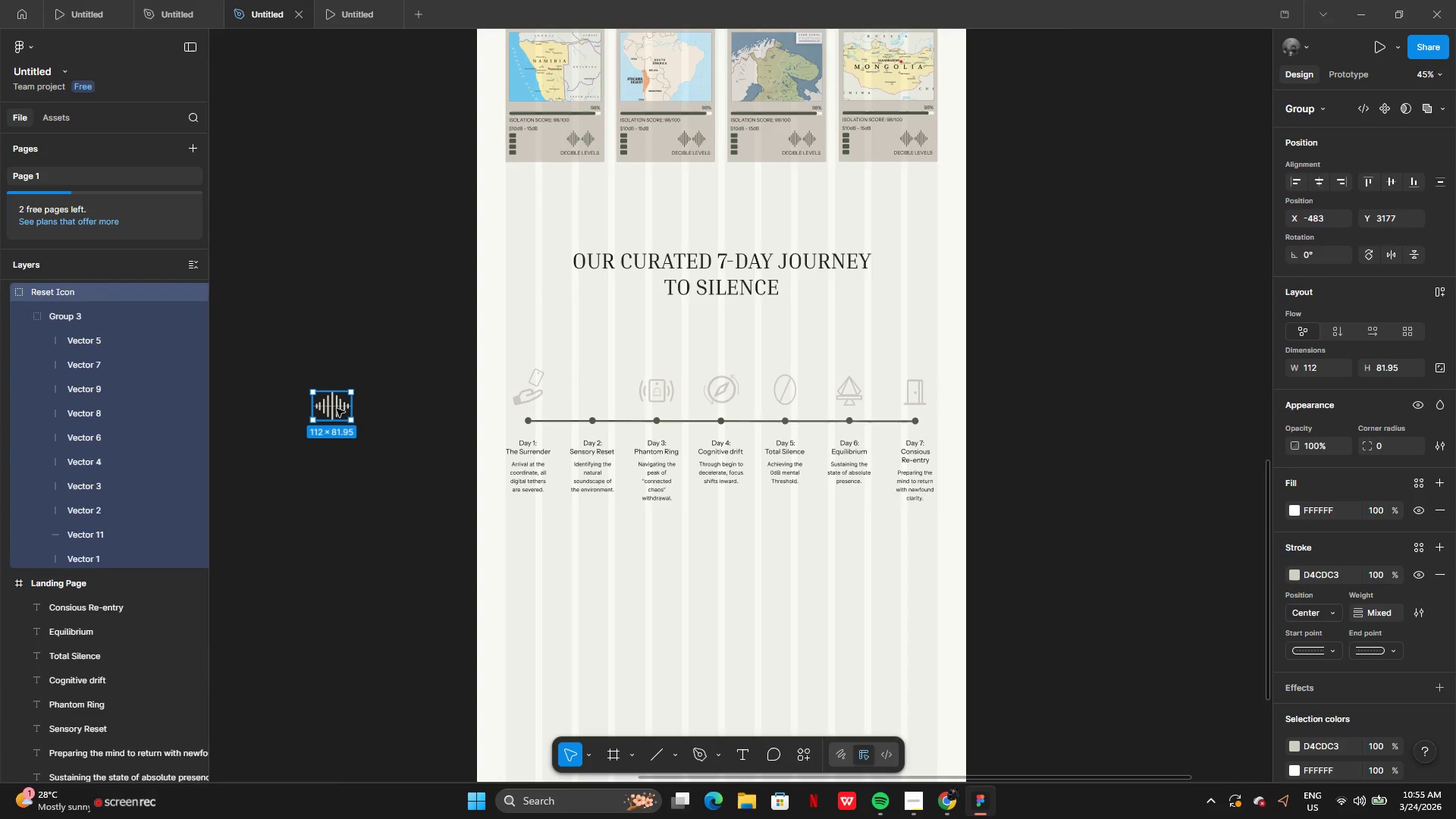 
left_click_drag(start_coordinate=[337, 409], to_coordinate=[598, 395])
 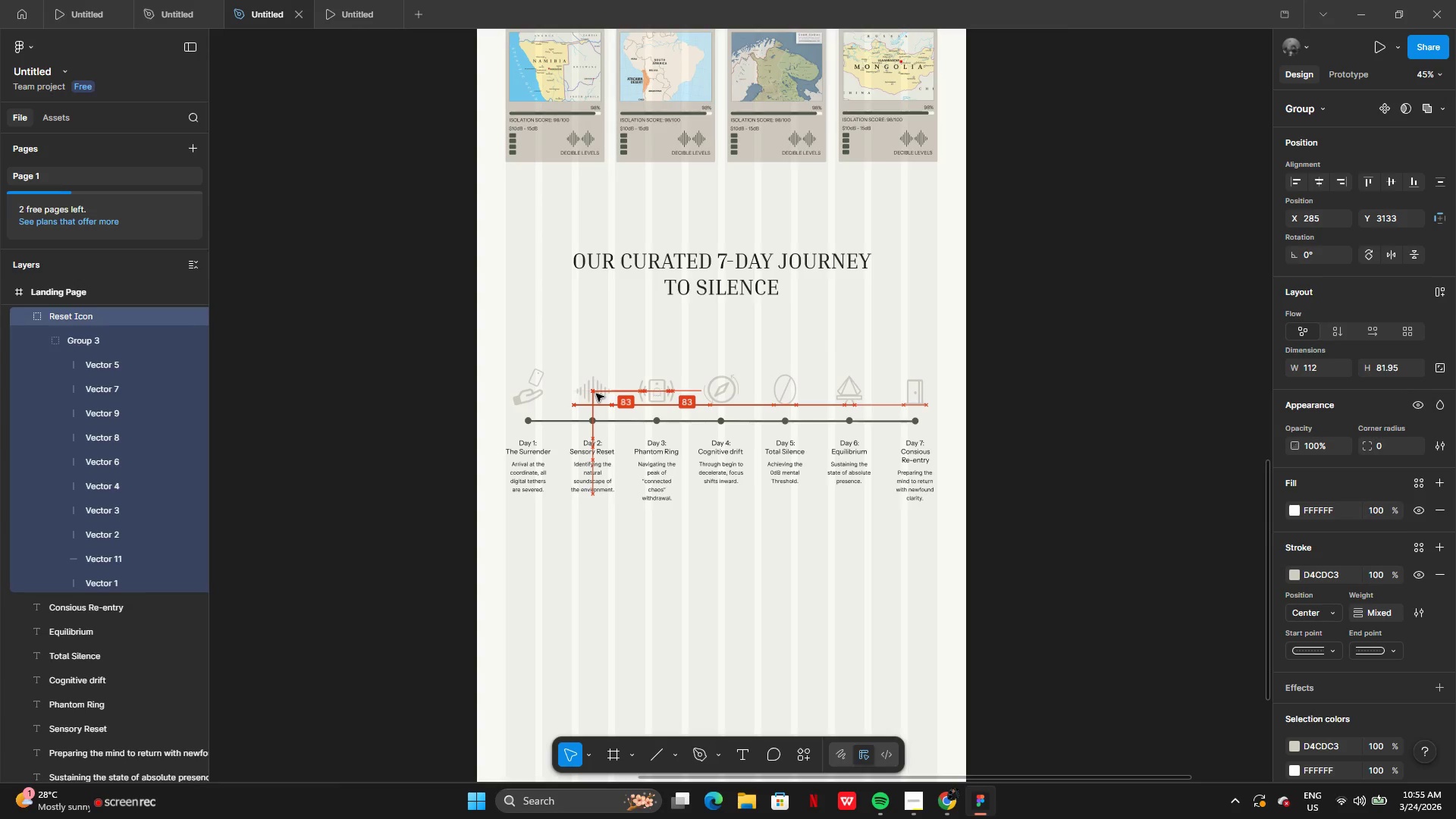 
wait(7.5)
 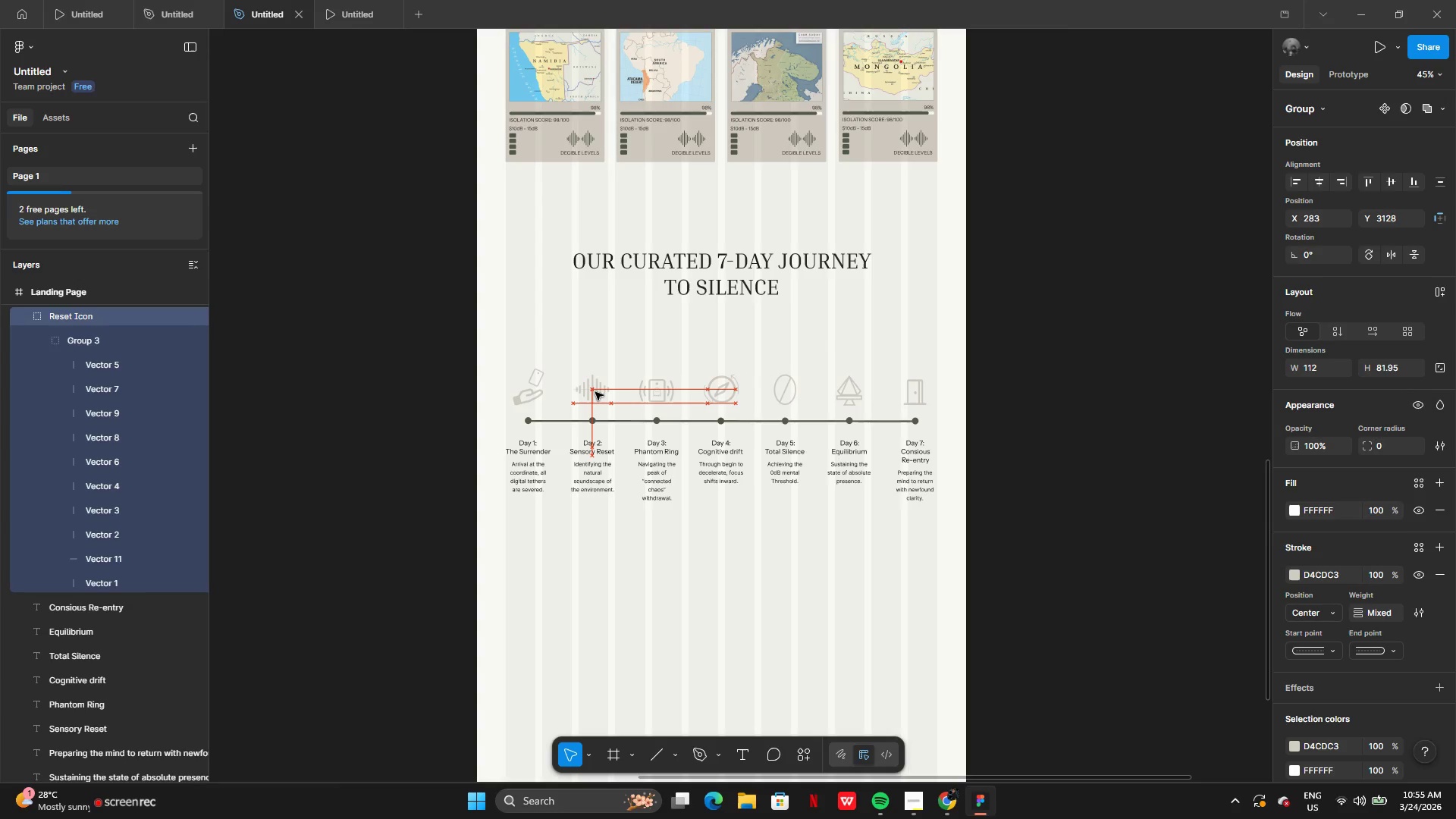 
left_click([364, 420])
 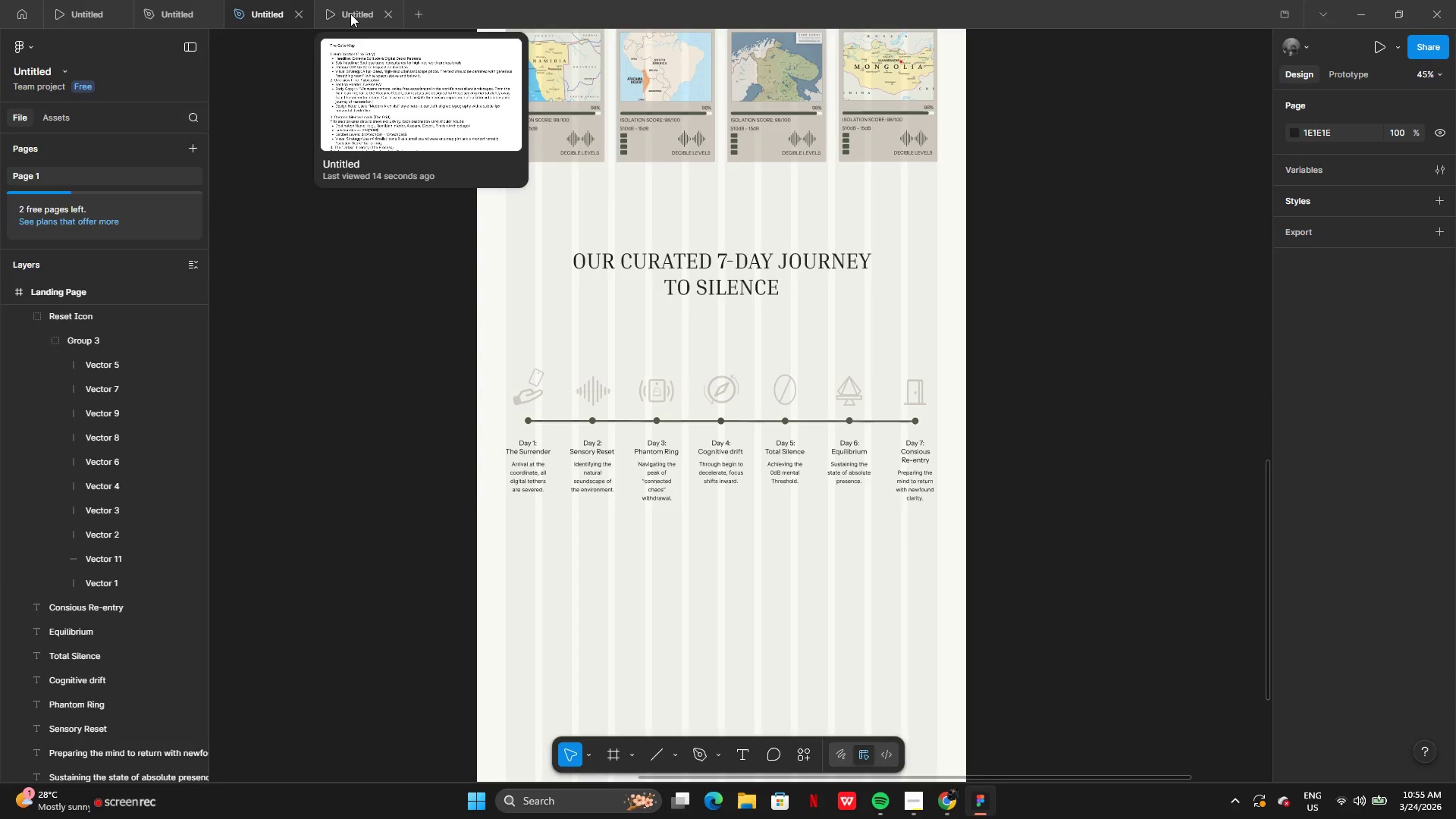 
left_click([341, 12])
 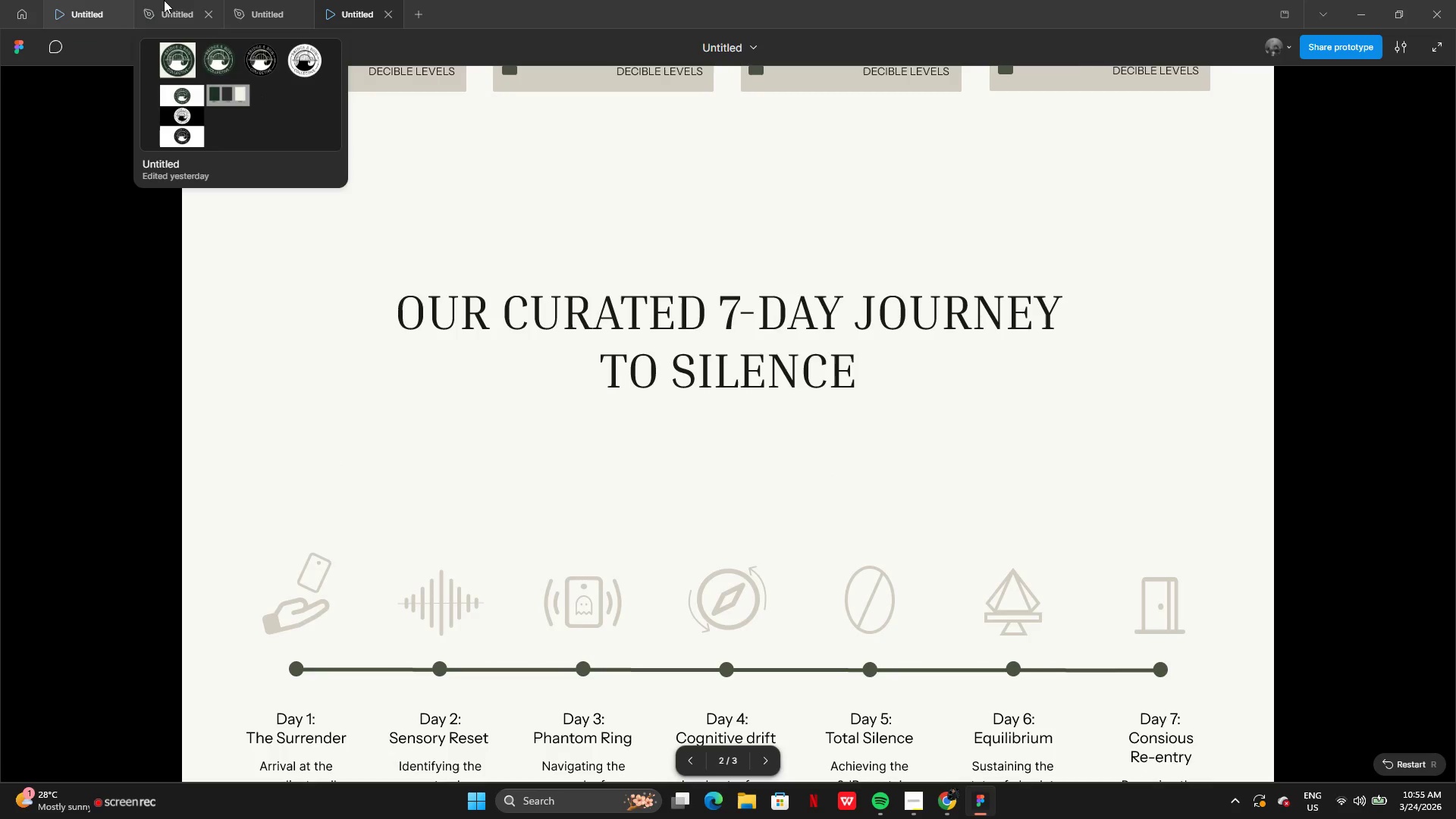 
left_click([259, 23])
 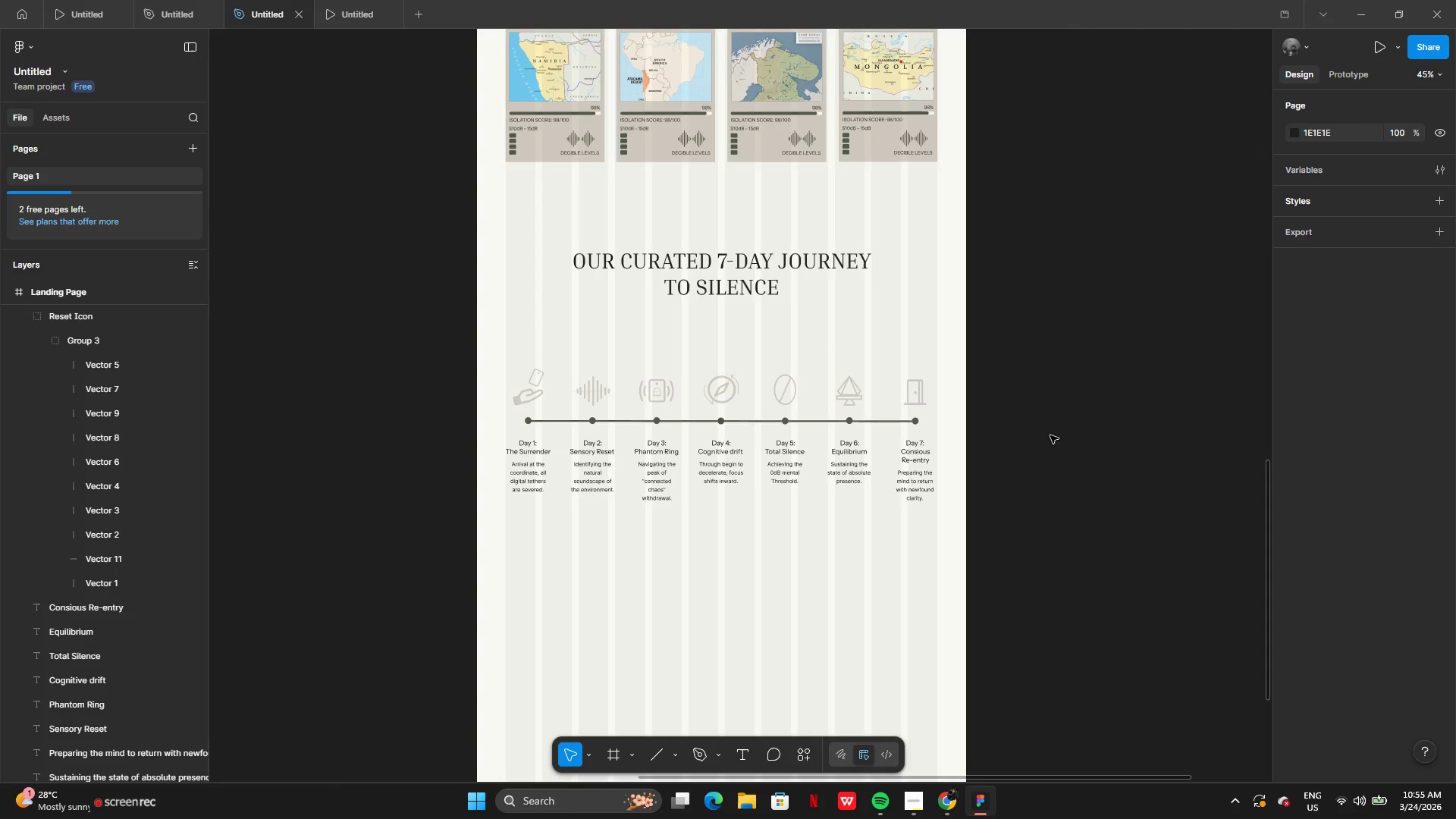 
left_click([1050, 435])
 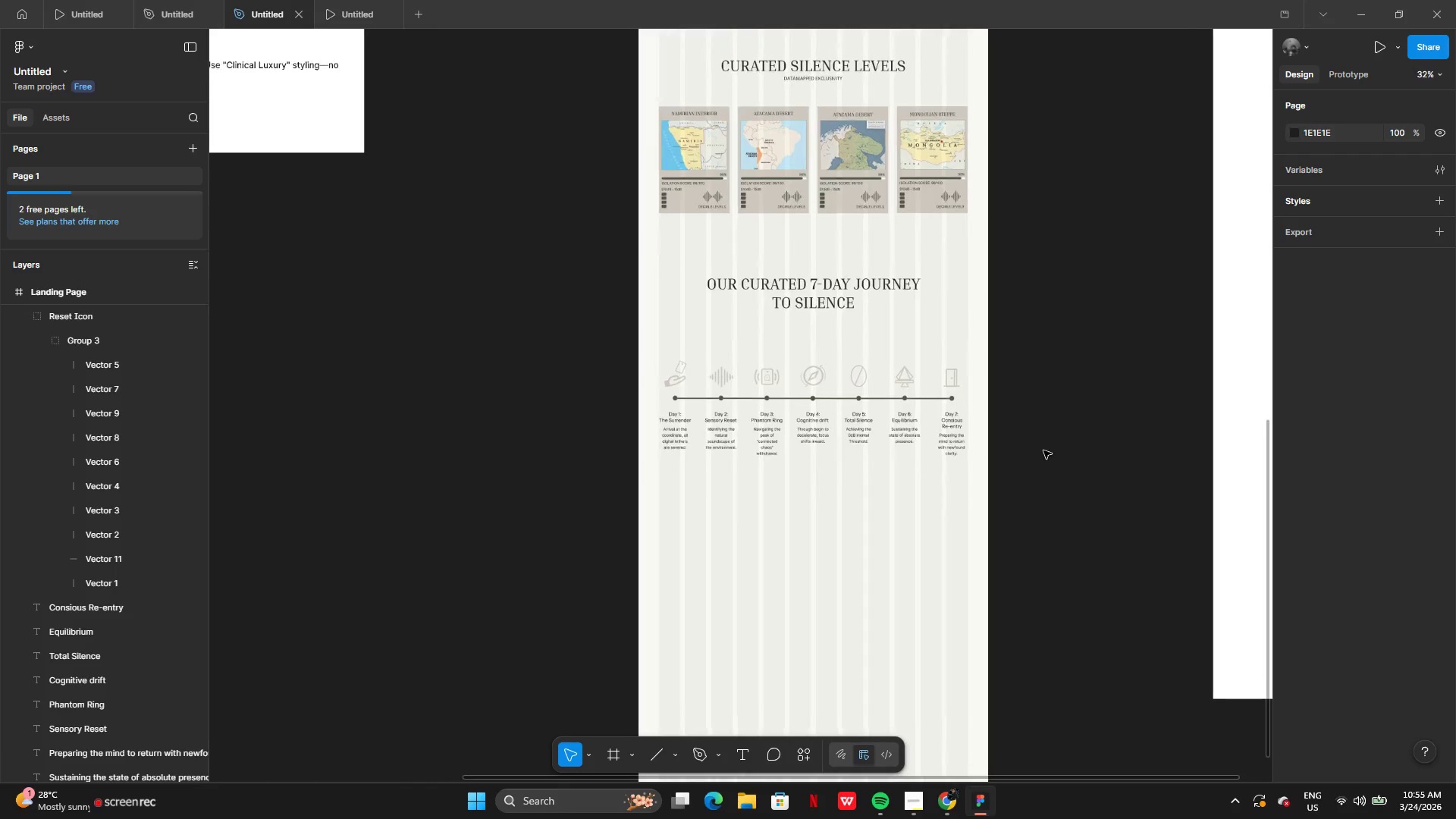 
wait(12.97)
 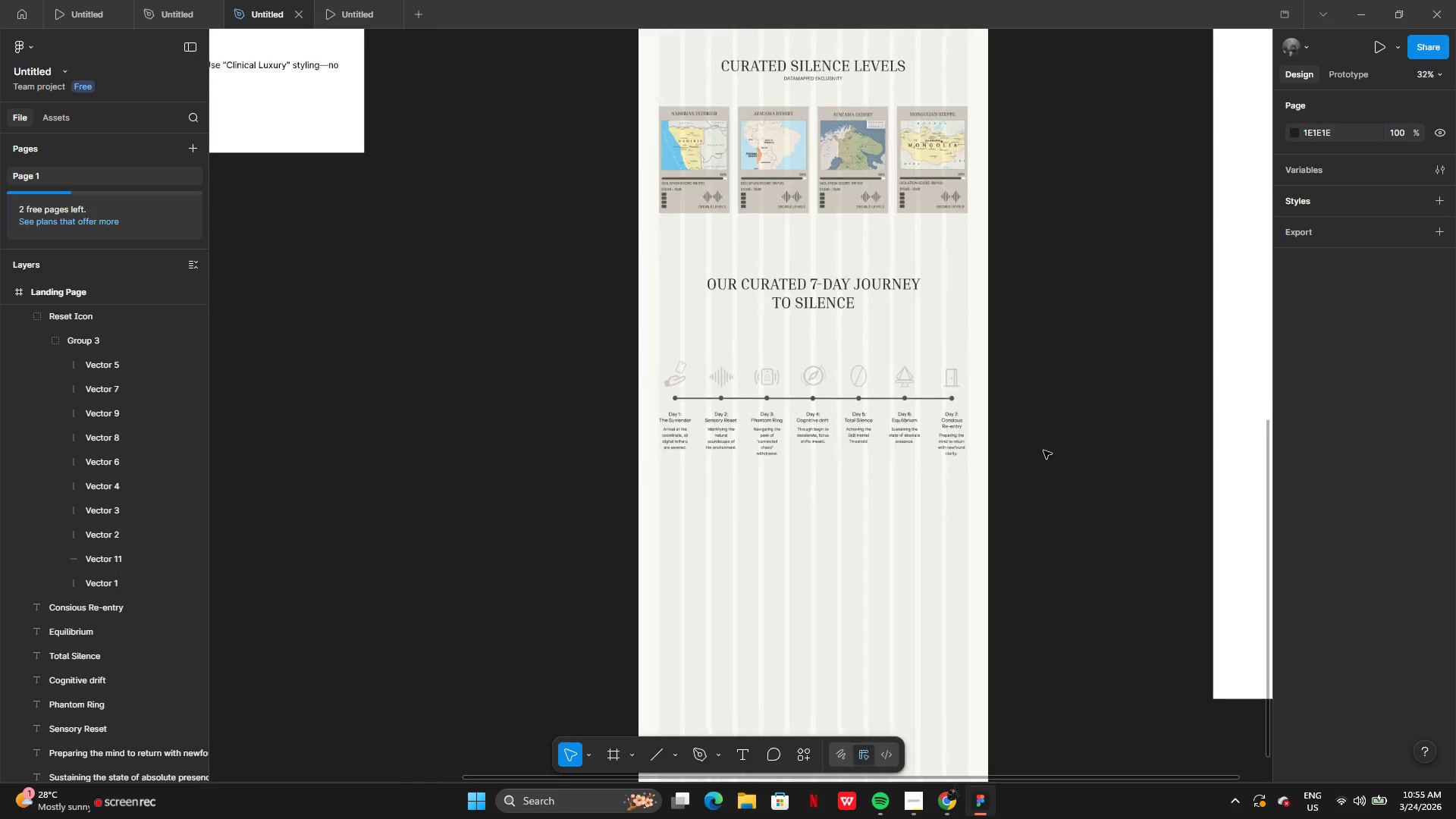 
left_click([752, 659])
 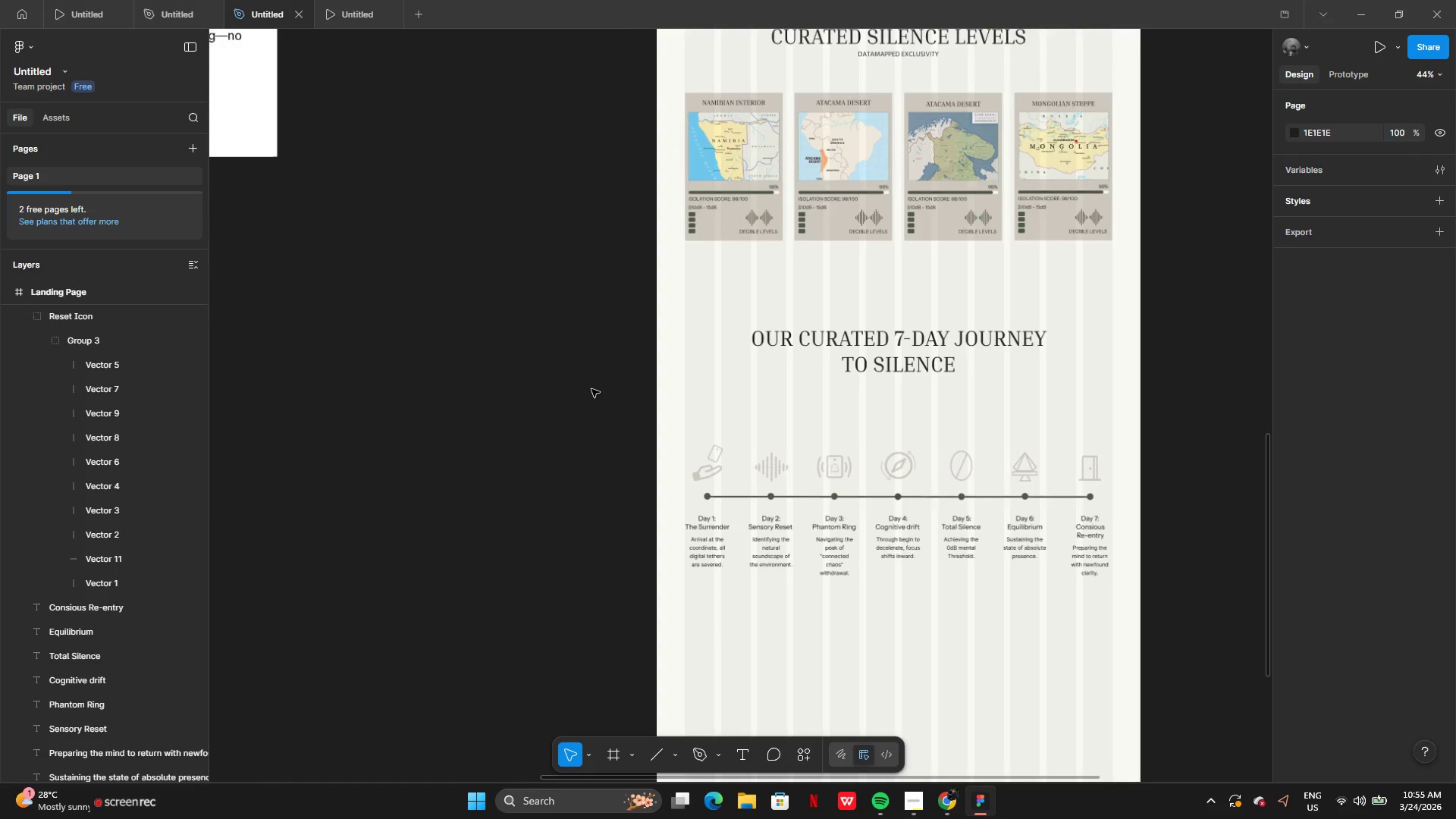 
mouse_move([604, 759])
 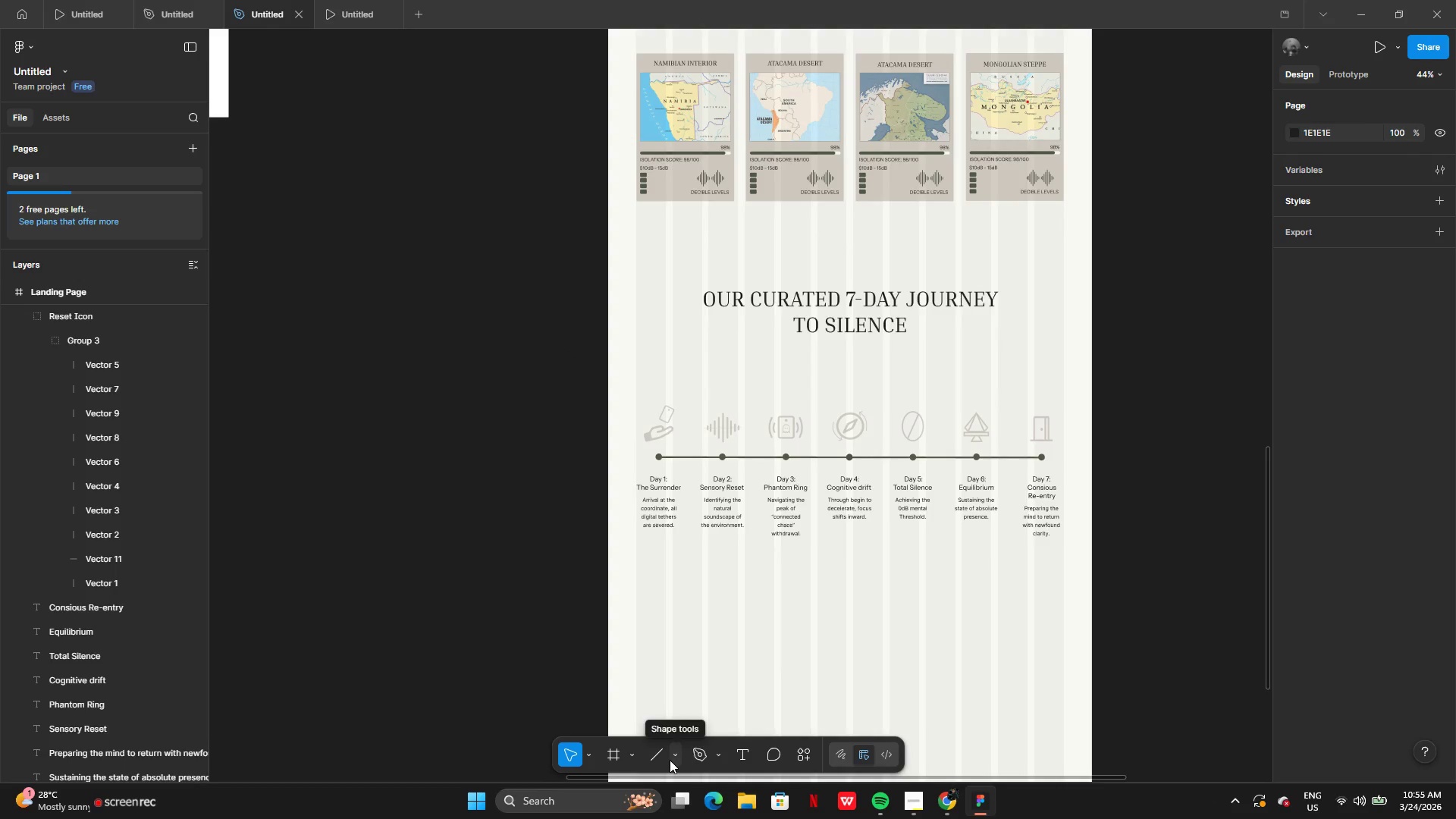 
left_click([670, 760])
 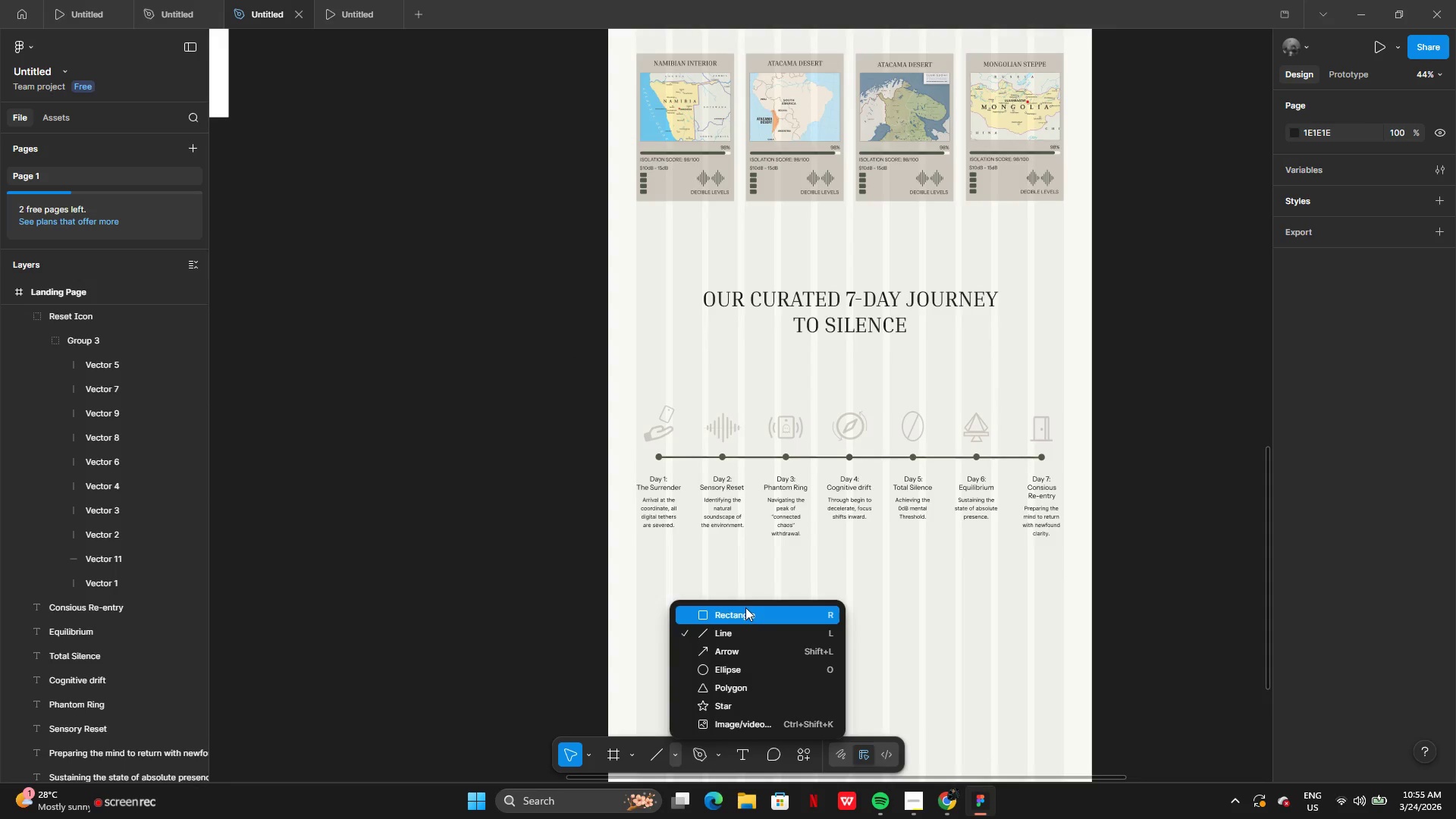 
left_click([746, 607])
 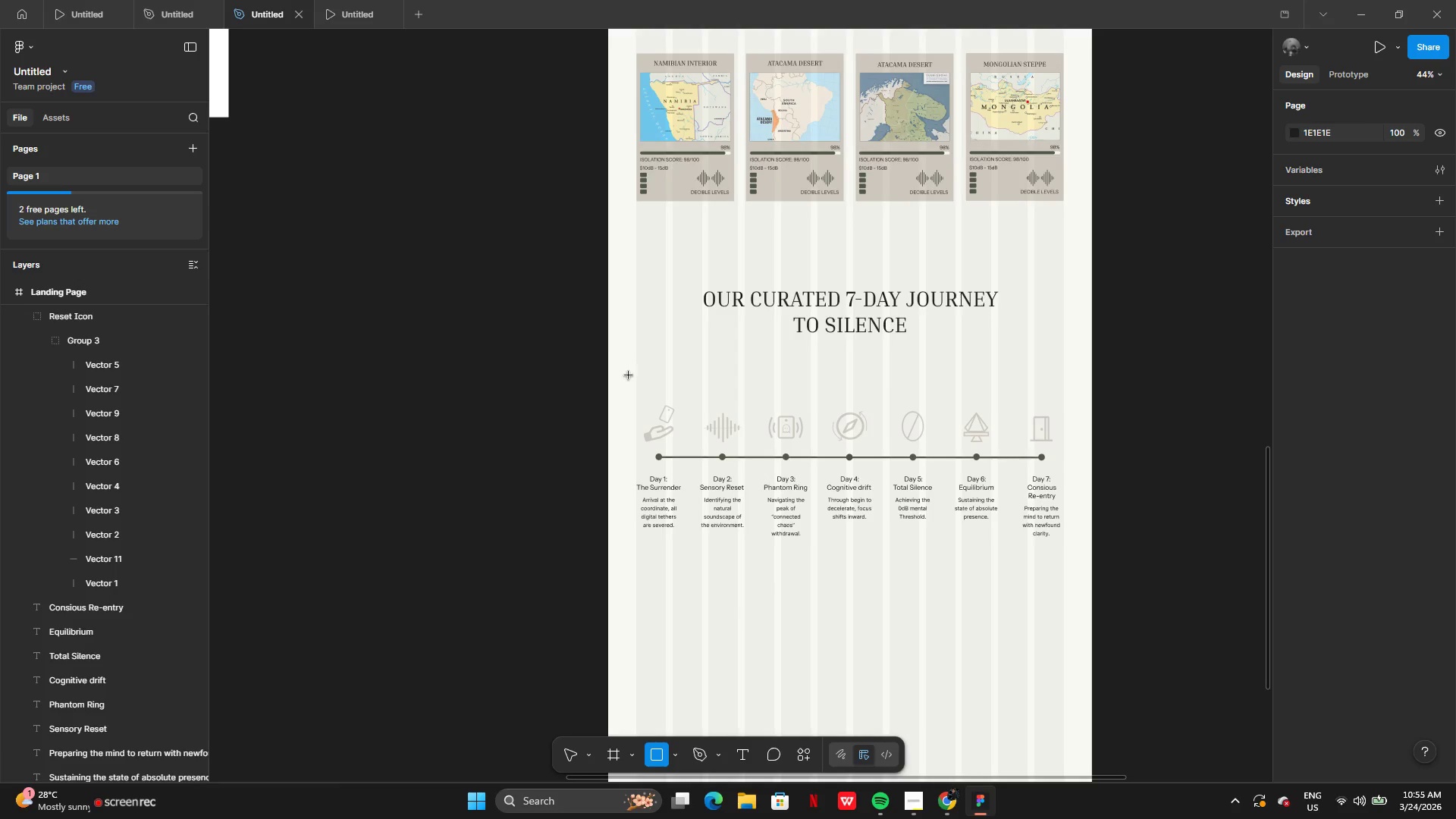 
left_click_drag(start_coordinate=[630, 381], to_coordinate=[1062, 548])
 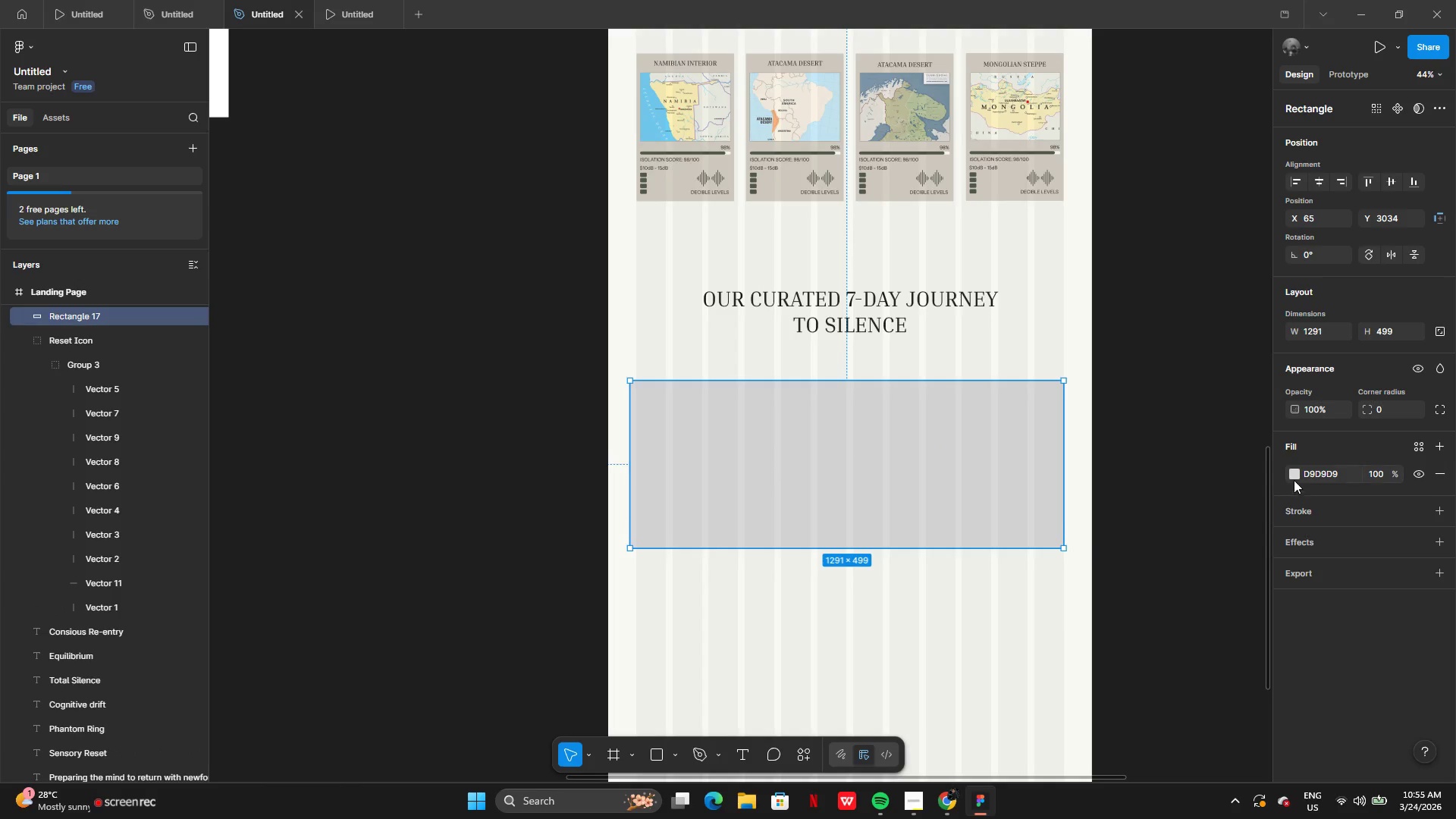 
left_click([1294, 476])
 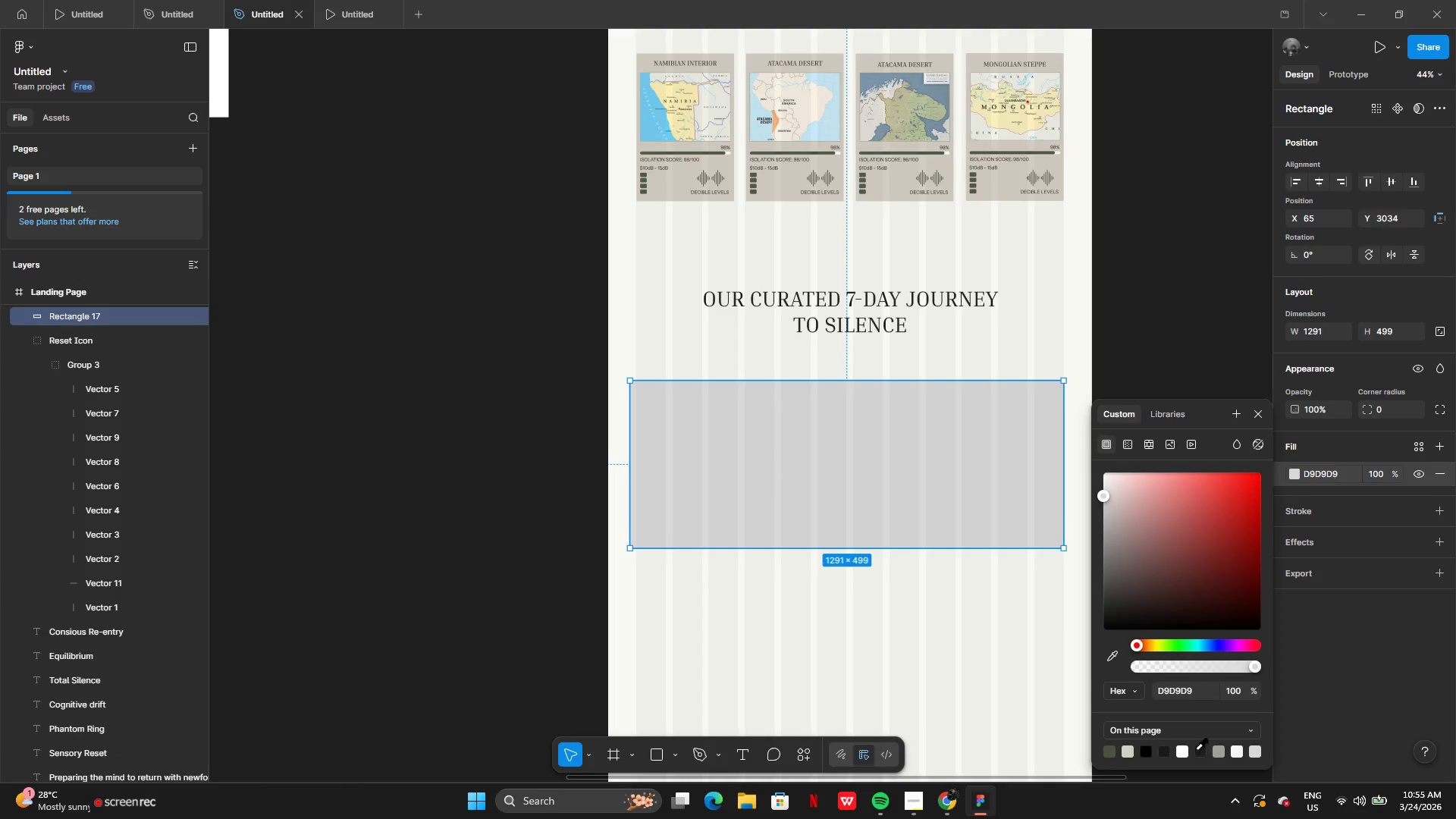 
left_click([1181, 752])
 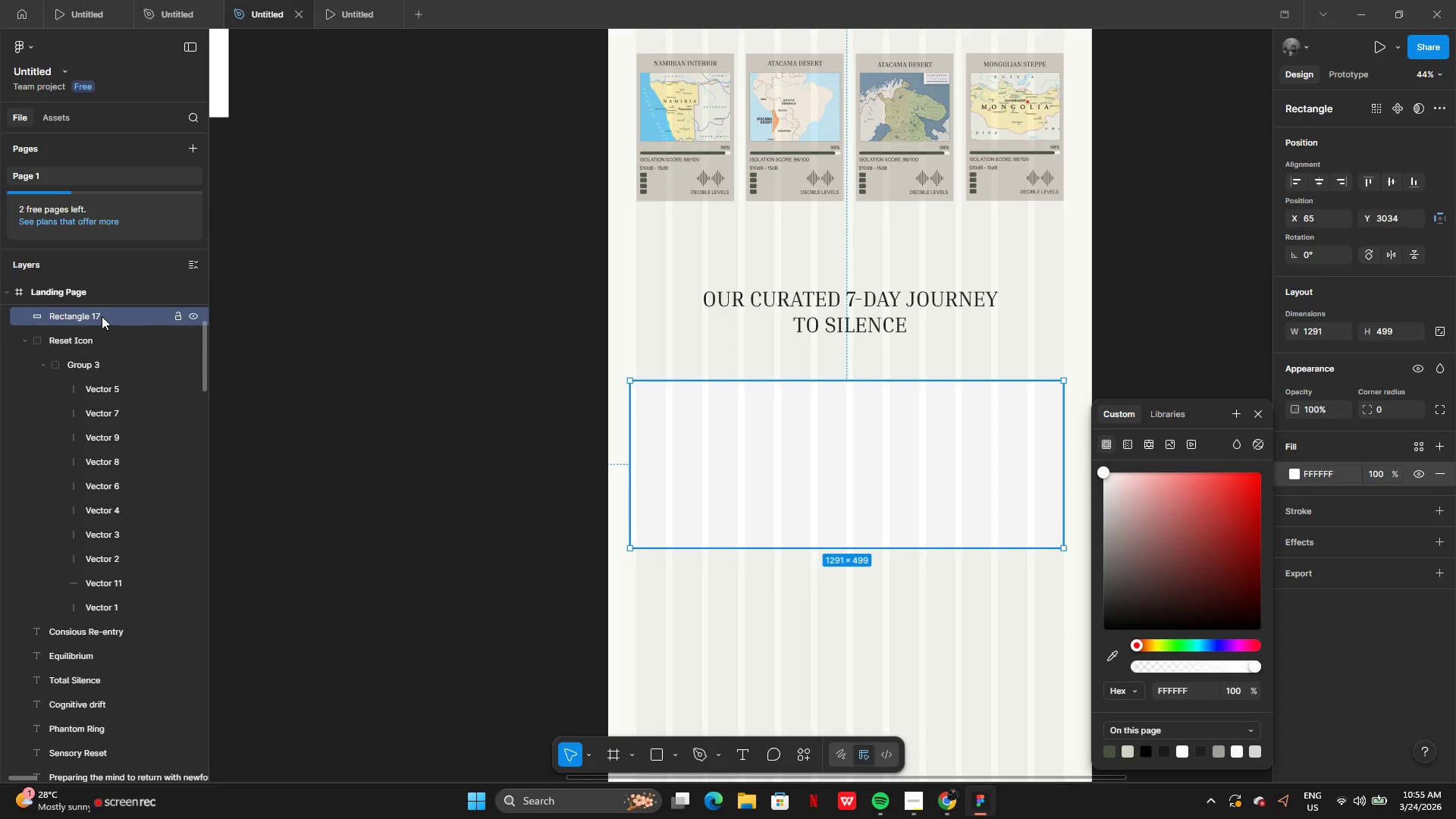 
right_click([754, 482])
 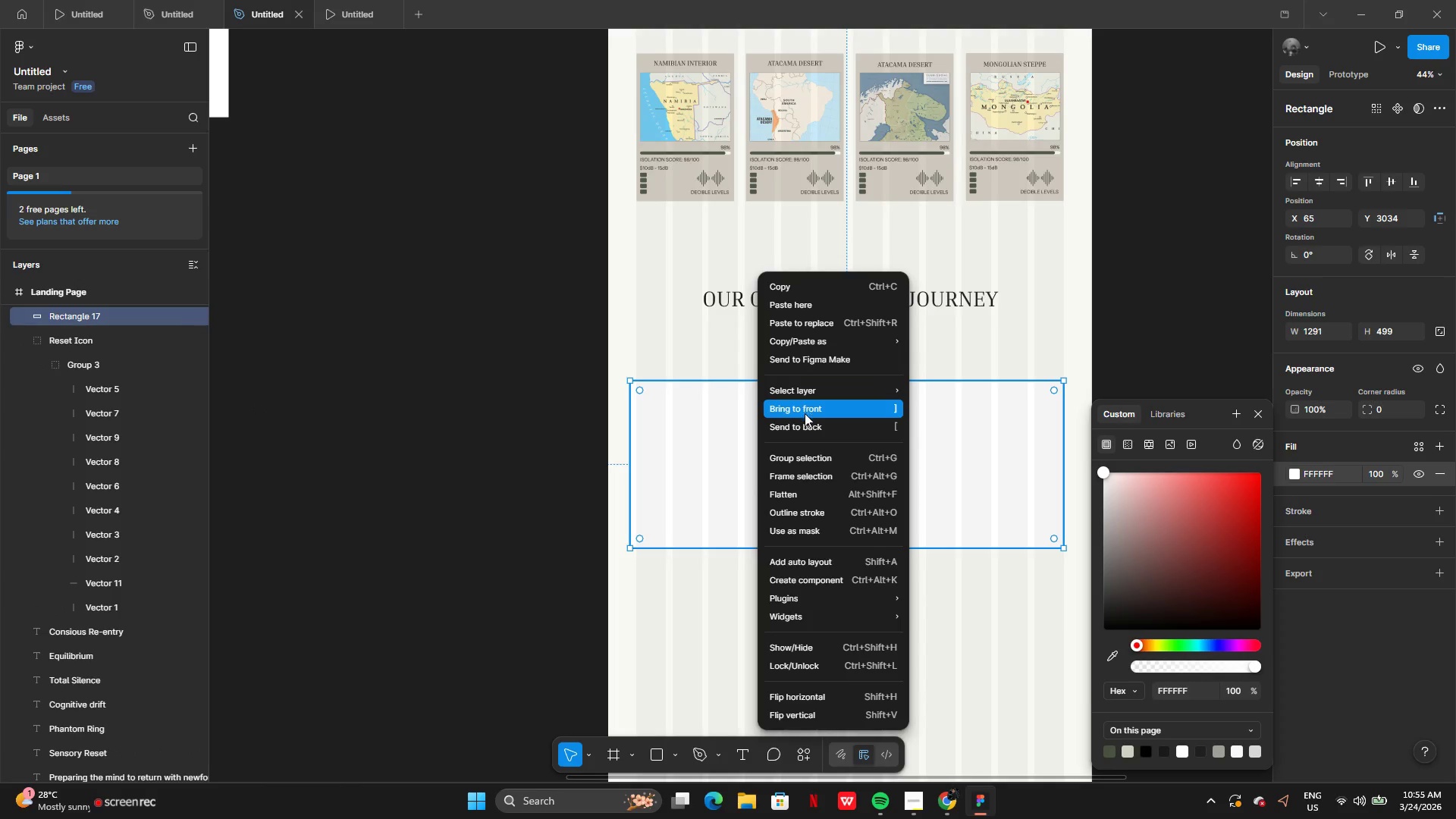 
left_click([803, 423])
 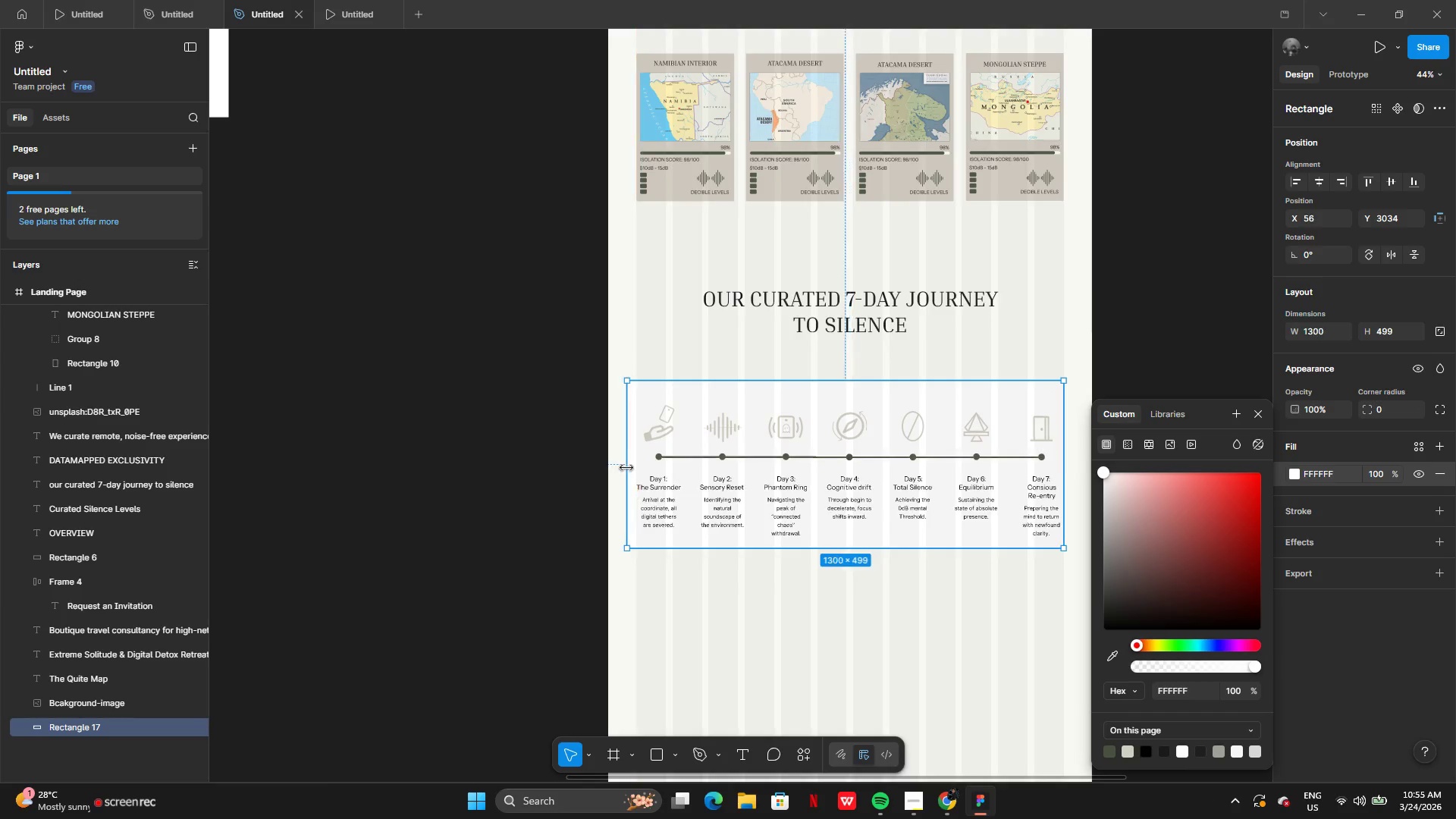 
wait(10.42)
 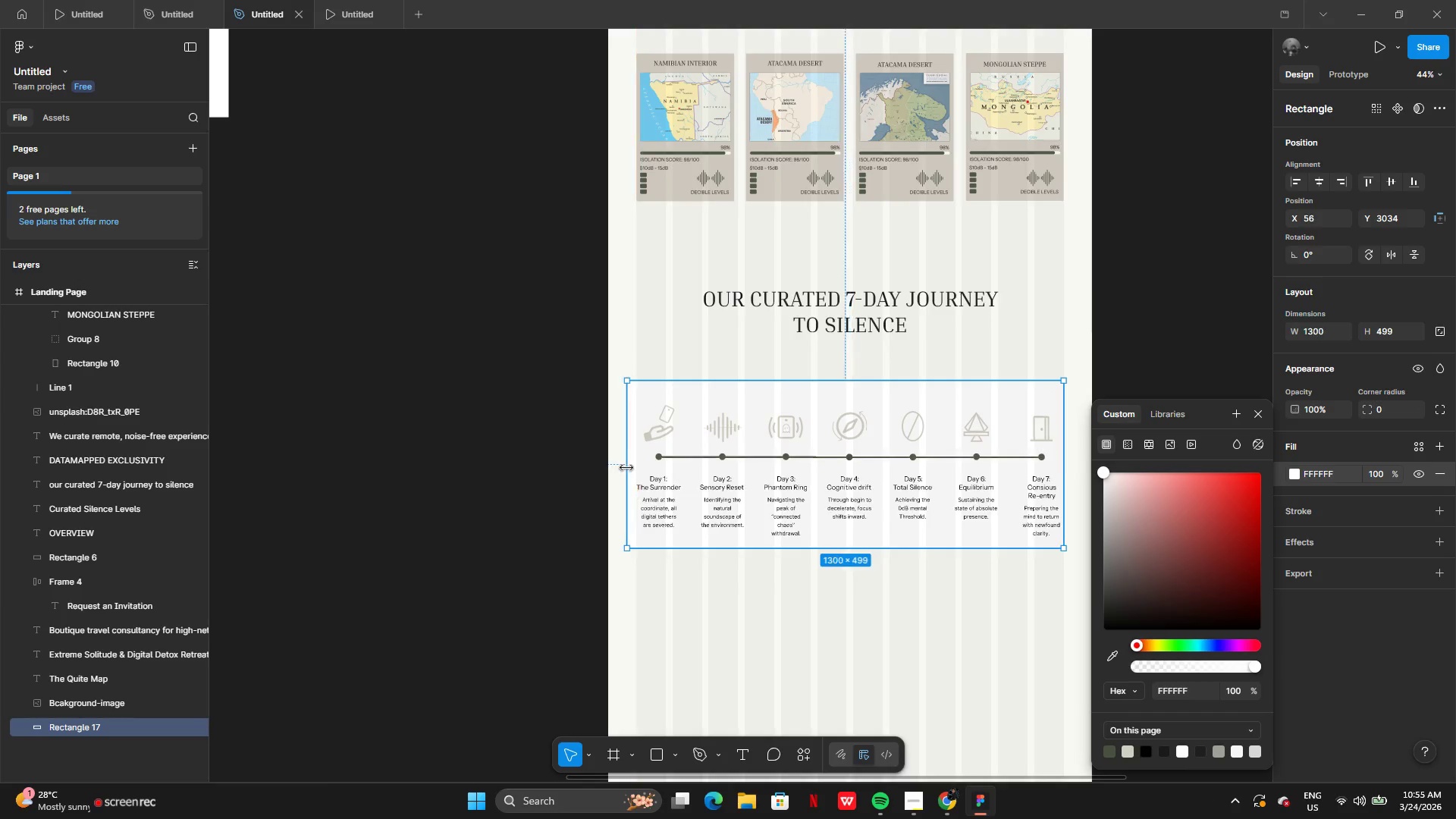 
left_click([1316, 184])
 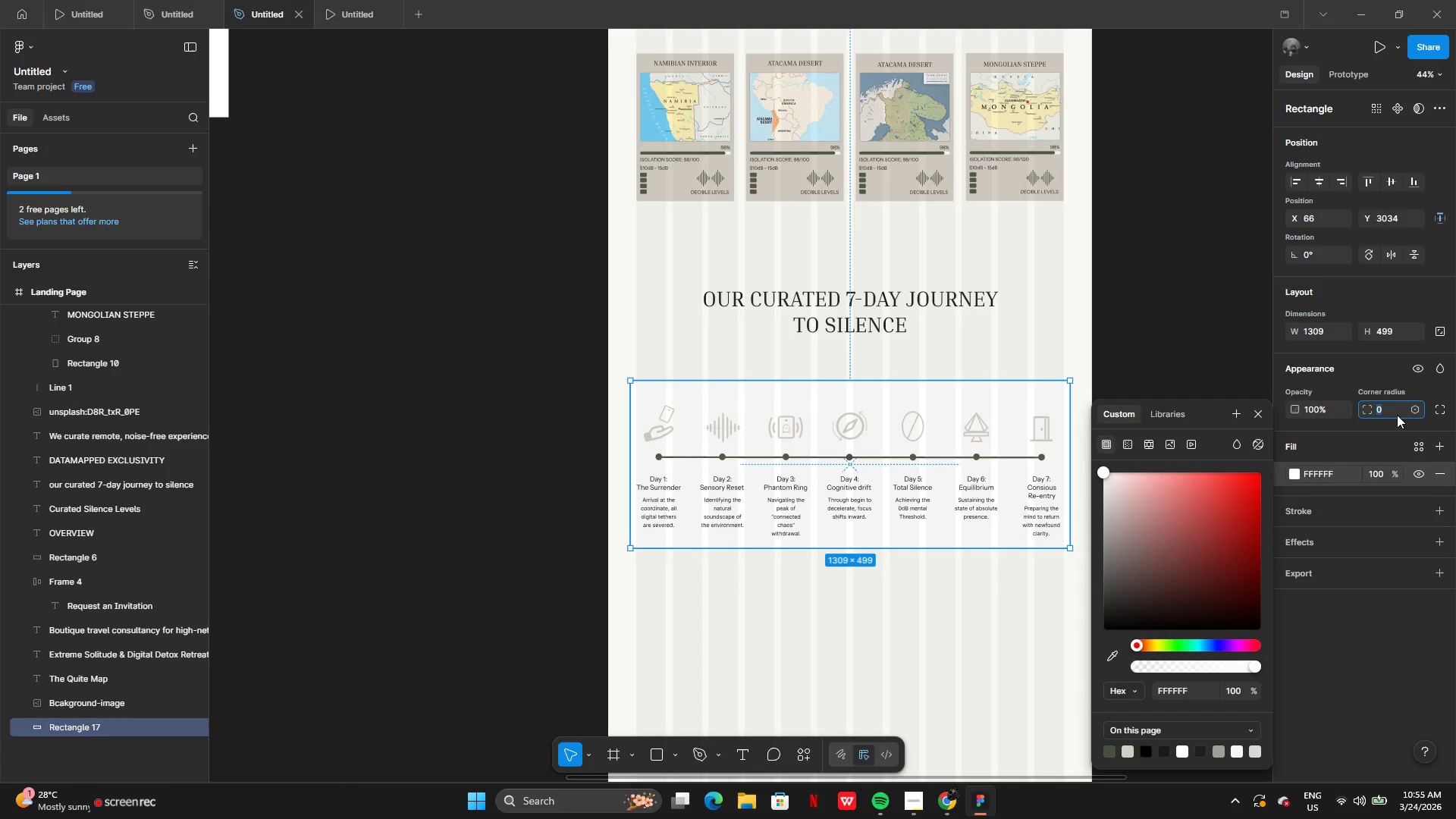 
type(30)
 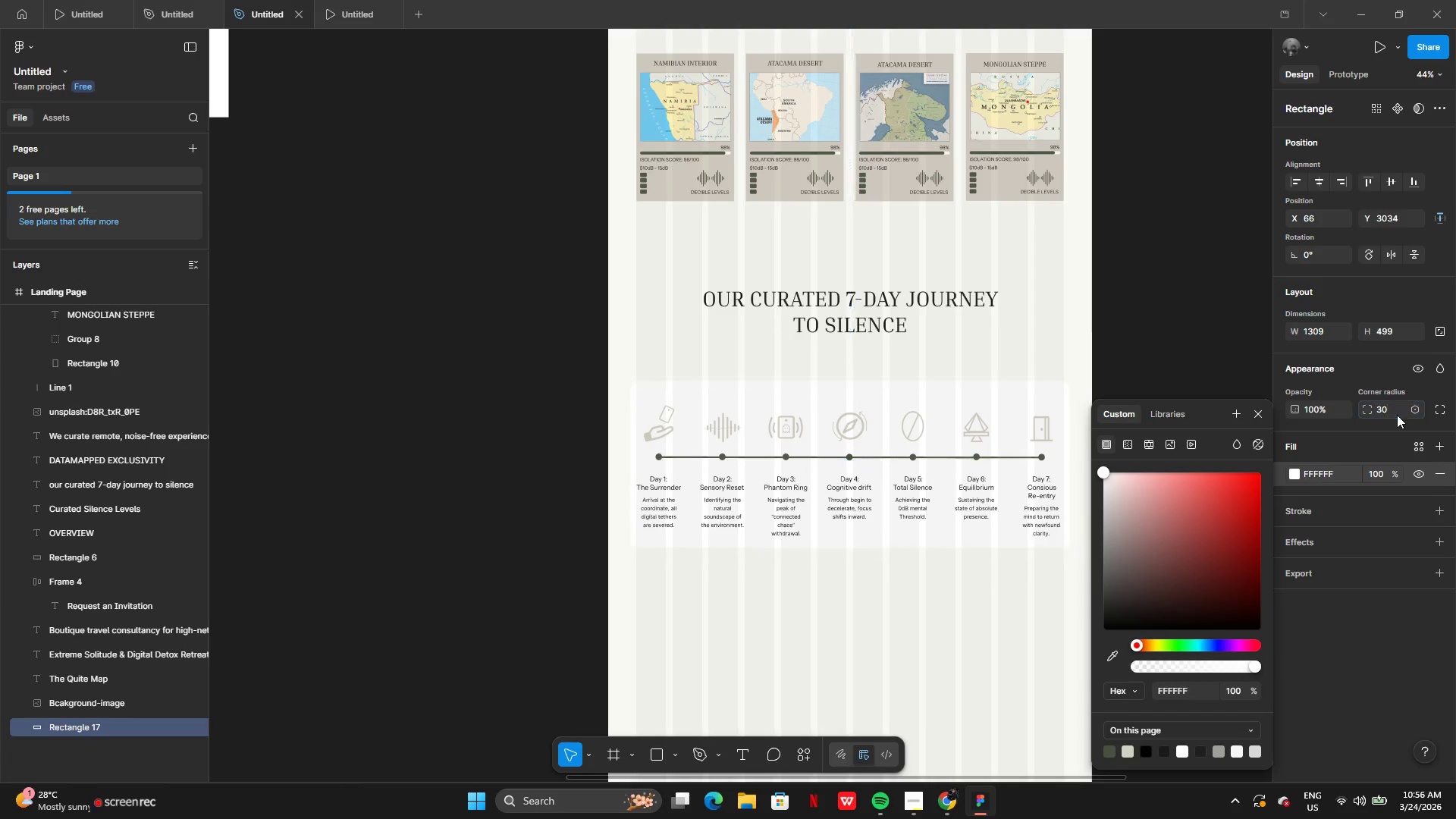 
key(Enter)
 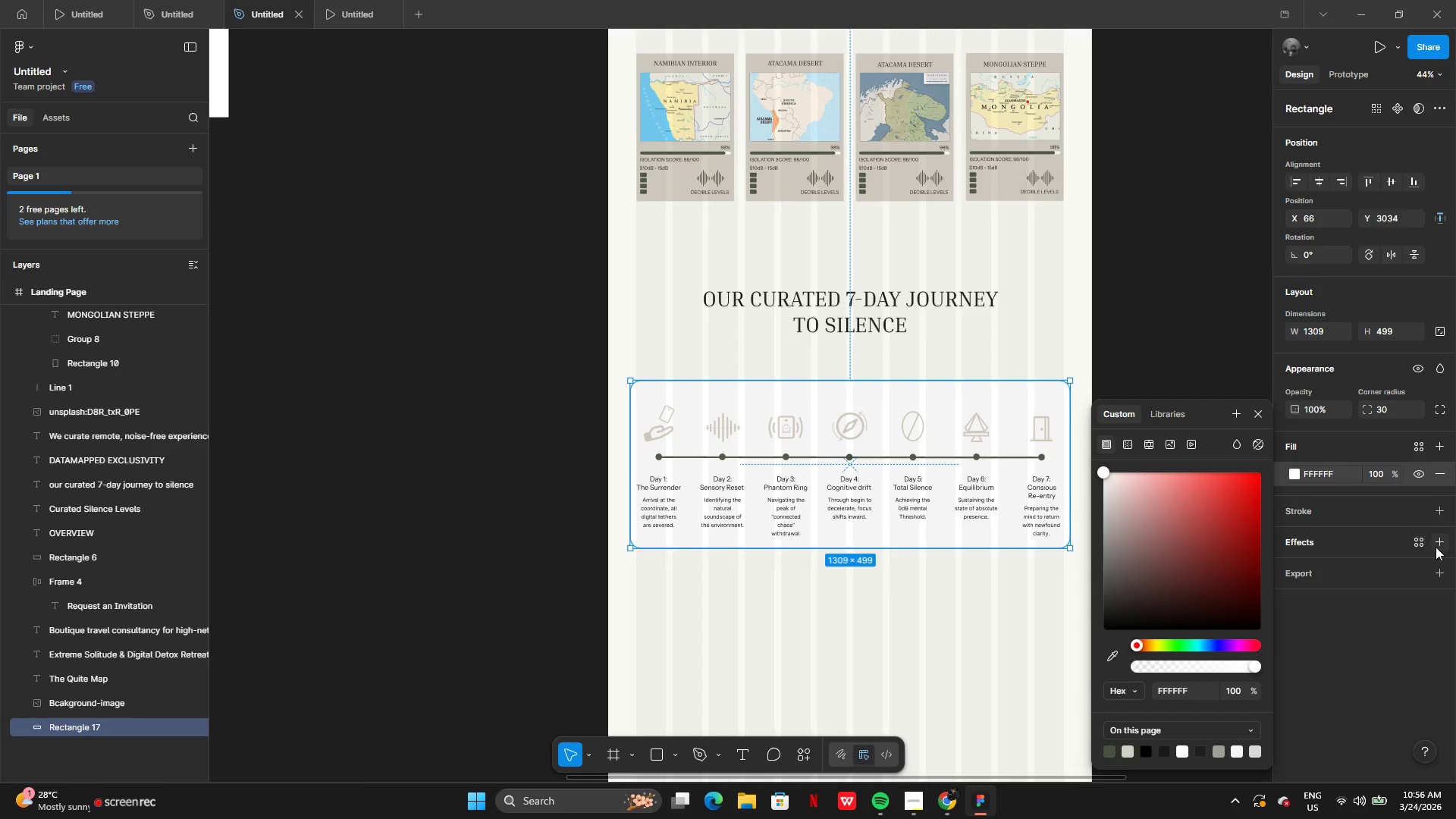 
left_click([1438, 547])
 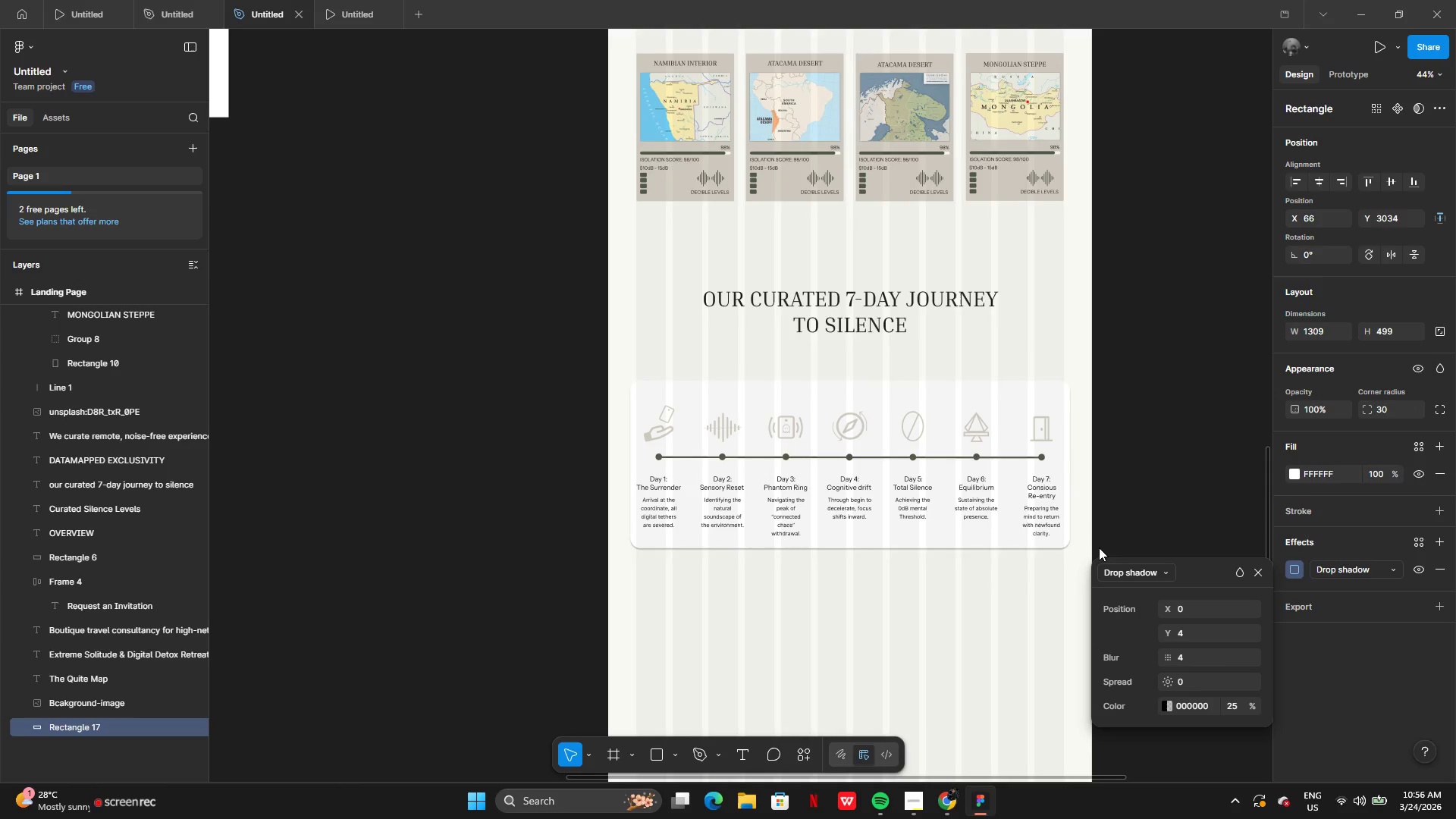 
left_click([1150, 476])
 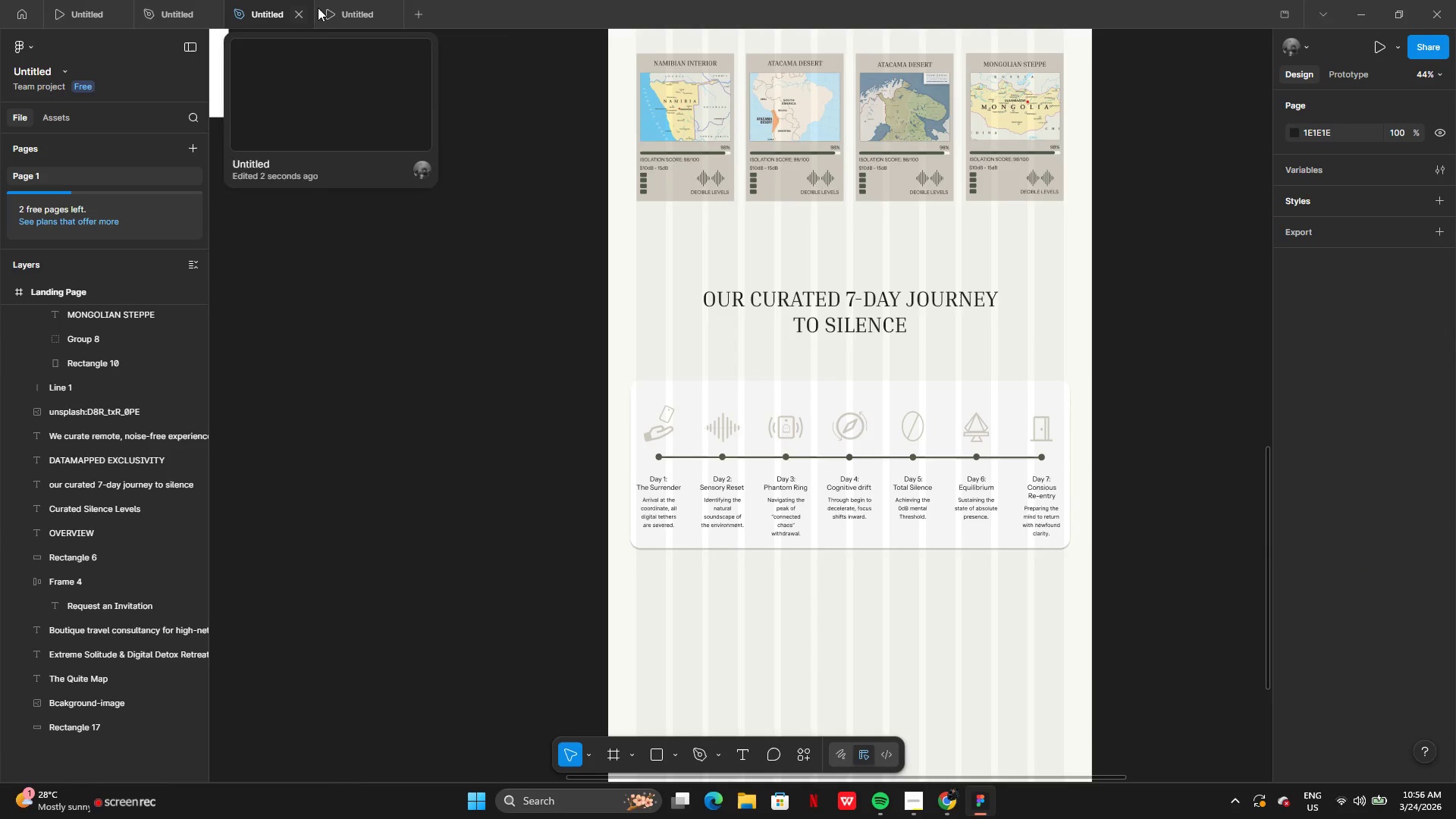 
left_click([345, 8])
 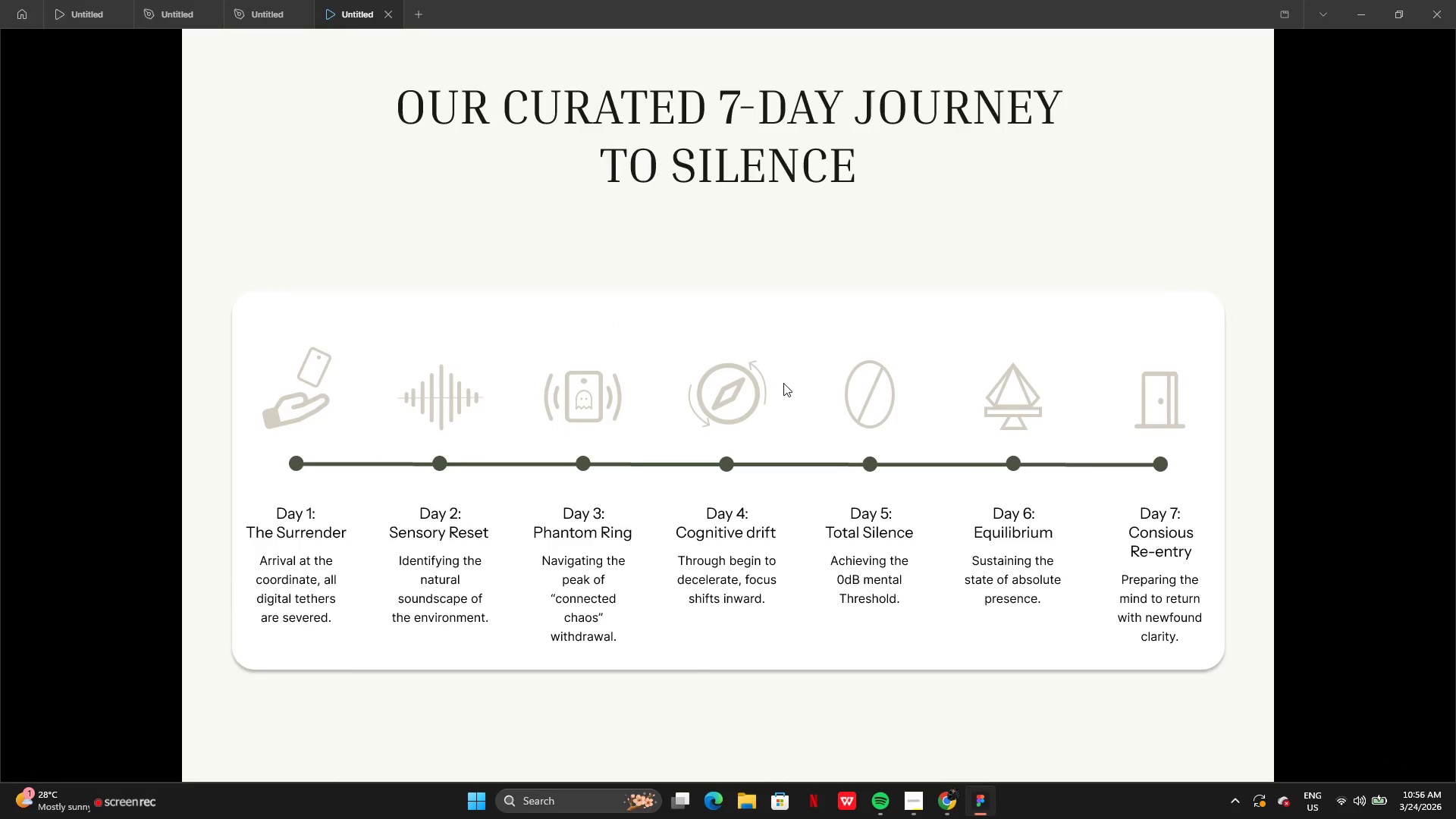 
wait(13.36)
 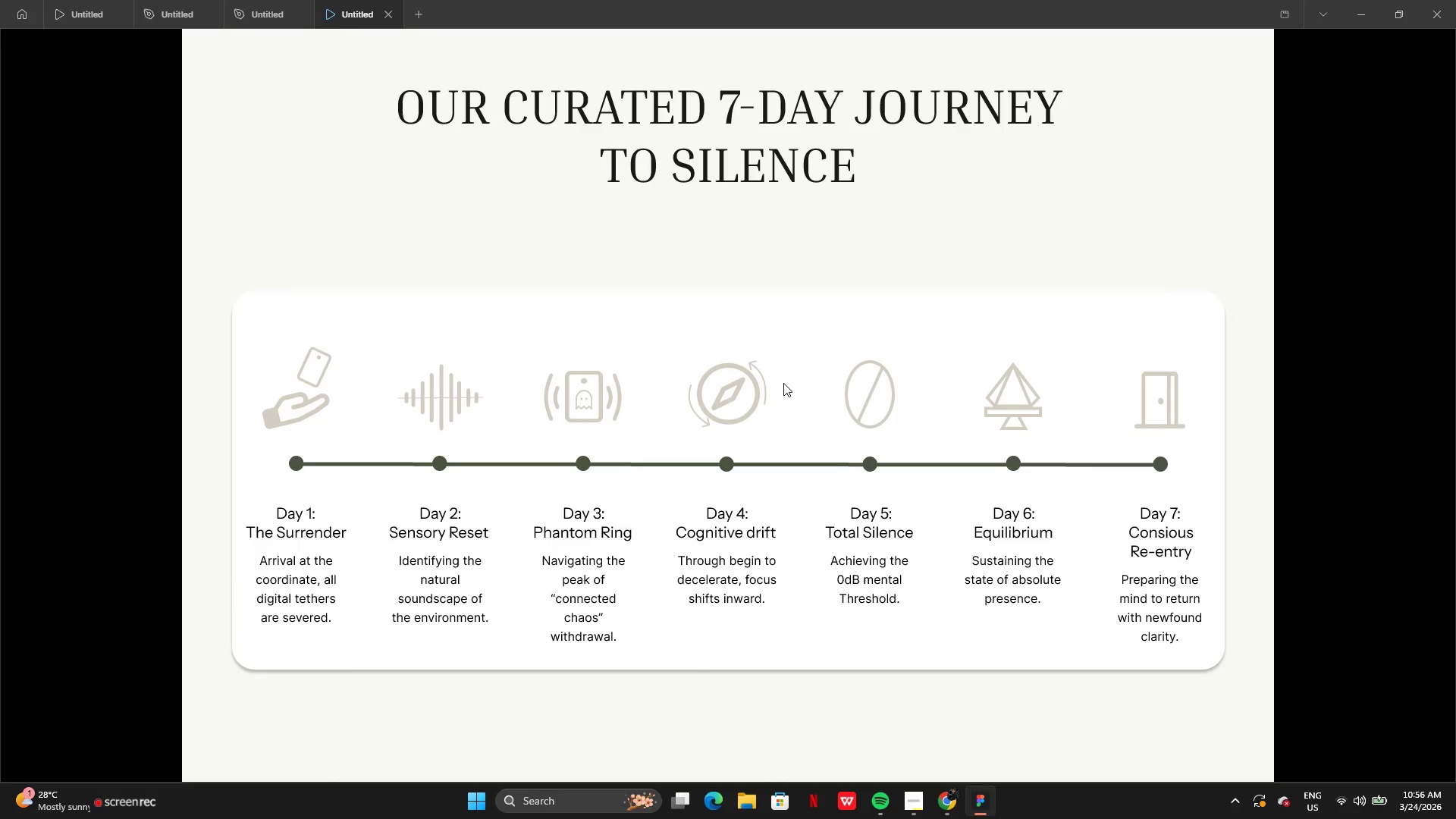 
left_click([241, 6])
 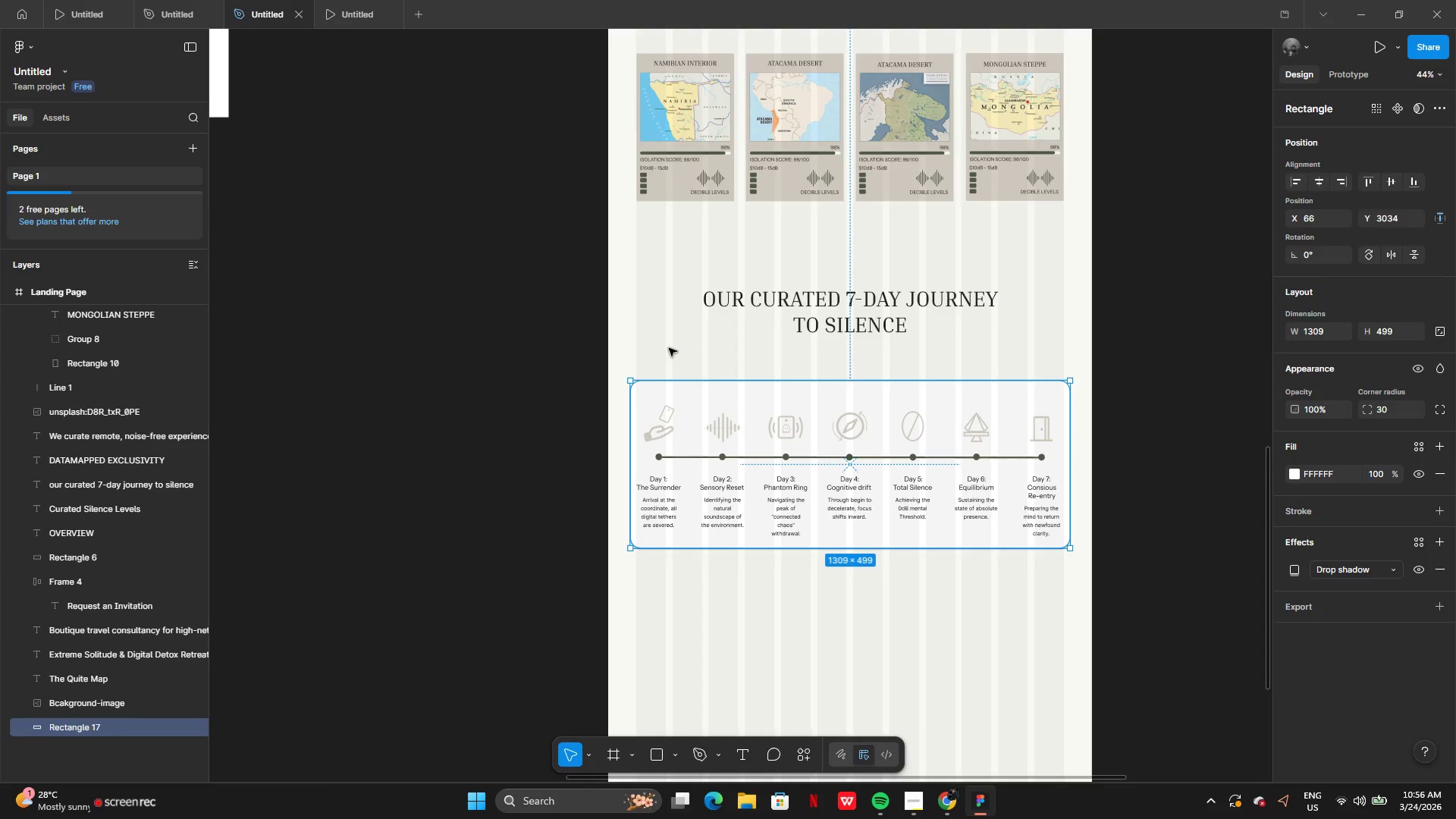 
left_click([1294, 470])
 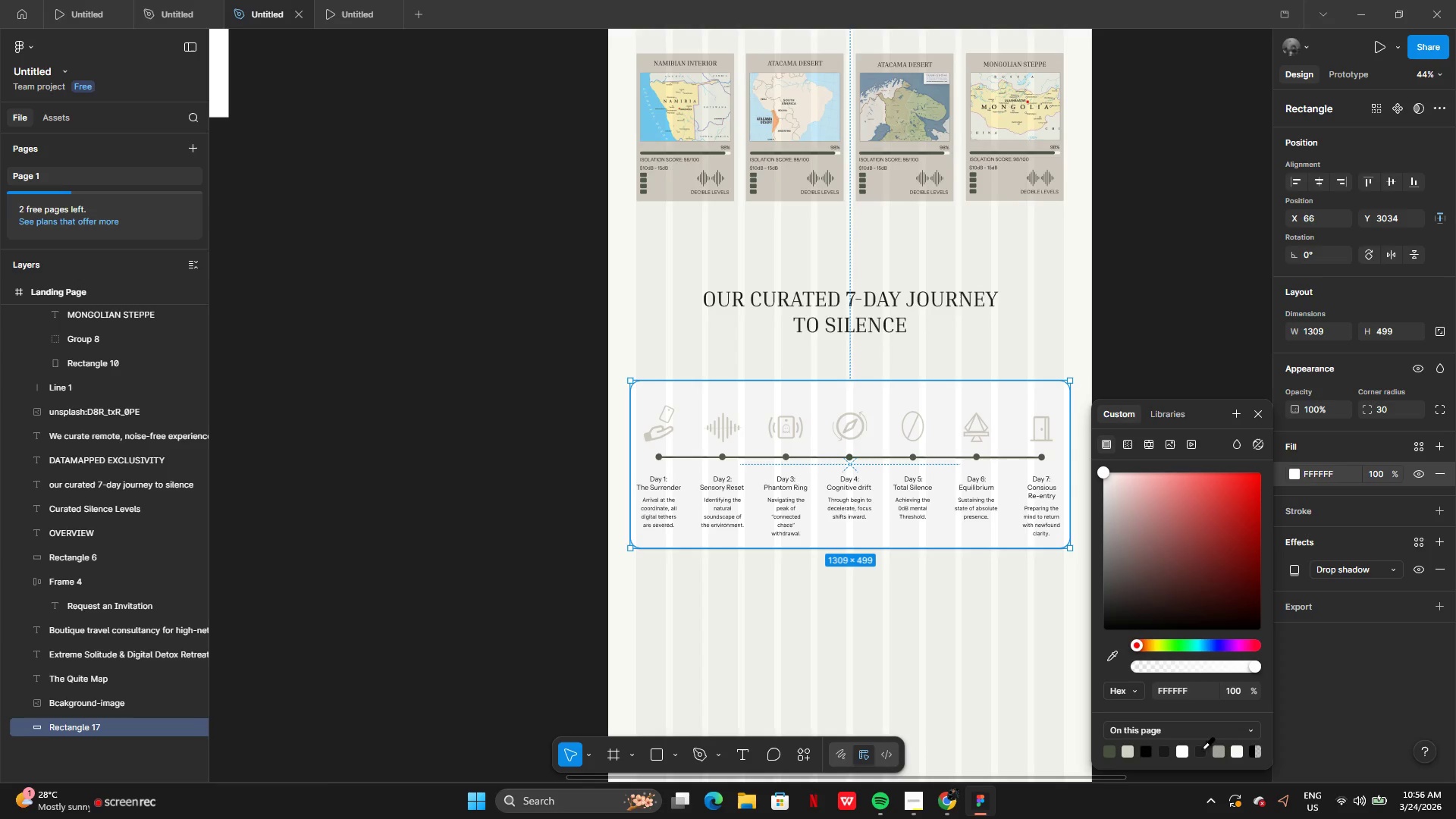 
left_click([1216, 748])
 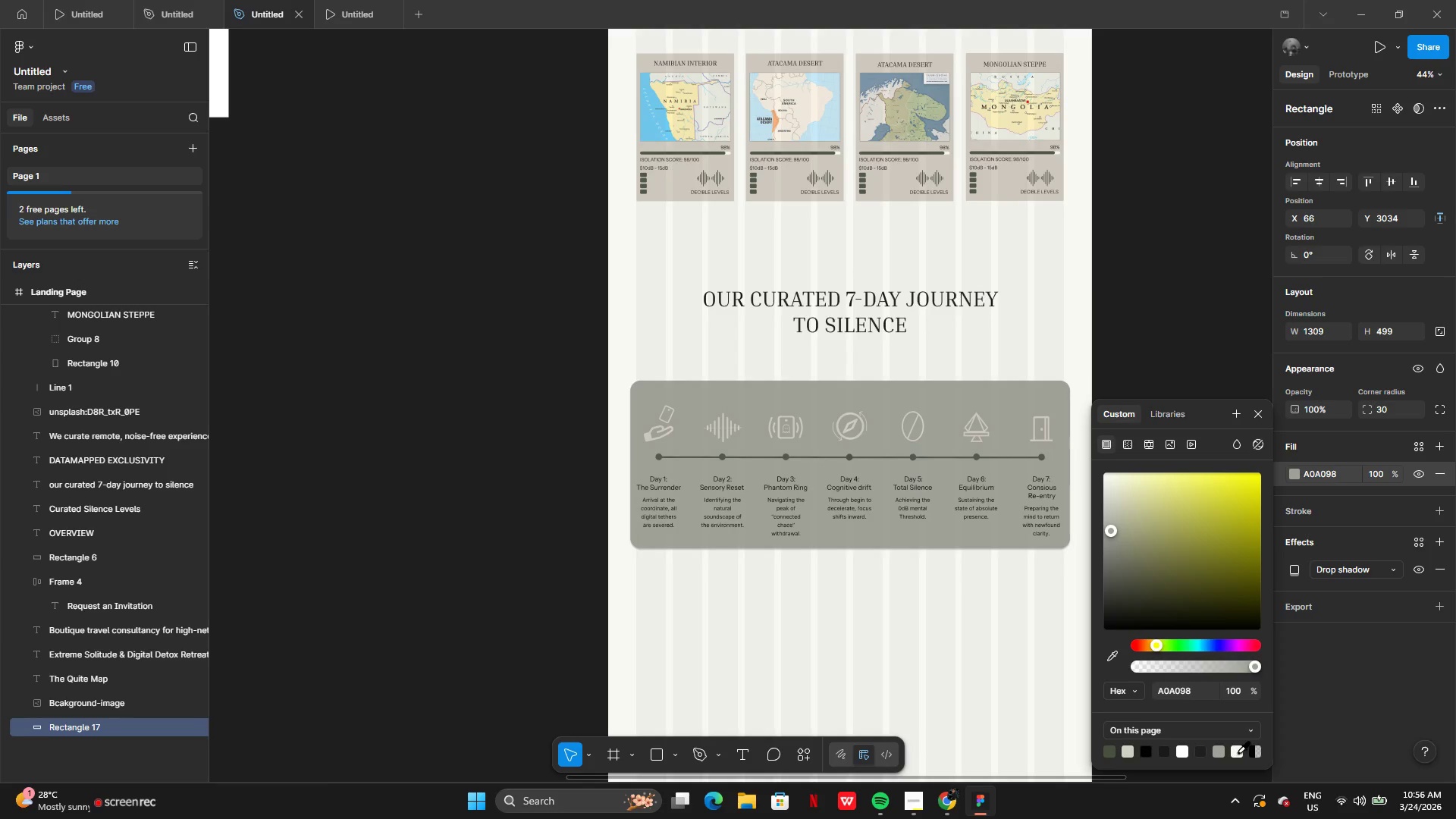 
left_click([1238, 752])
 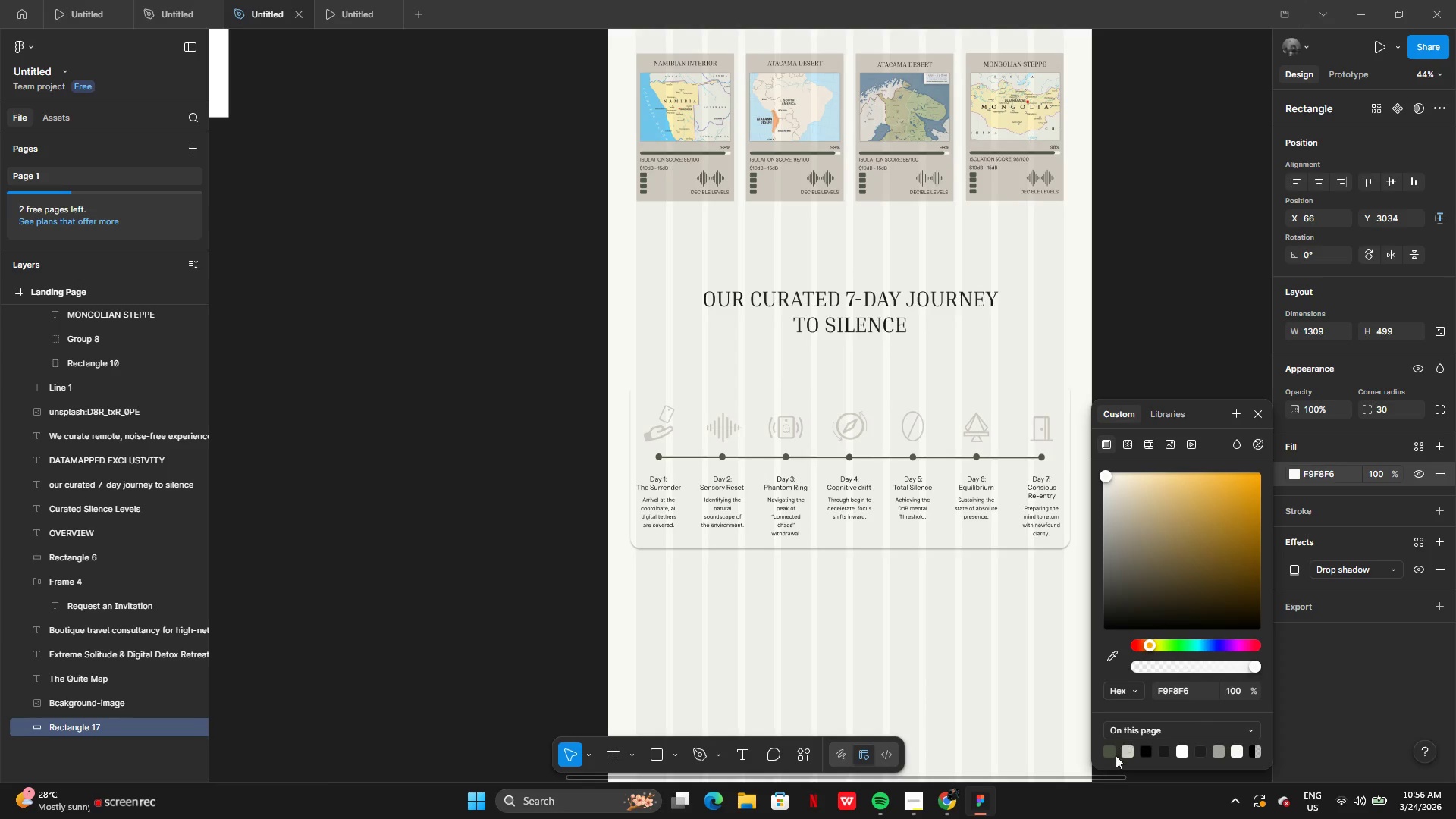 
left_click([1109, 755])
 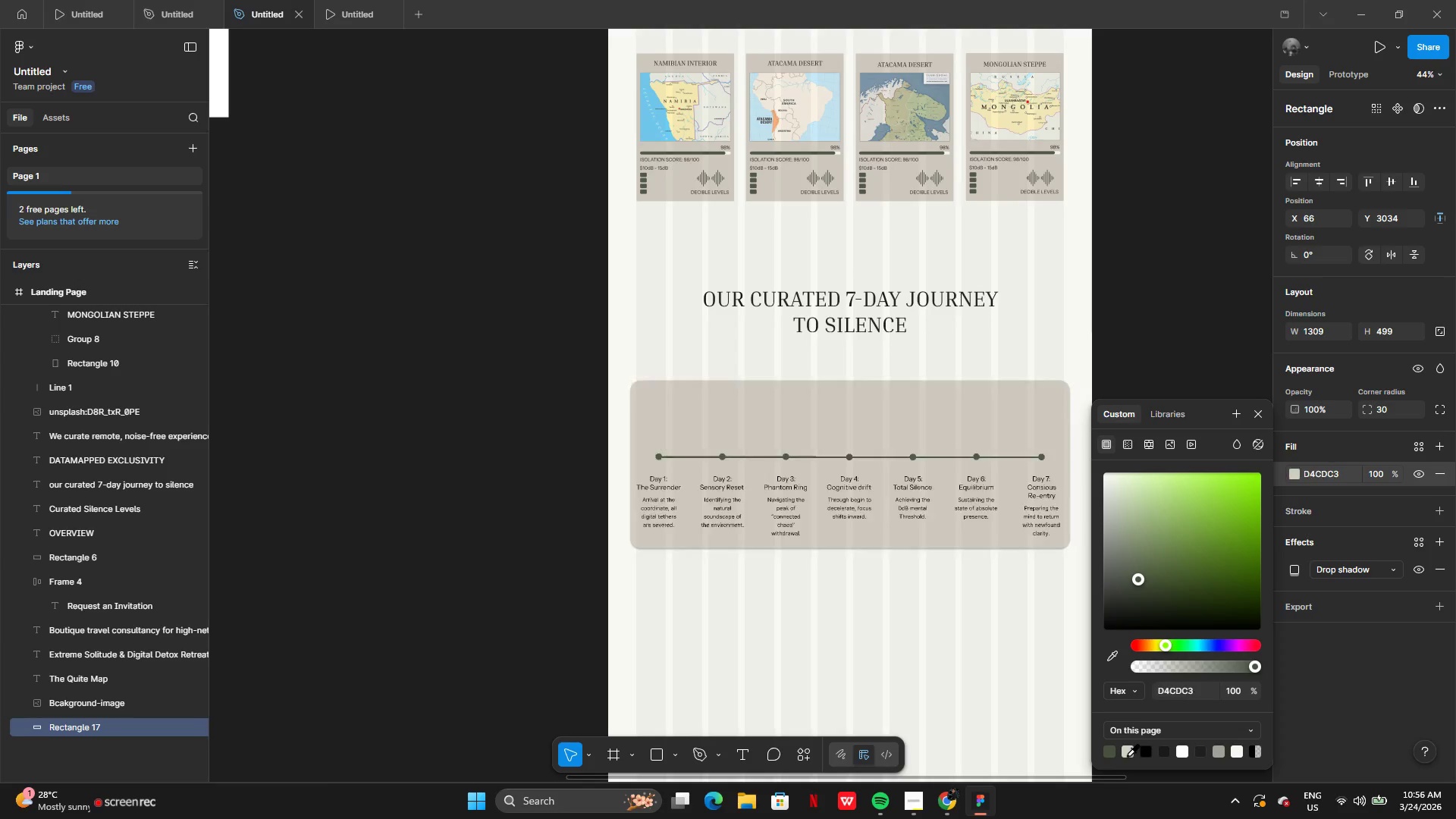 
left_click([1127, 755])
 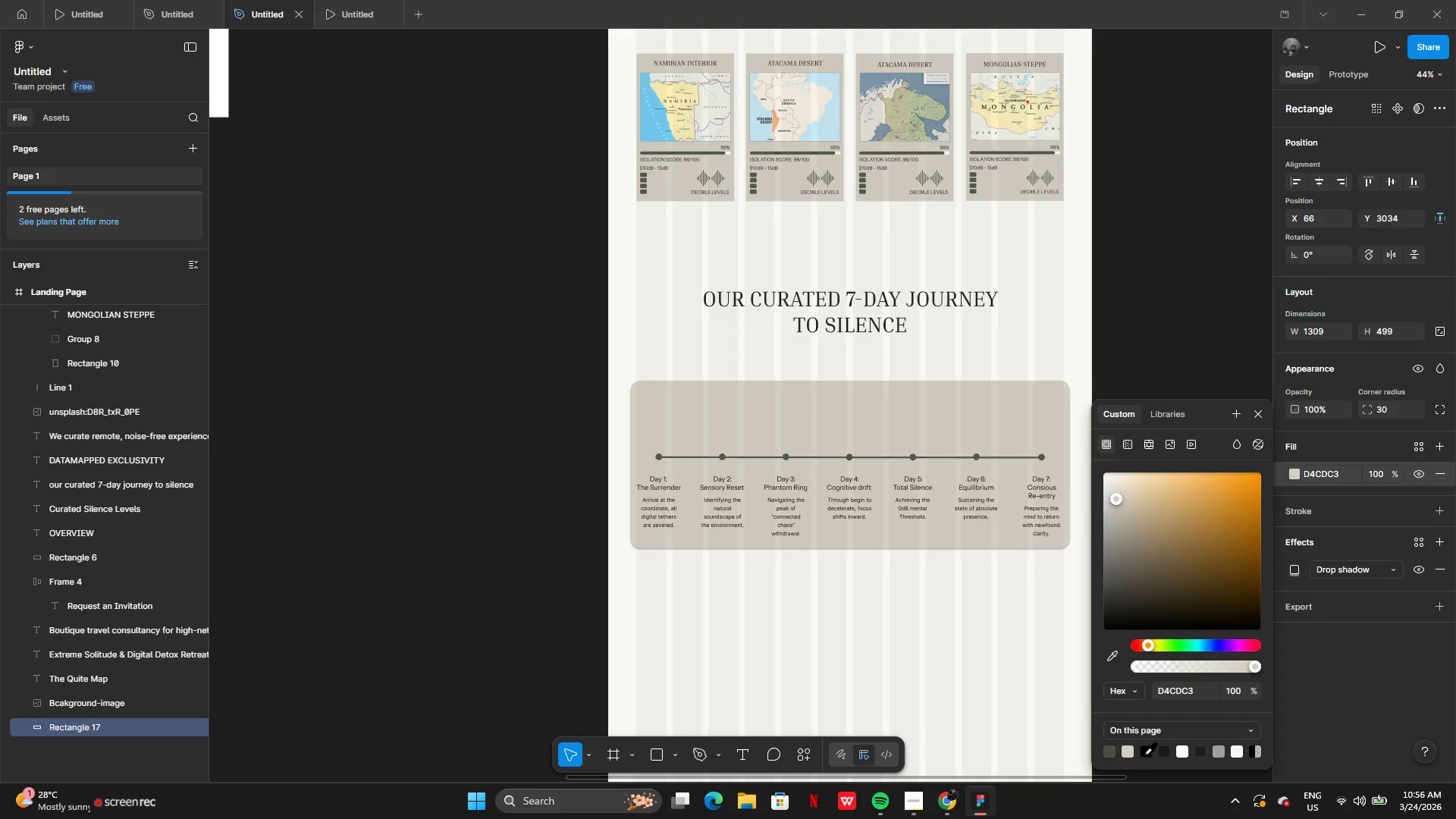 
left_click([1147, 752])
 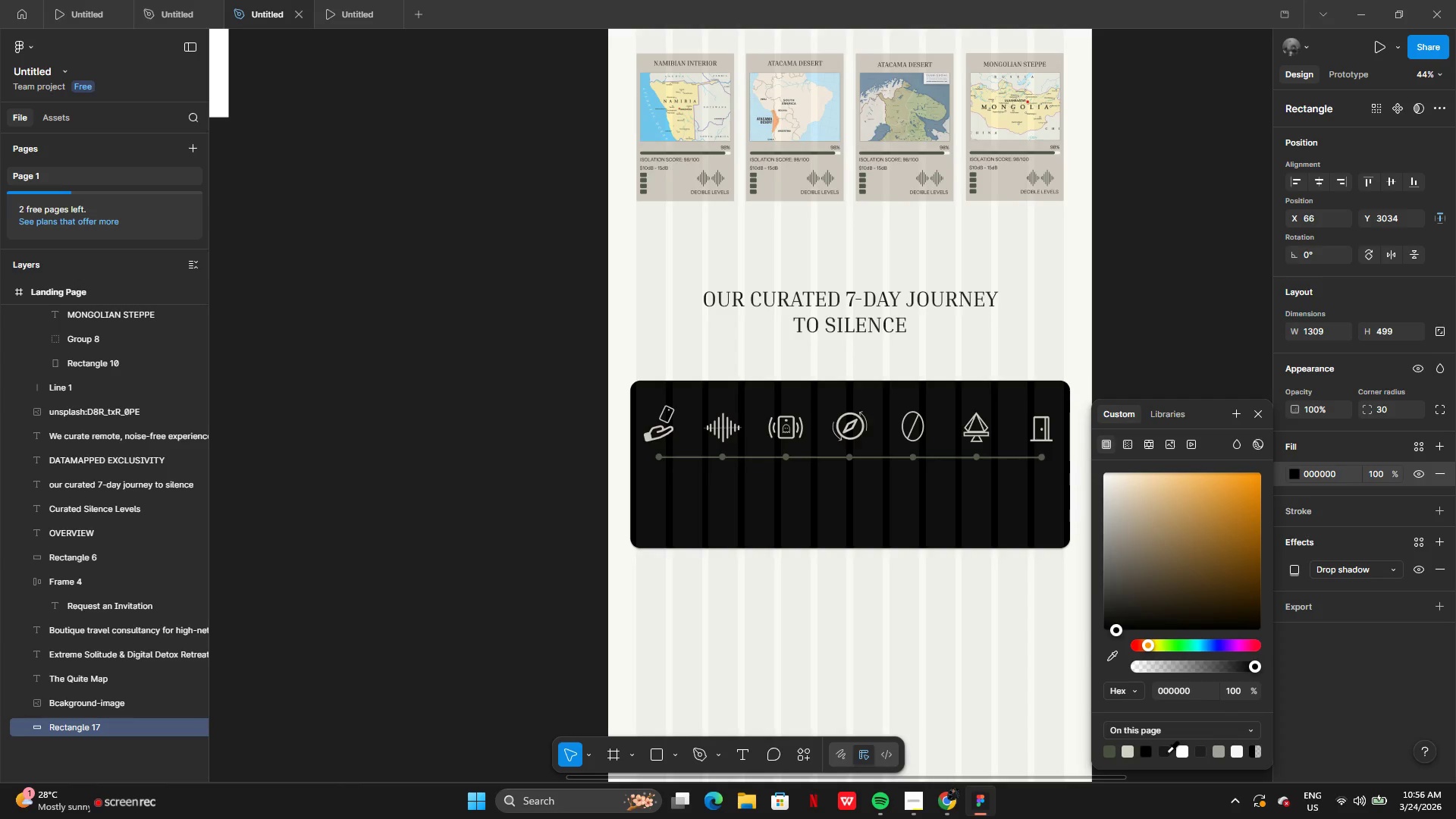 
left_click([1166, 752])
 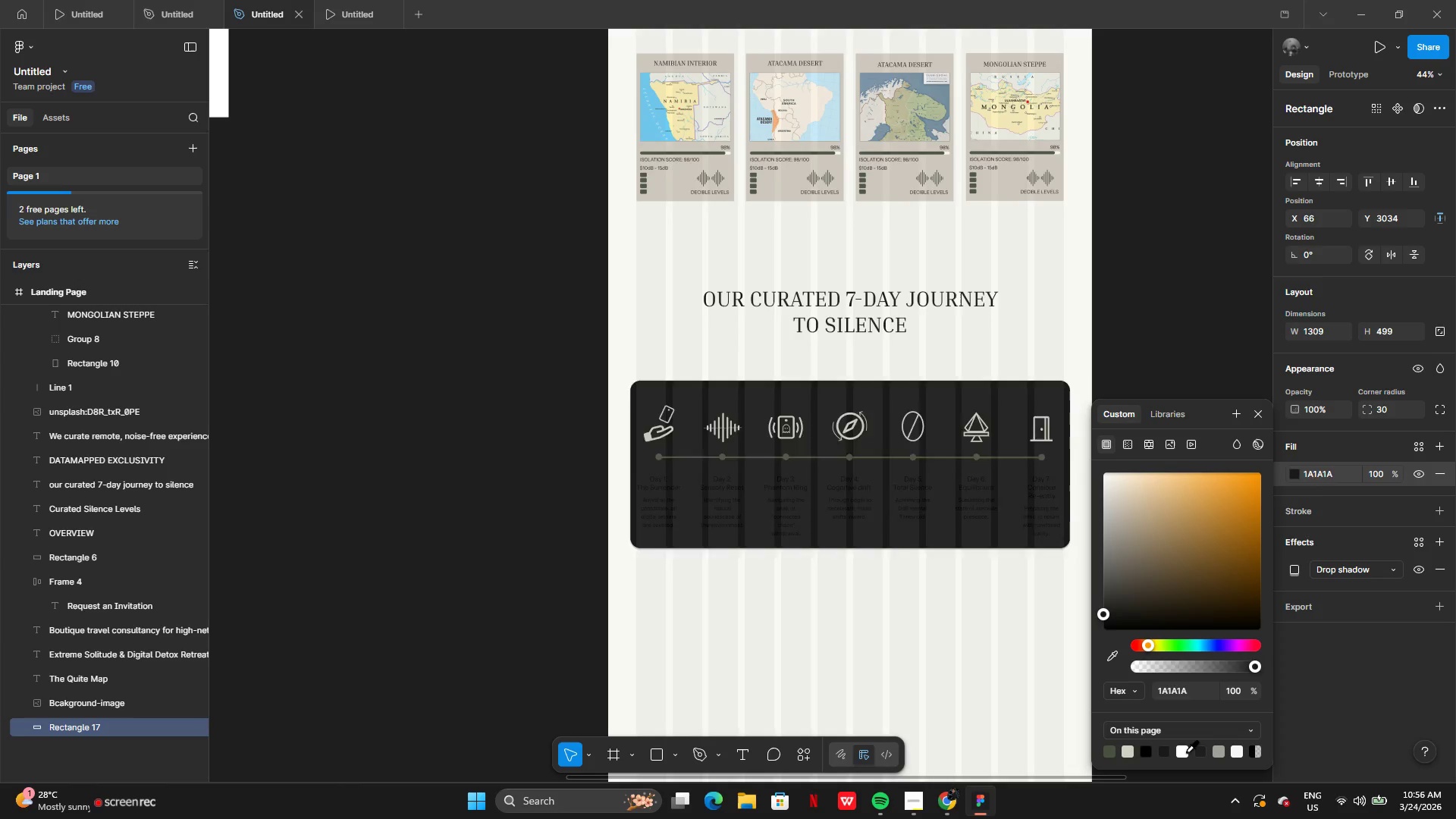 
left_click([1186, 752])
 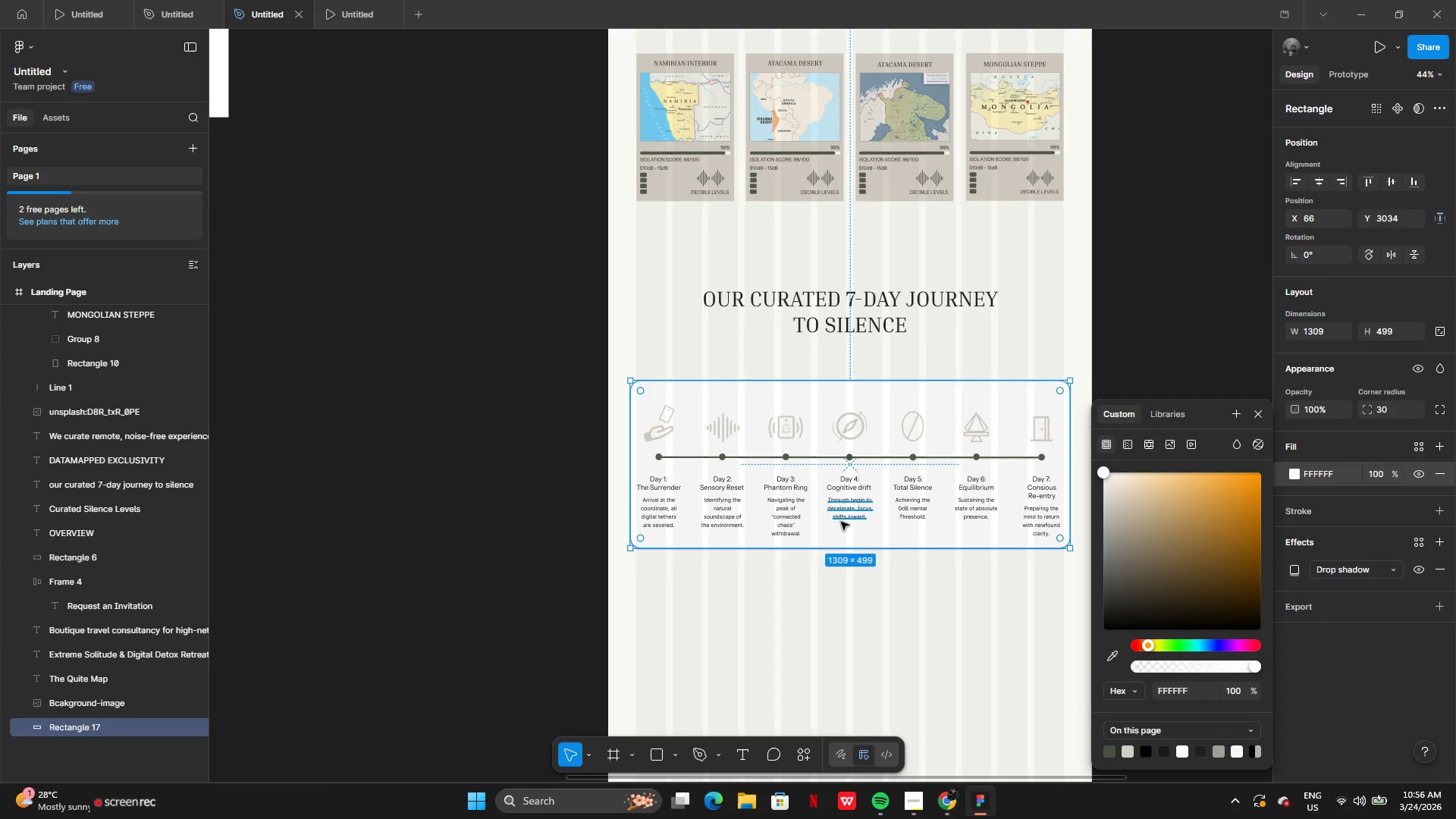 
left_click([412, 329])
 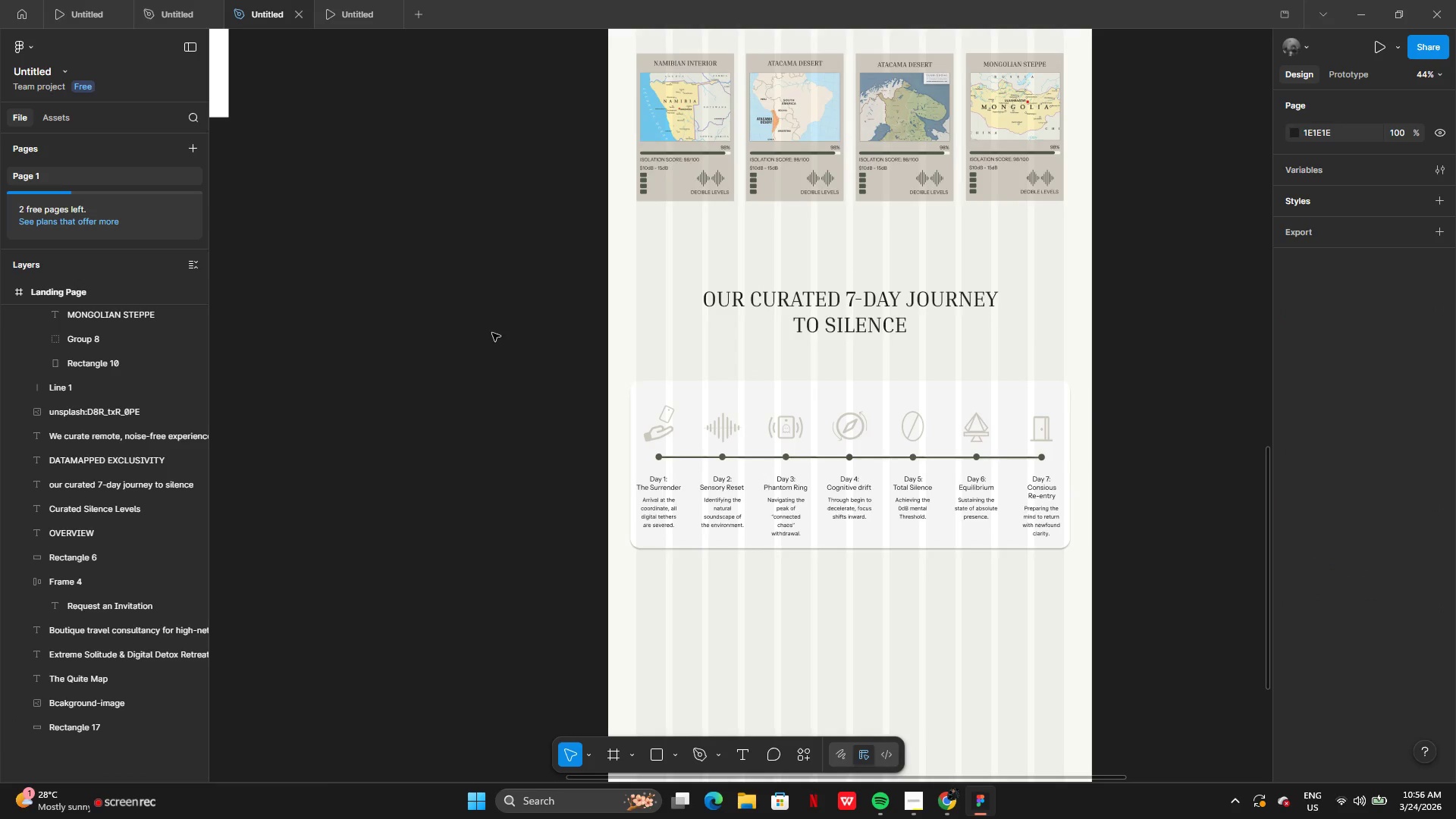 
left_click_drag(start_coordinate=[492, 333], to_coordinate=[950, 562])
 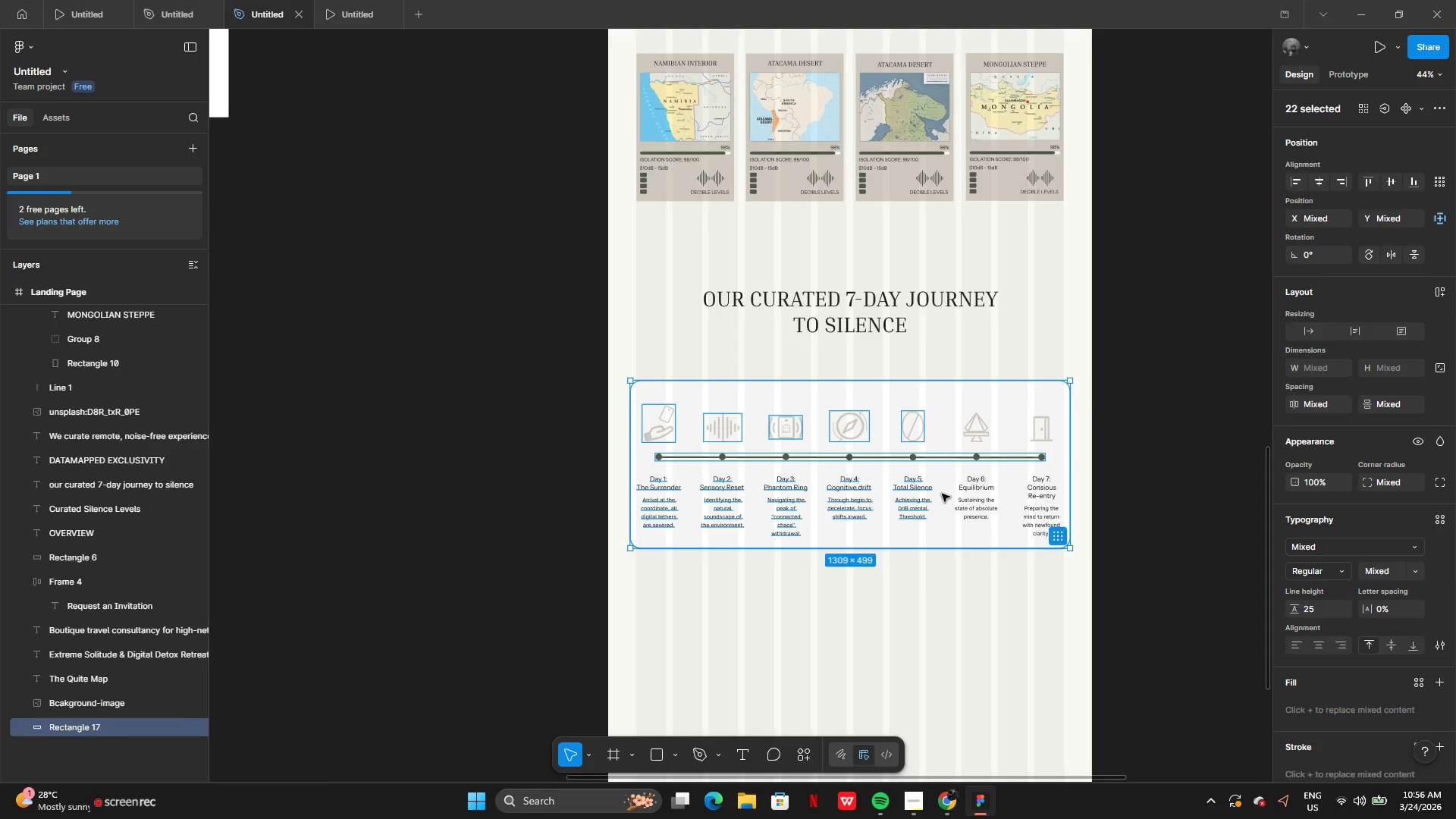 
left_click_drag(start_coordinate=[942, 494], to_coordinate=[937, 476])
 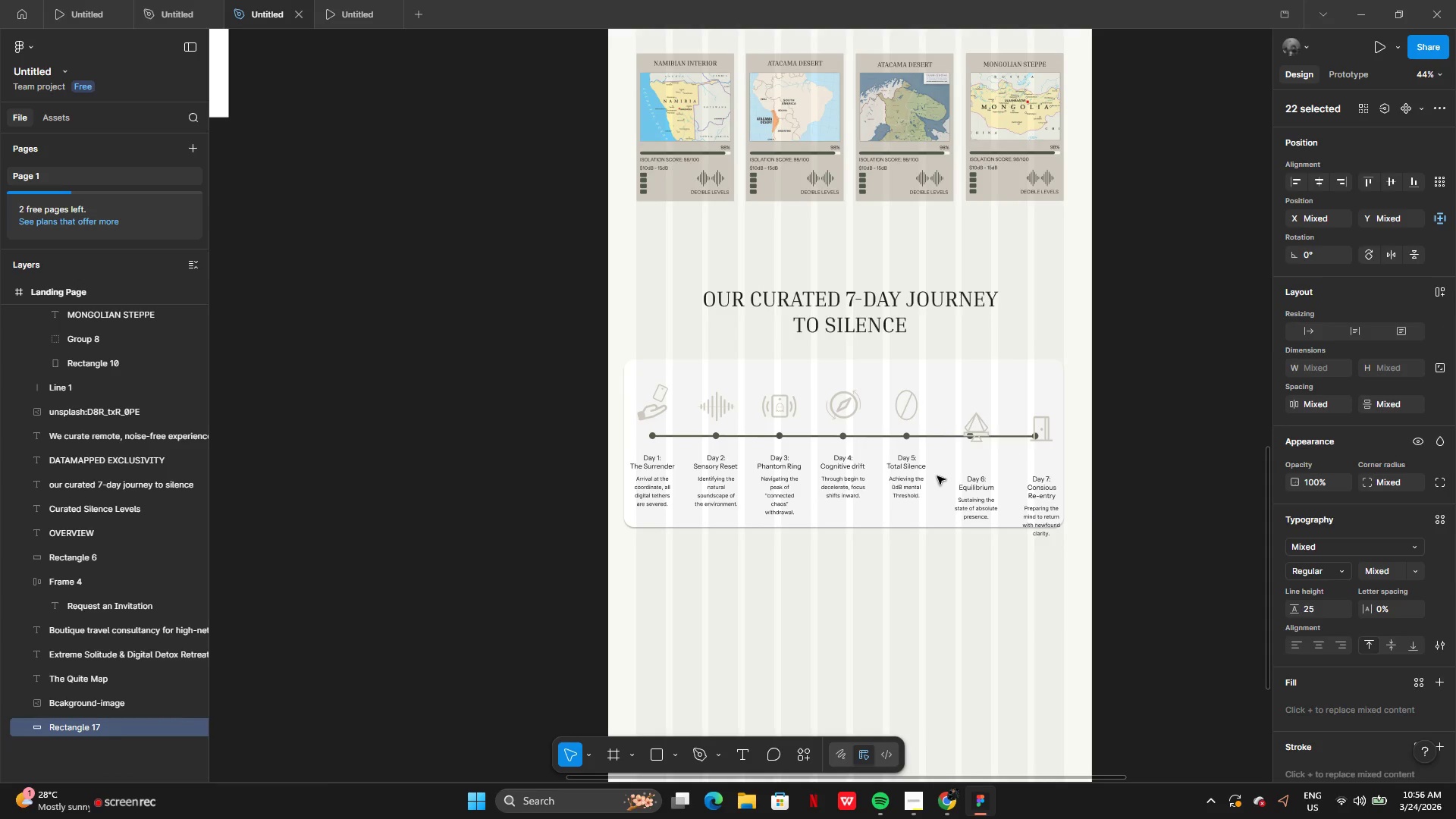 
key(Control+Z)
 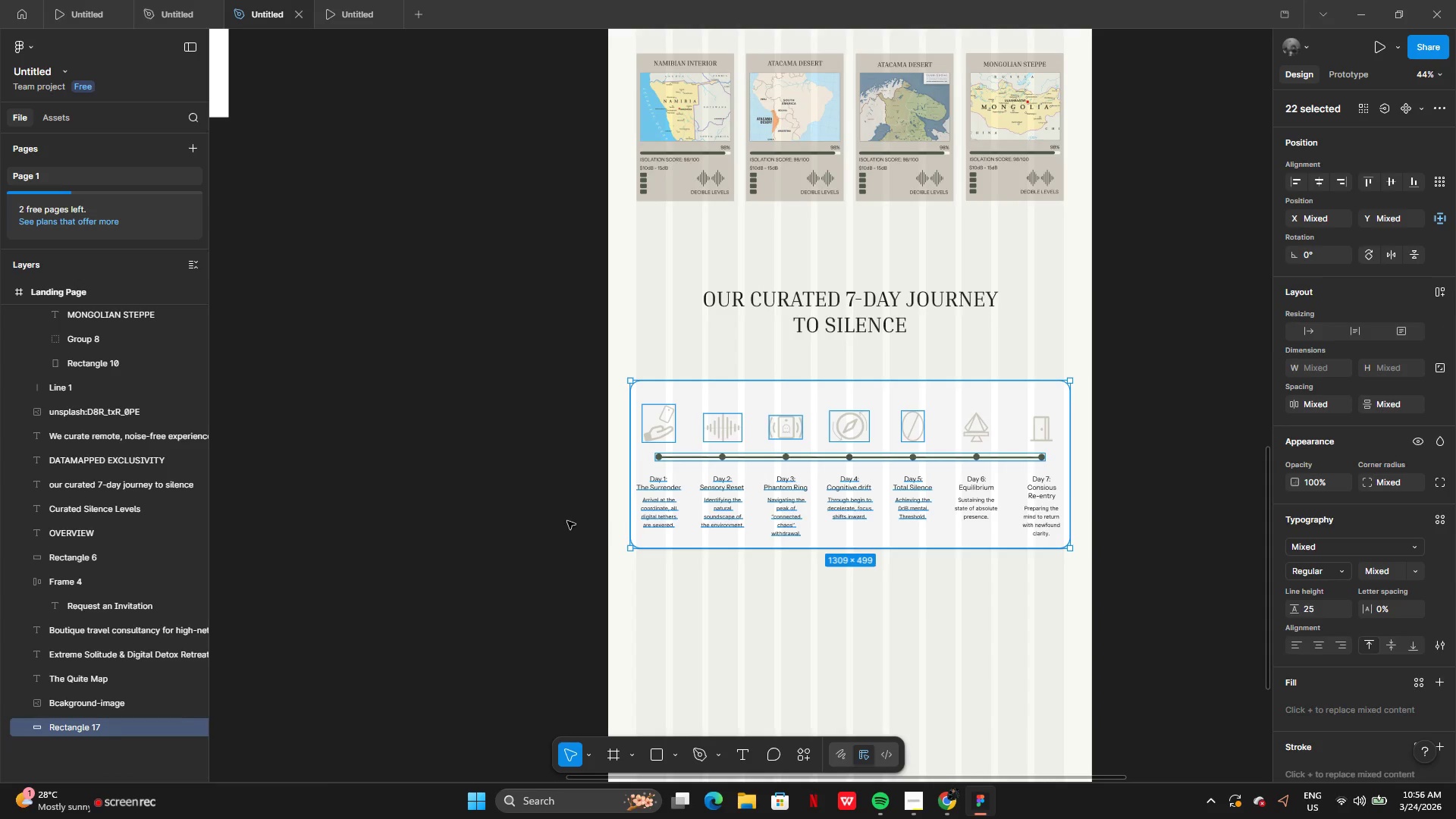 
left_click([567, 521])
 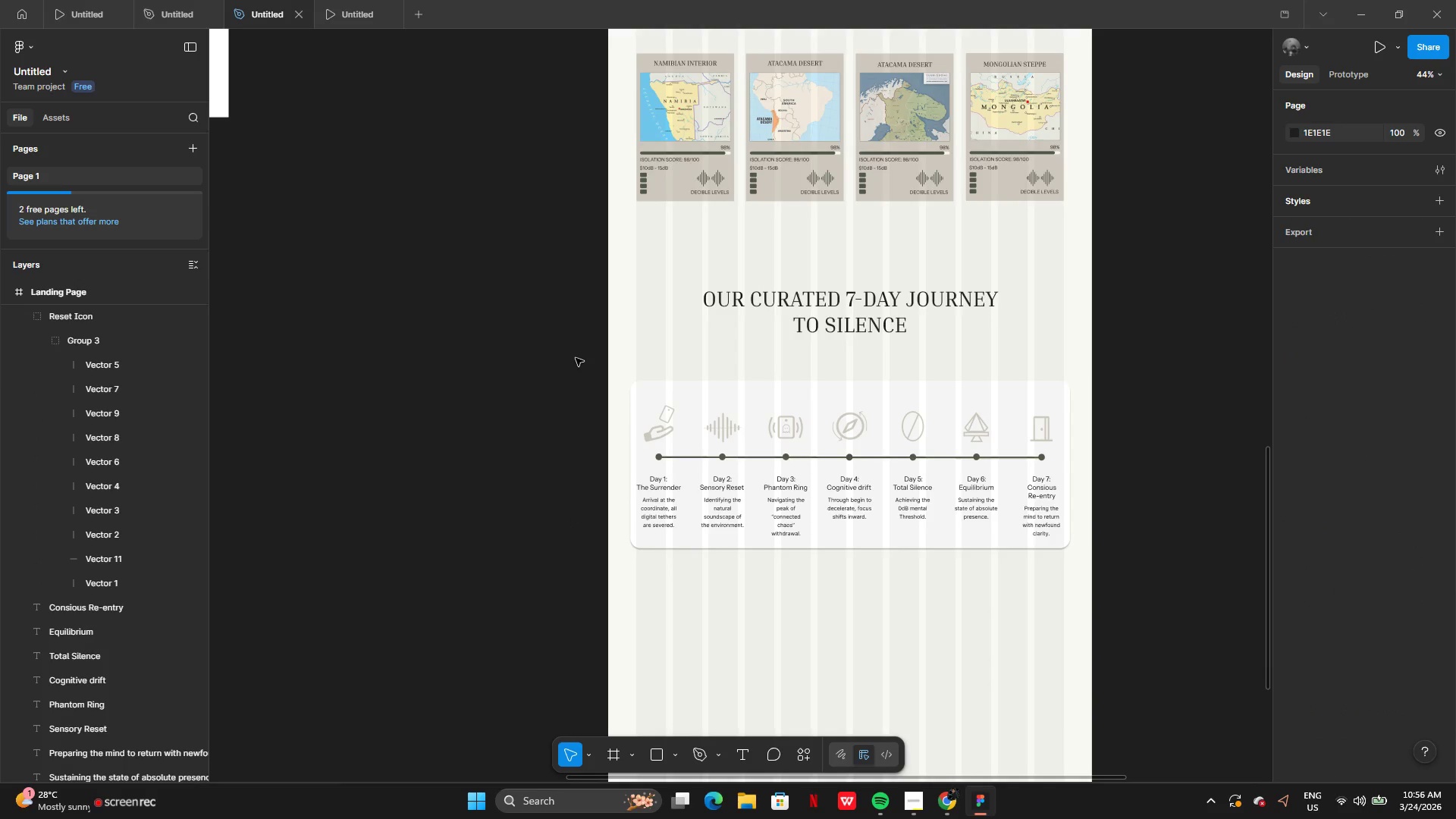 
left_click_drag(start_coordinate=[576, 358], to_coordinate=[1087, 602])
 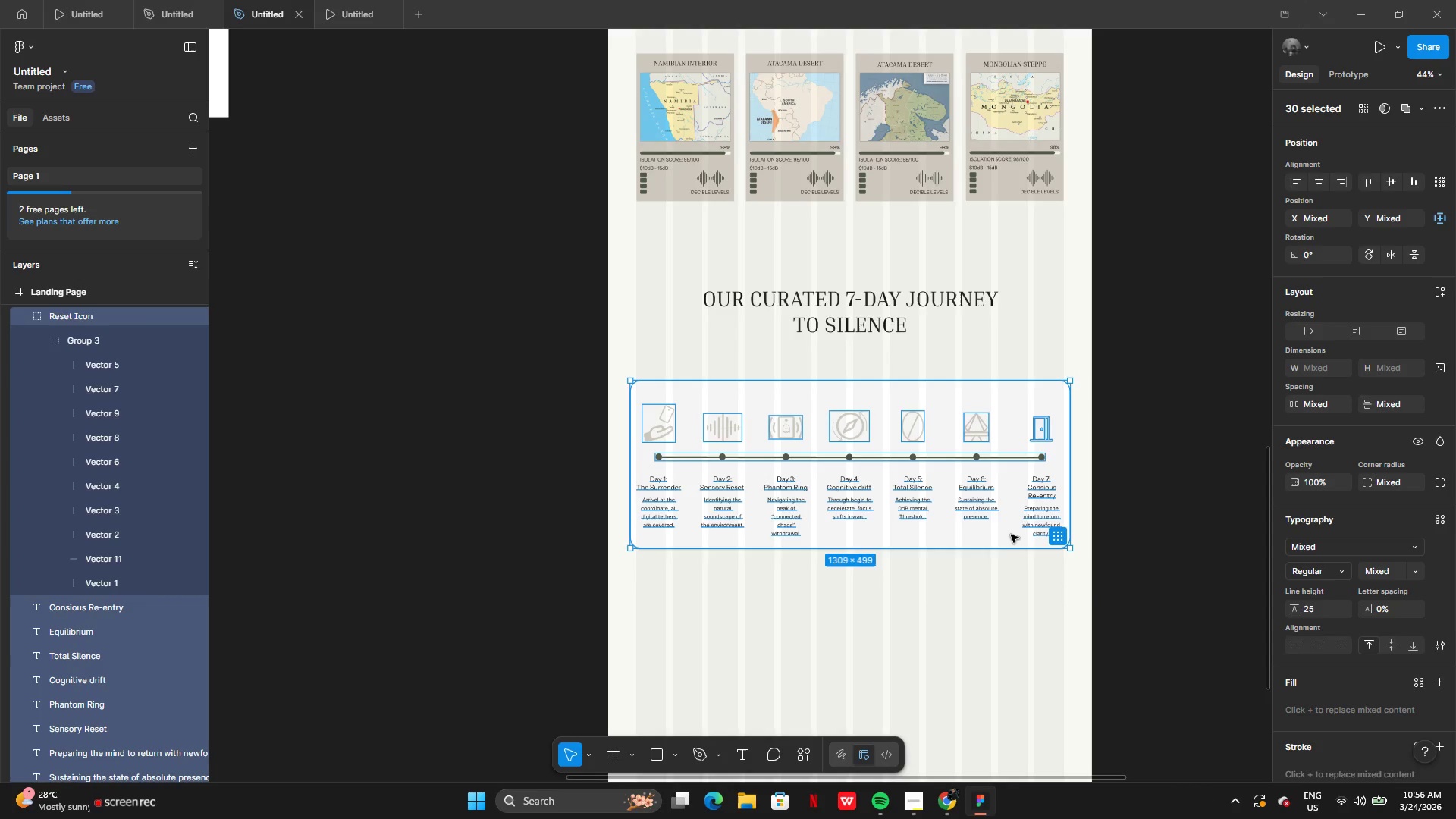 
left_click_drag(start_coordinate=[1011, 534], to_coordinate=[1009, 516])
 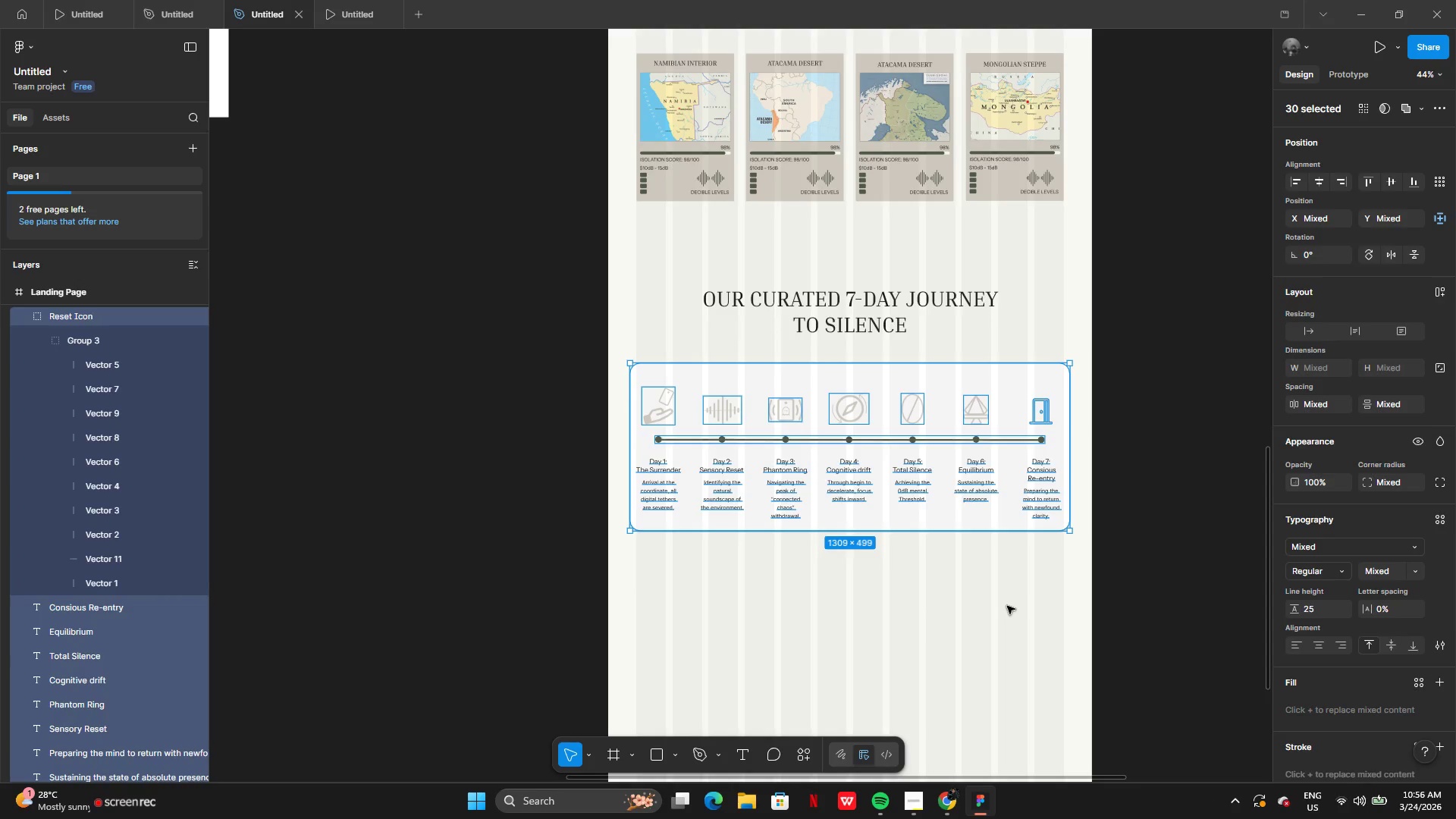 
left_click([1007, 606])
 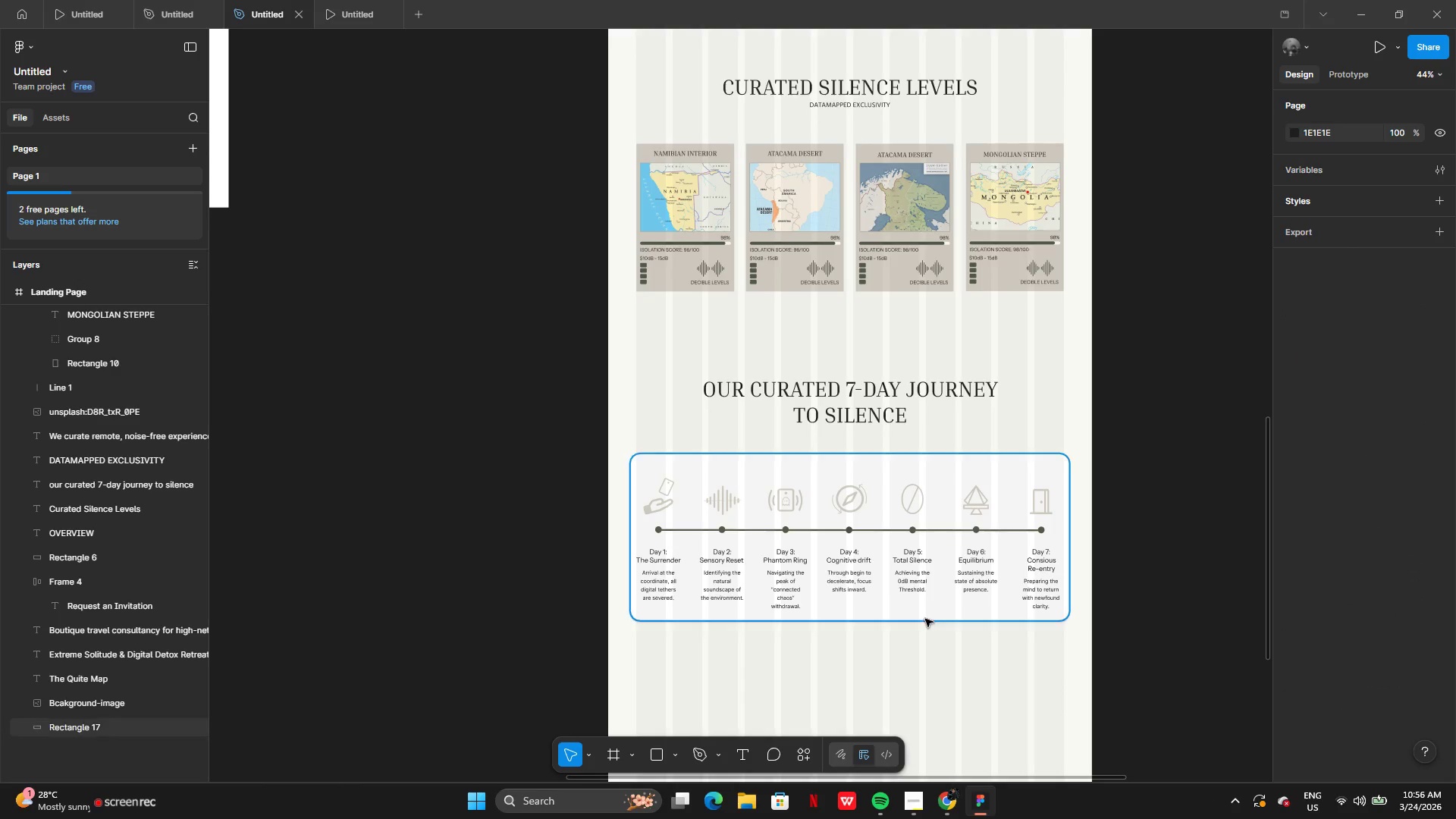 
left_click([922, 616])
 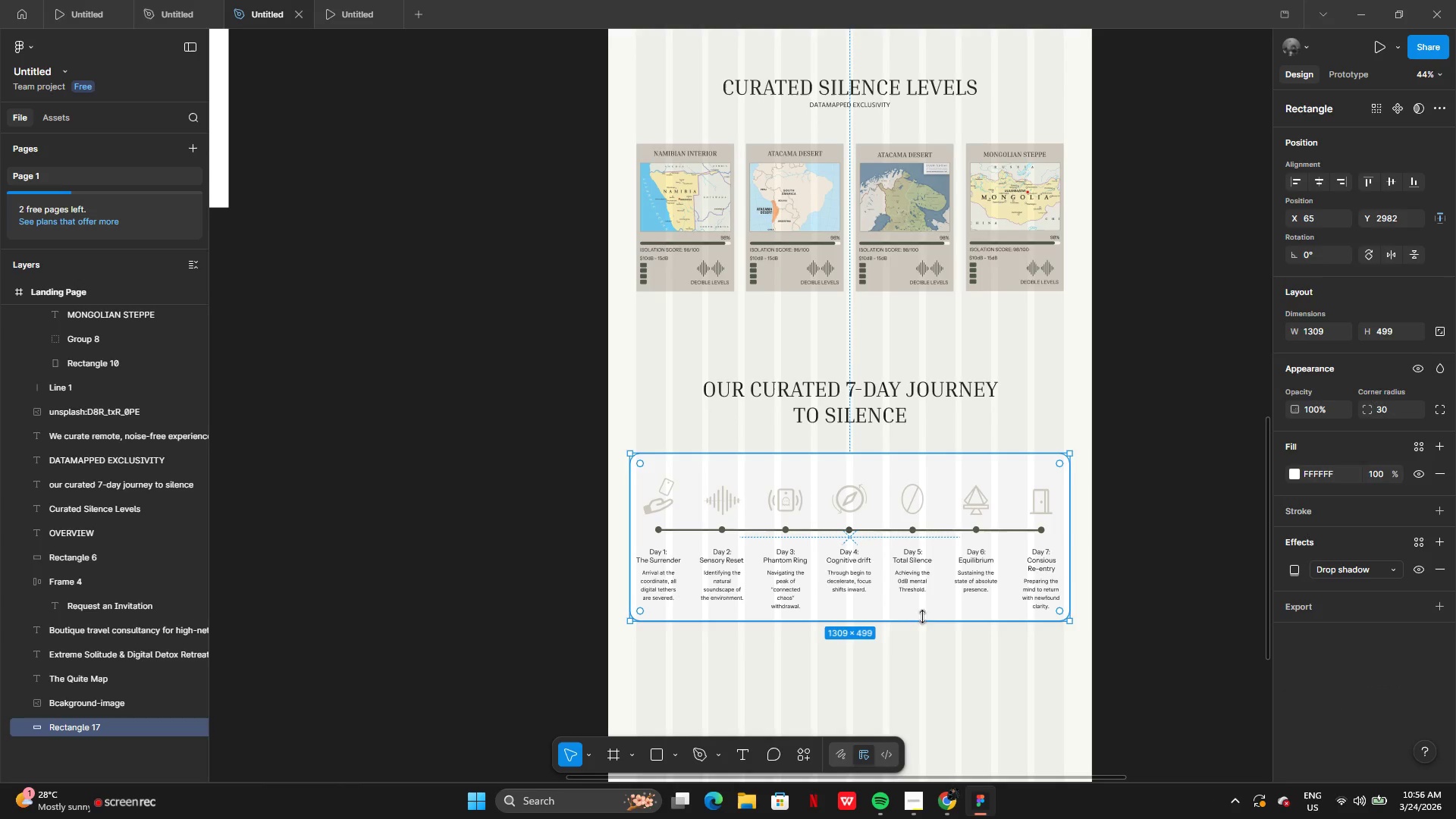 
key(Backspace)
 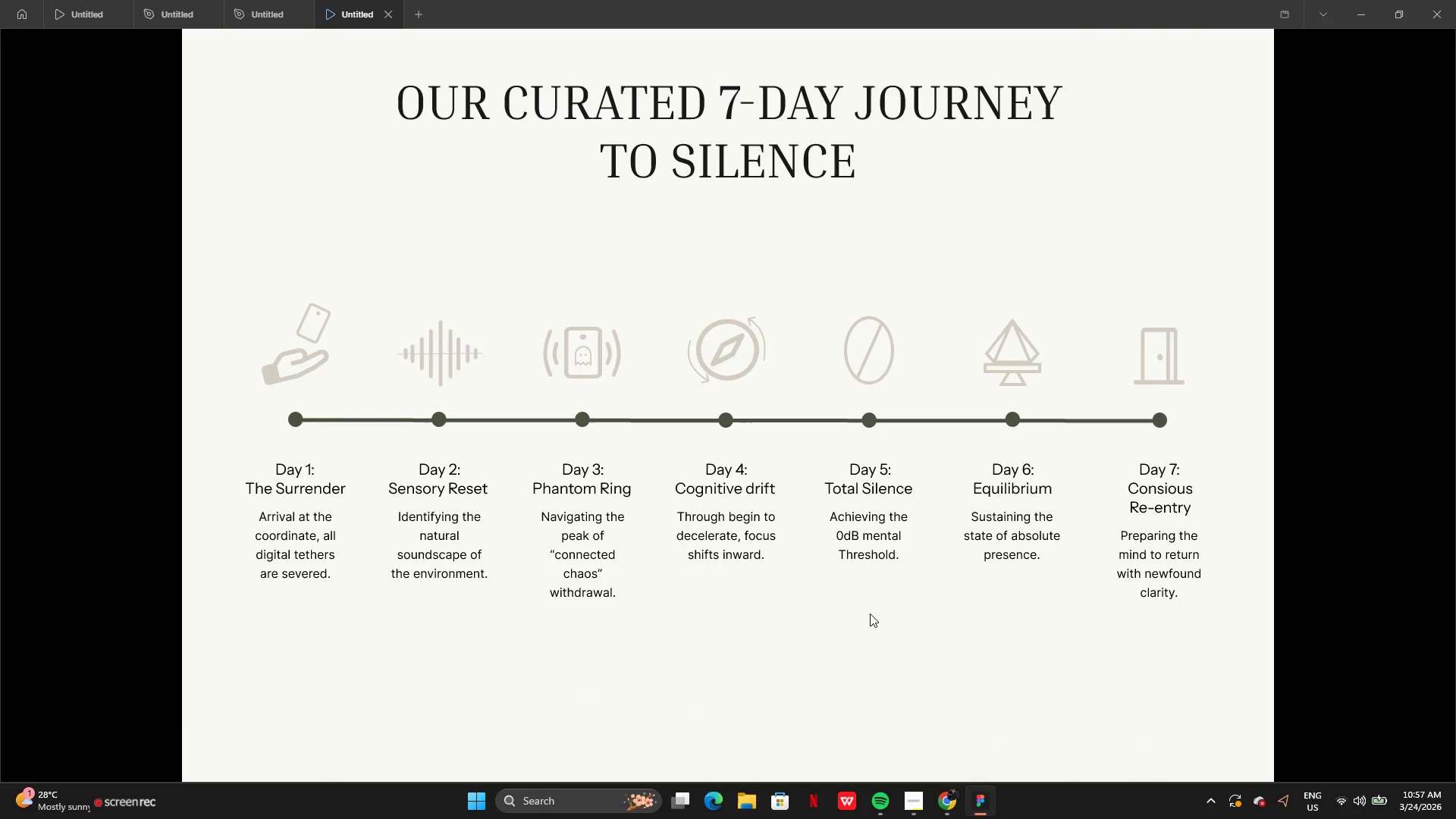 
wait(32.83)
 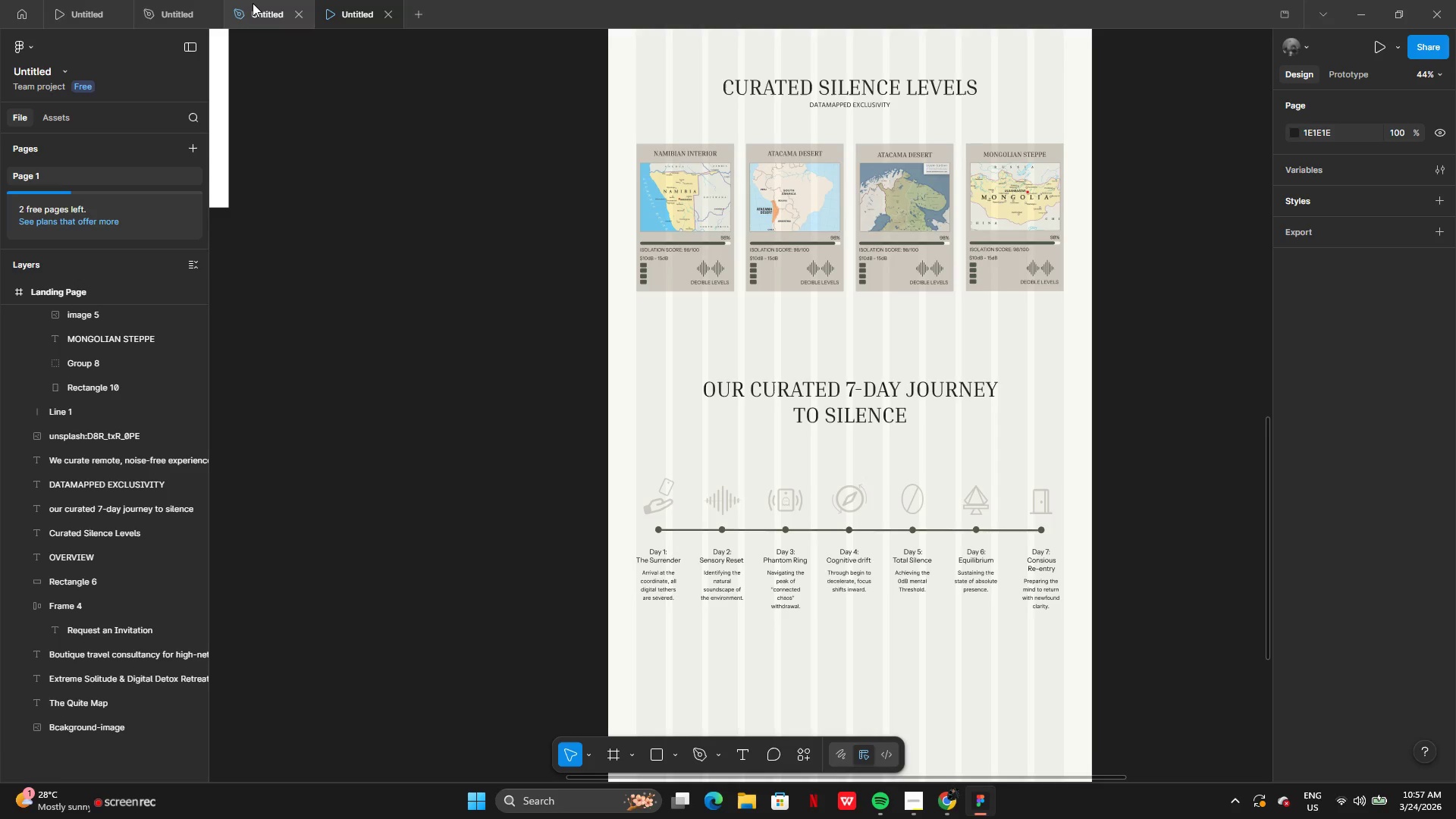 
left_click([253, 3])
 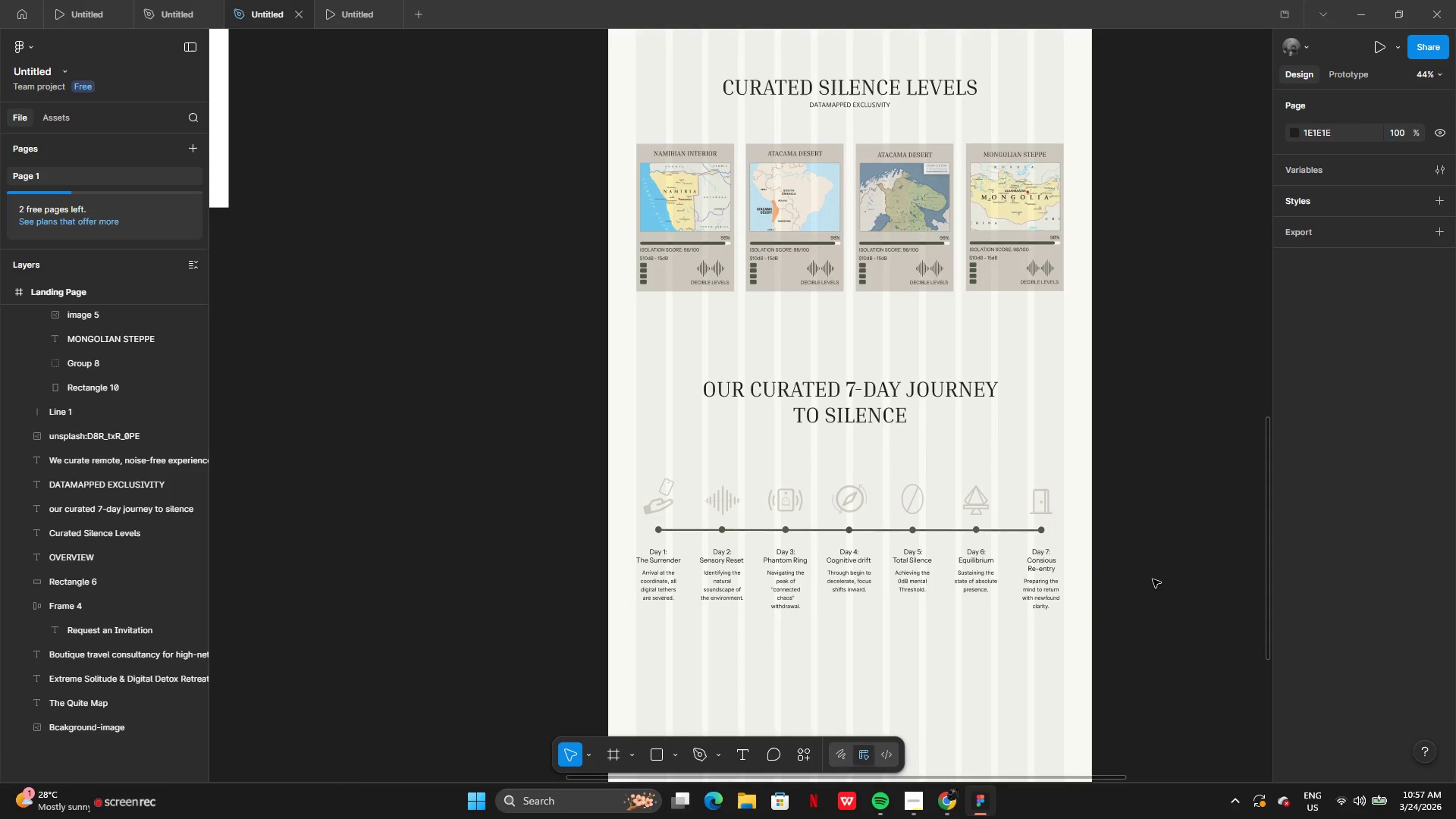 
scroll: coordinate [253, 3], scroll_direction: down, amount: 8.0
 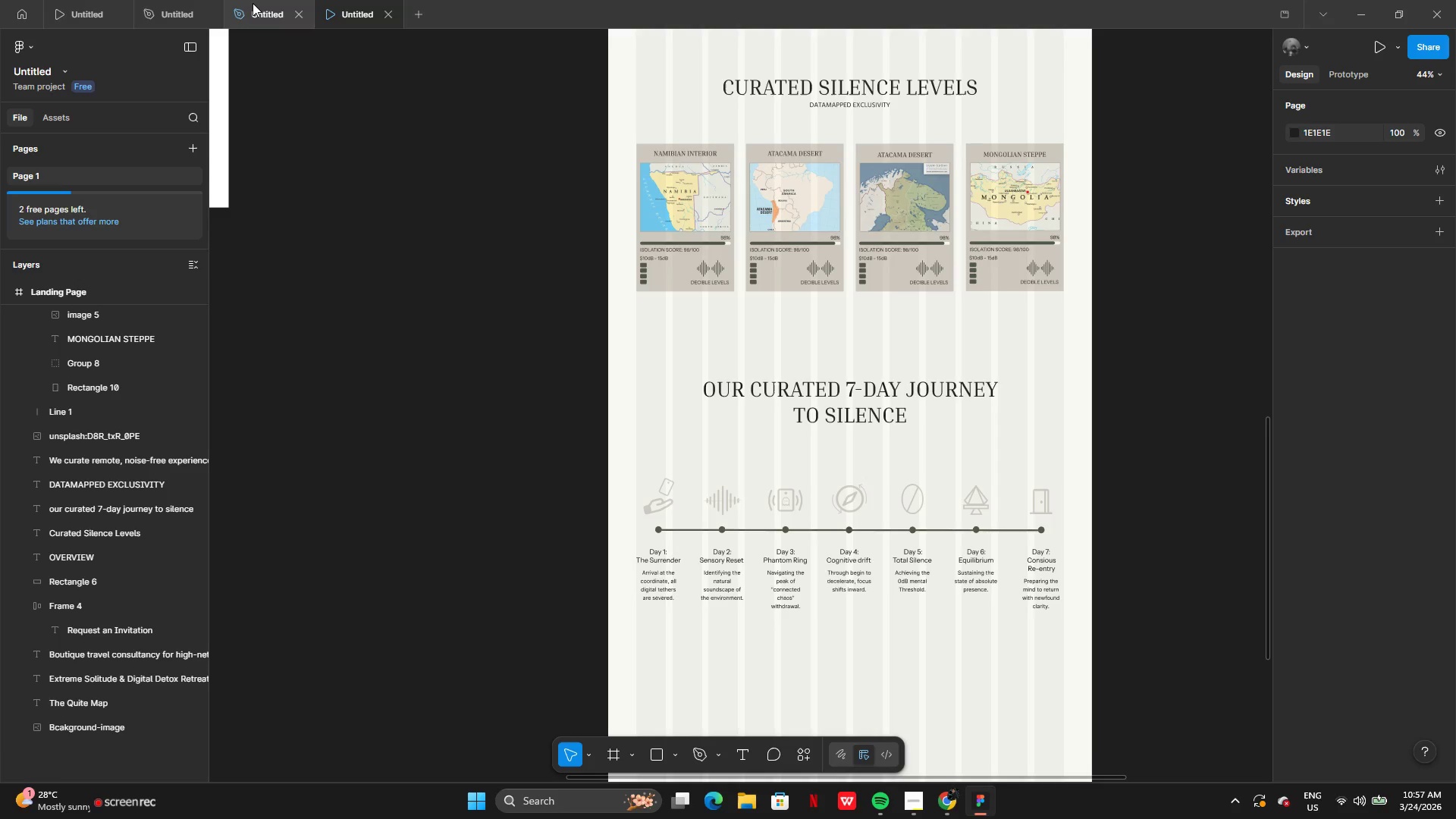 
left_click([1153, 579])
 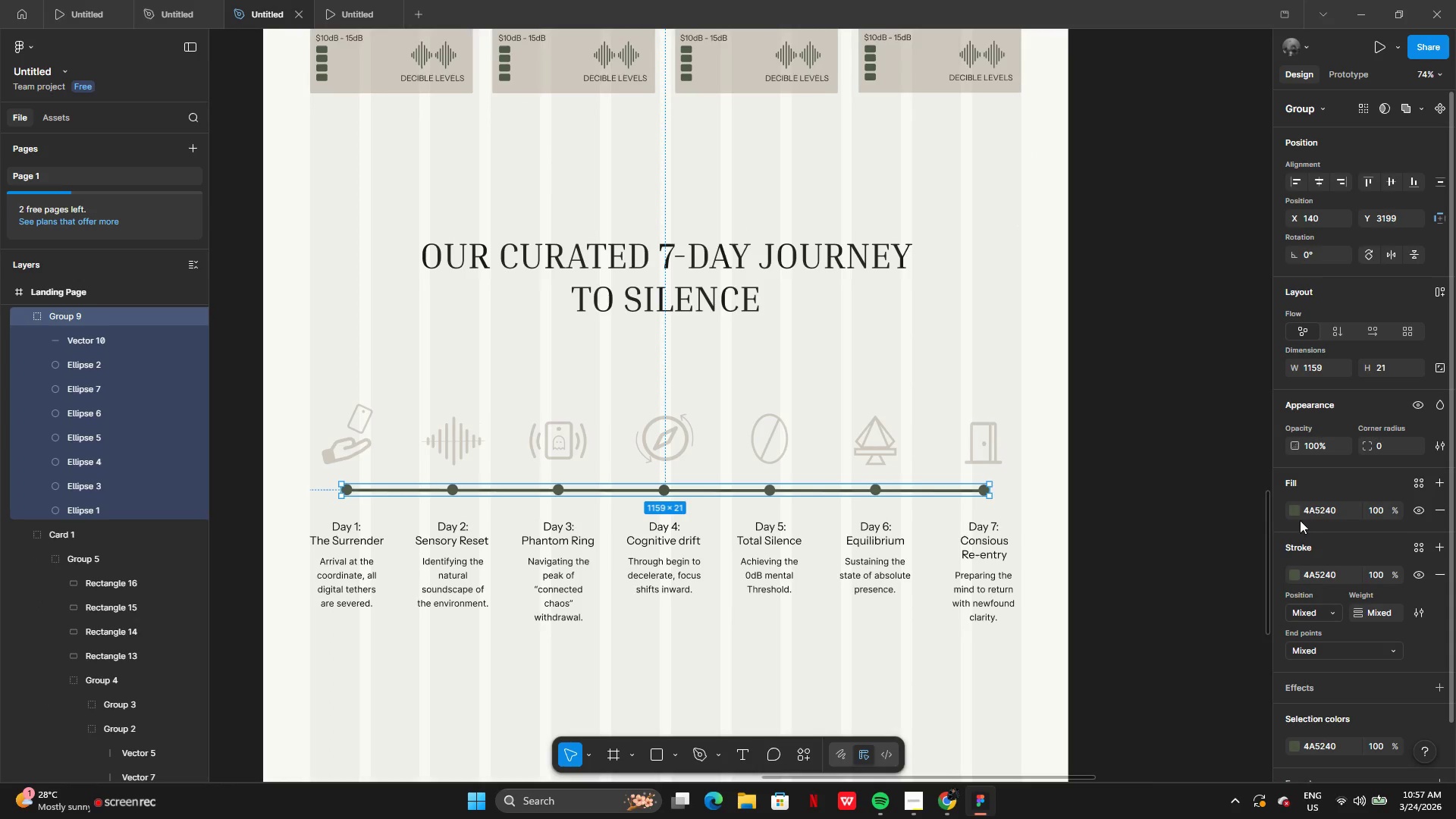 
left_click([1296, 508])
 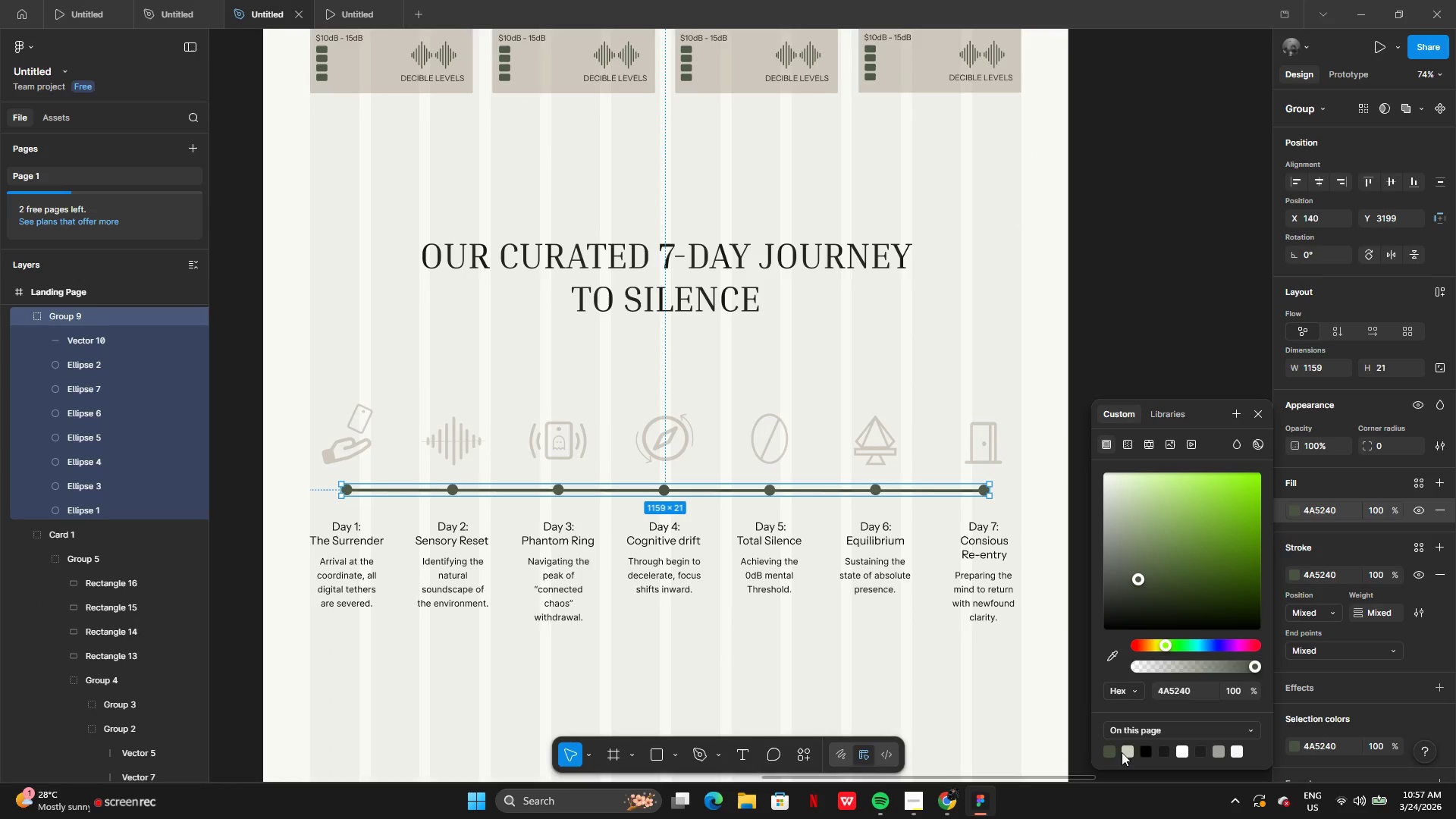 
left_click([1131, 752])
 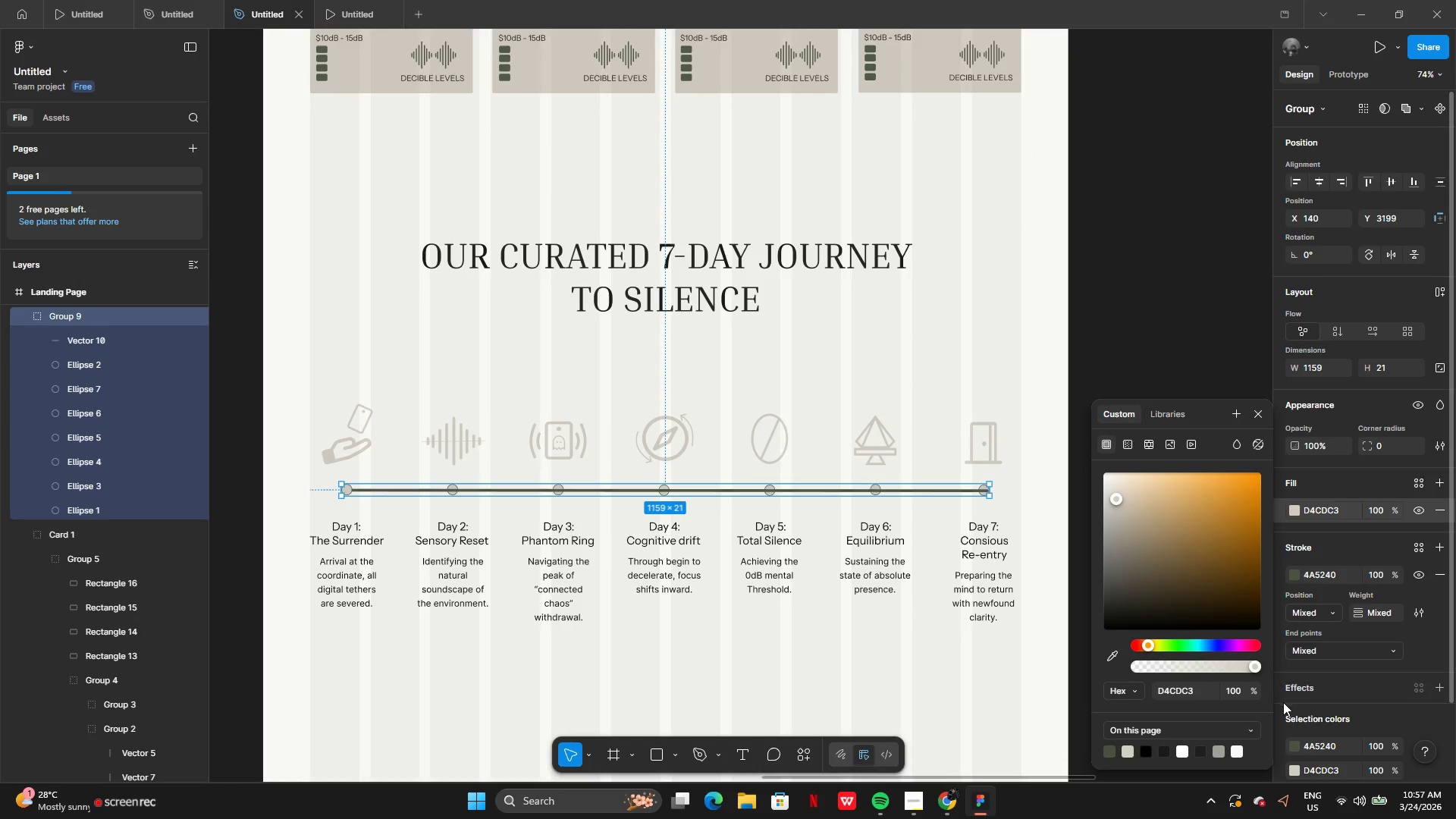 
left_click([1297, 572])
 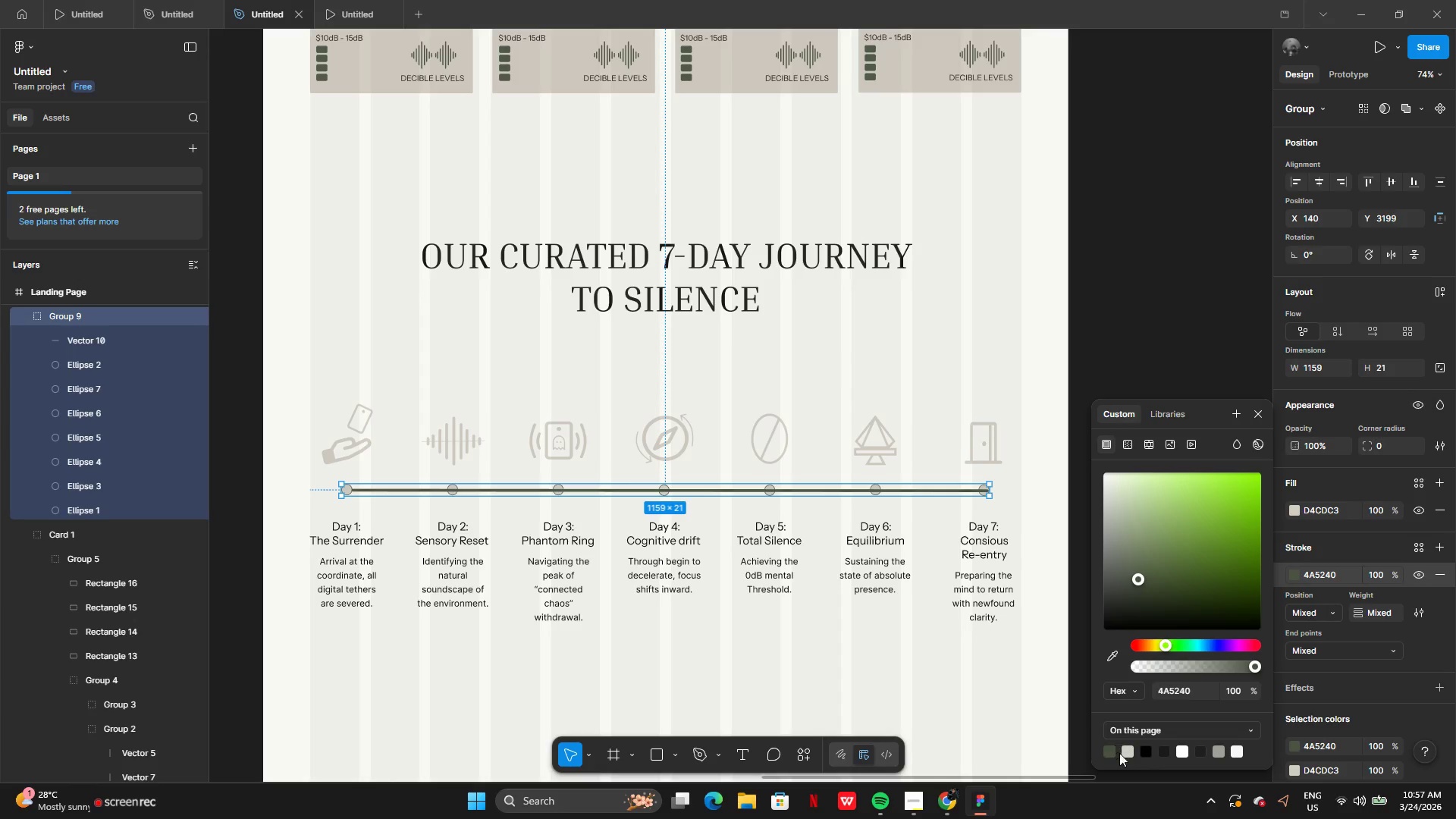 
left_click([1123, 752])
 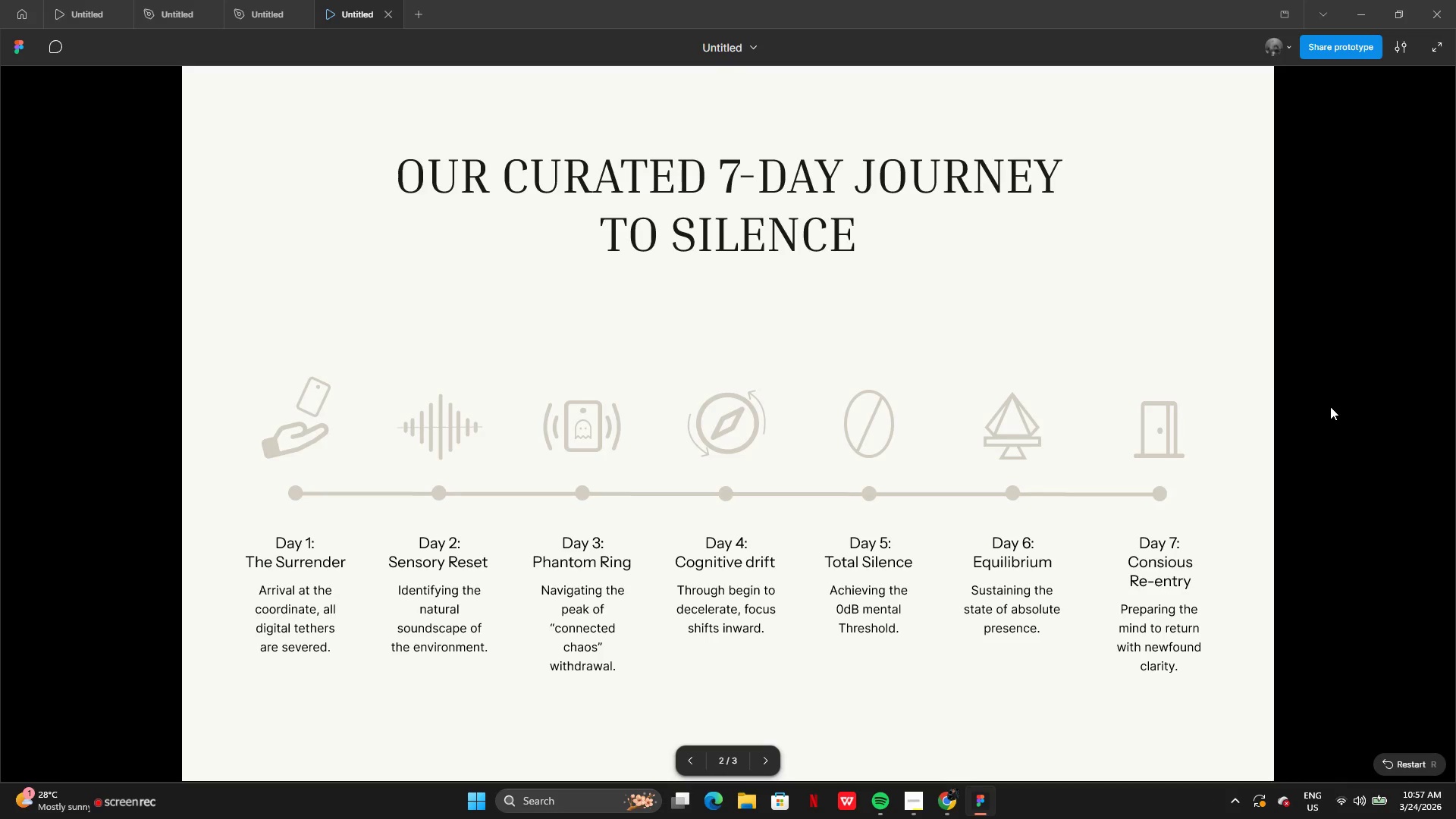 
wait(8.03)
 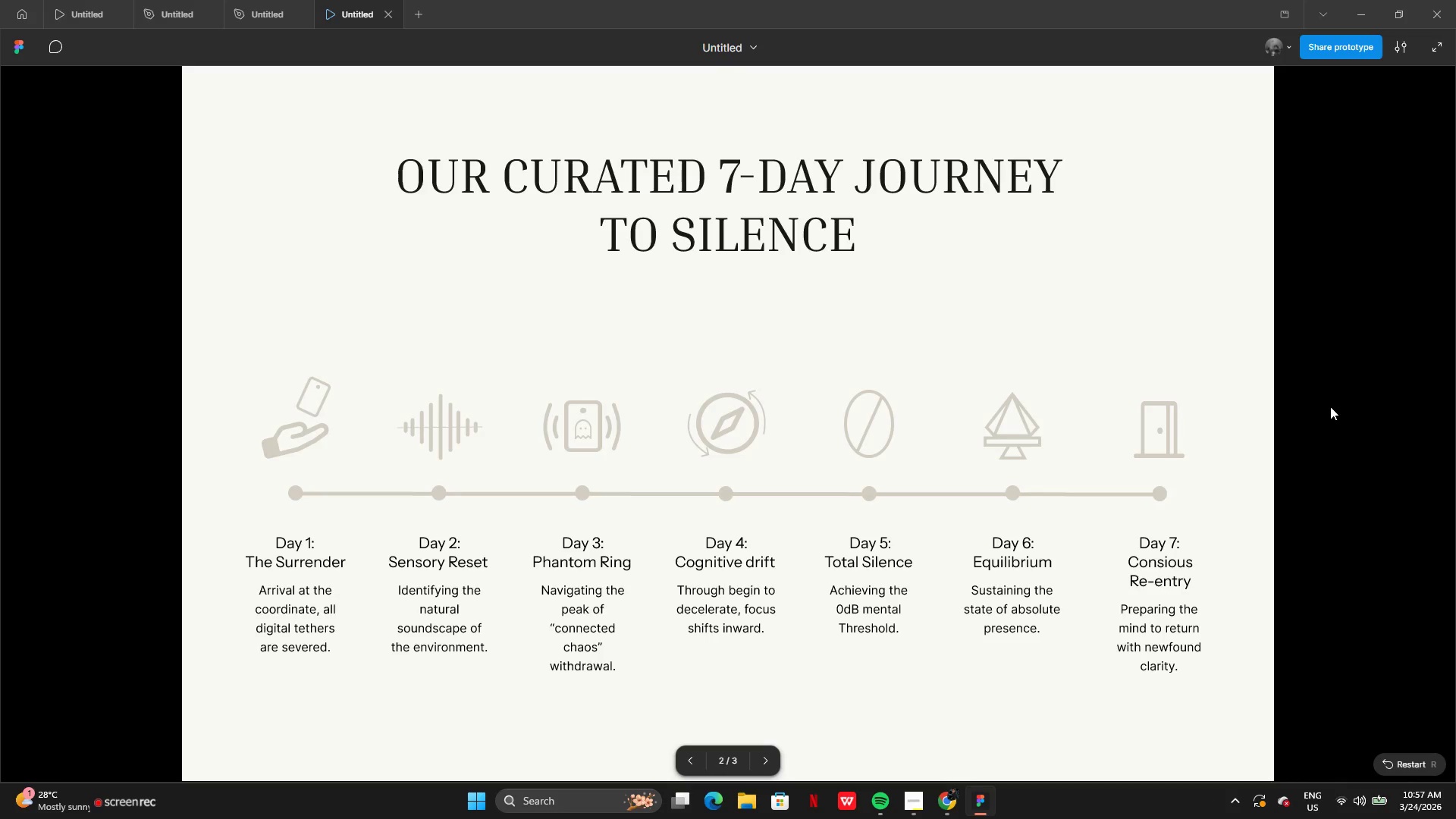 
left_click([245, 9])
 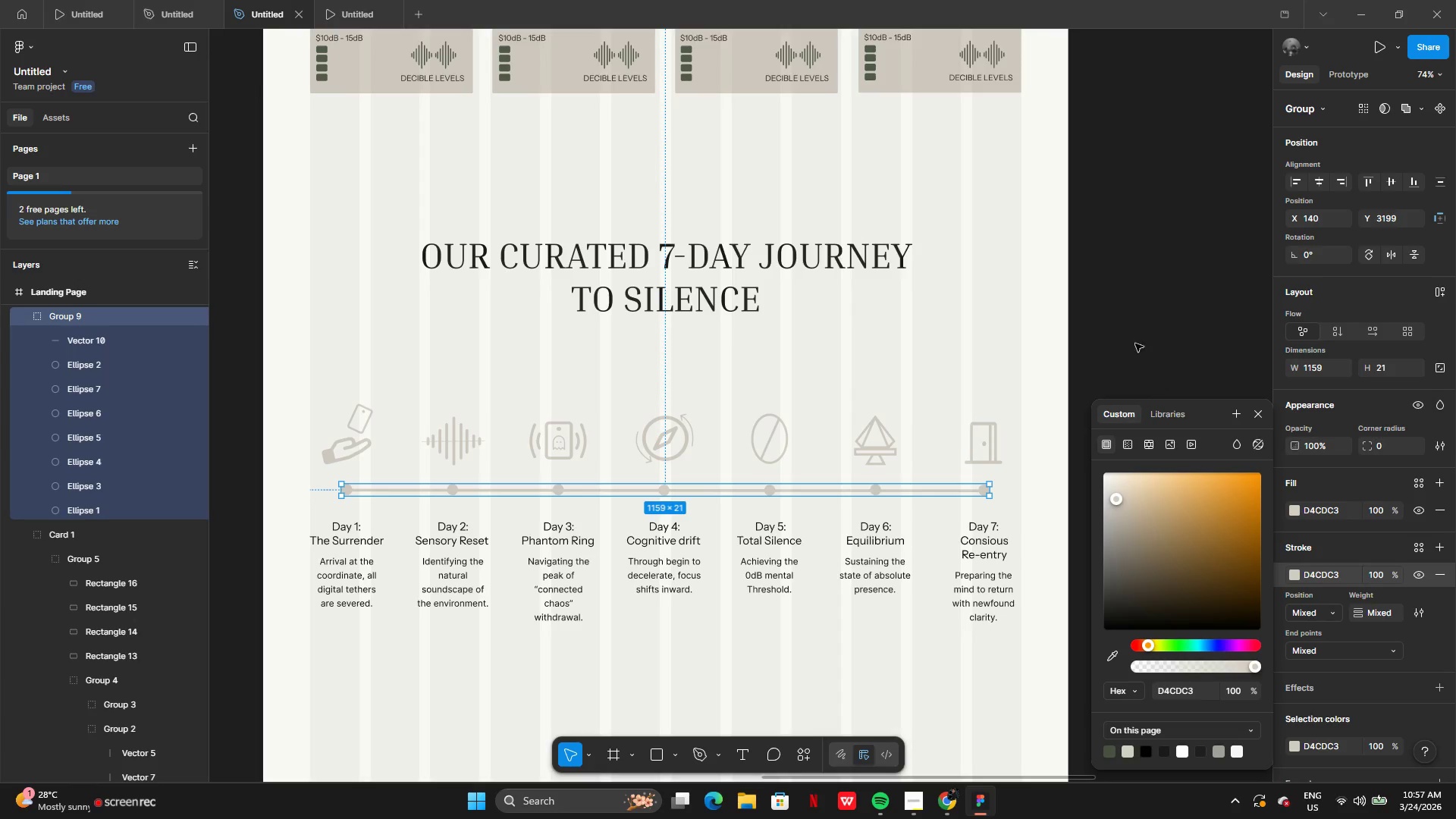 
left_click([1132, 336])
 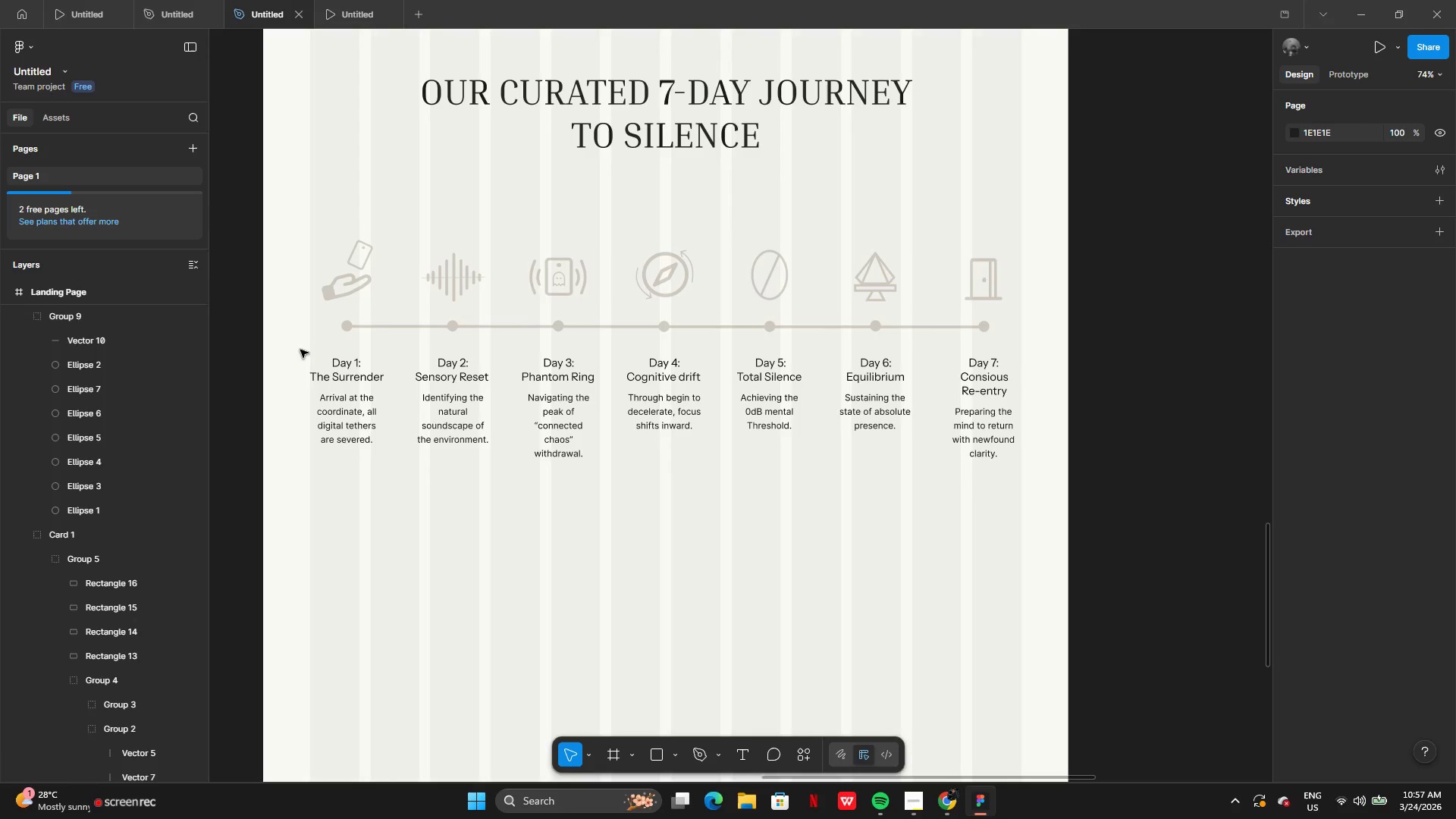 
left_click([284, 361])
 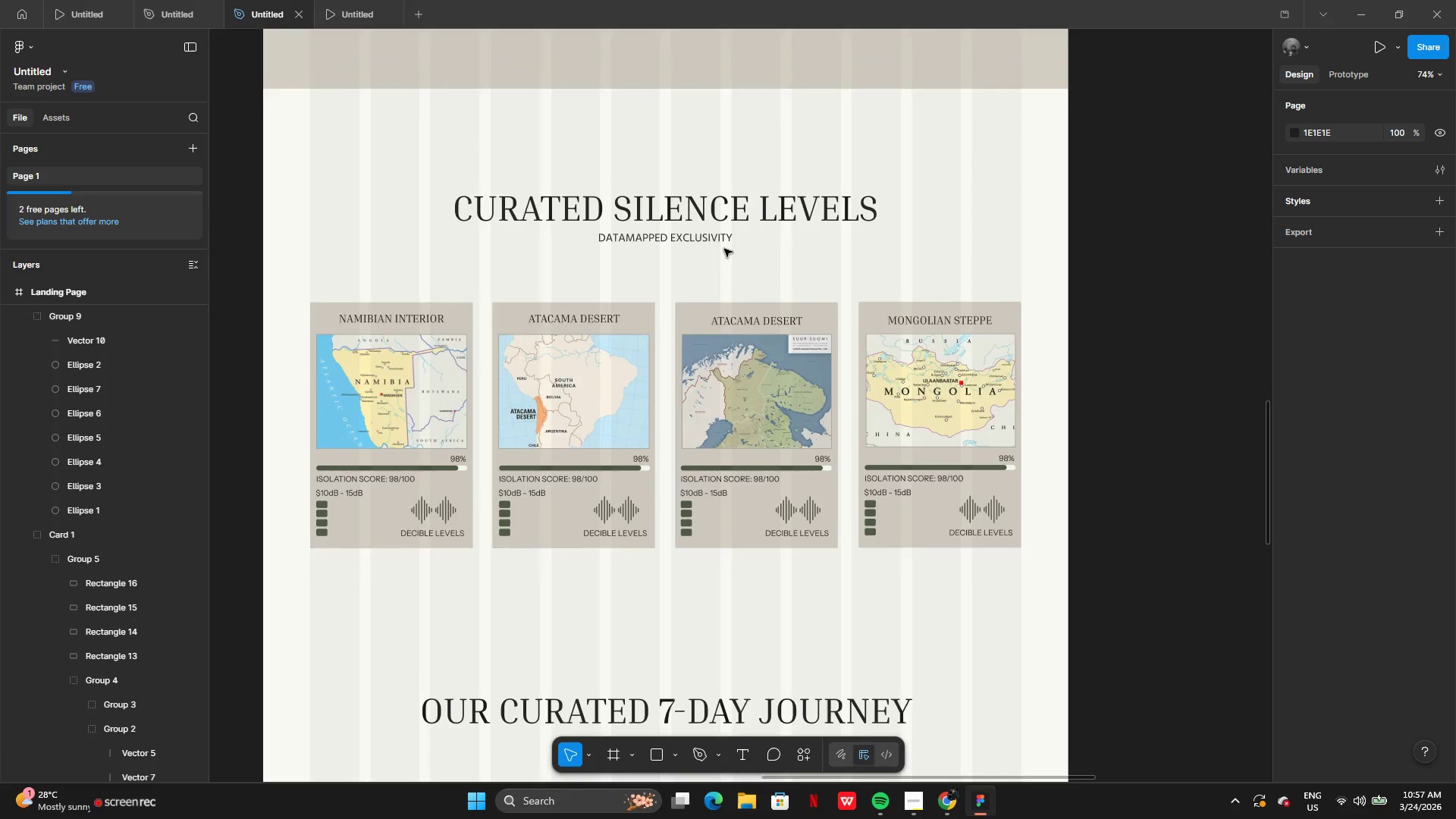 
left_click([826, 121])
 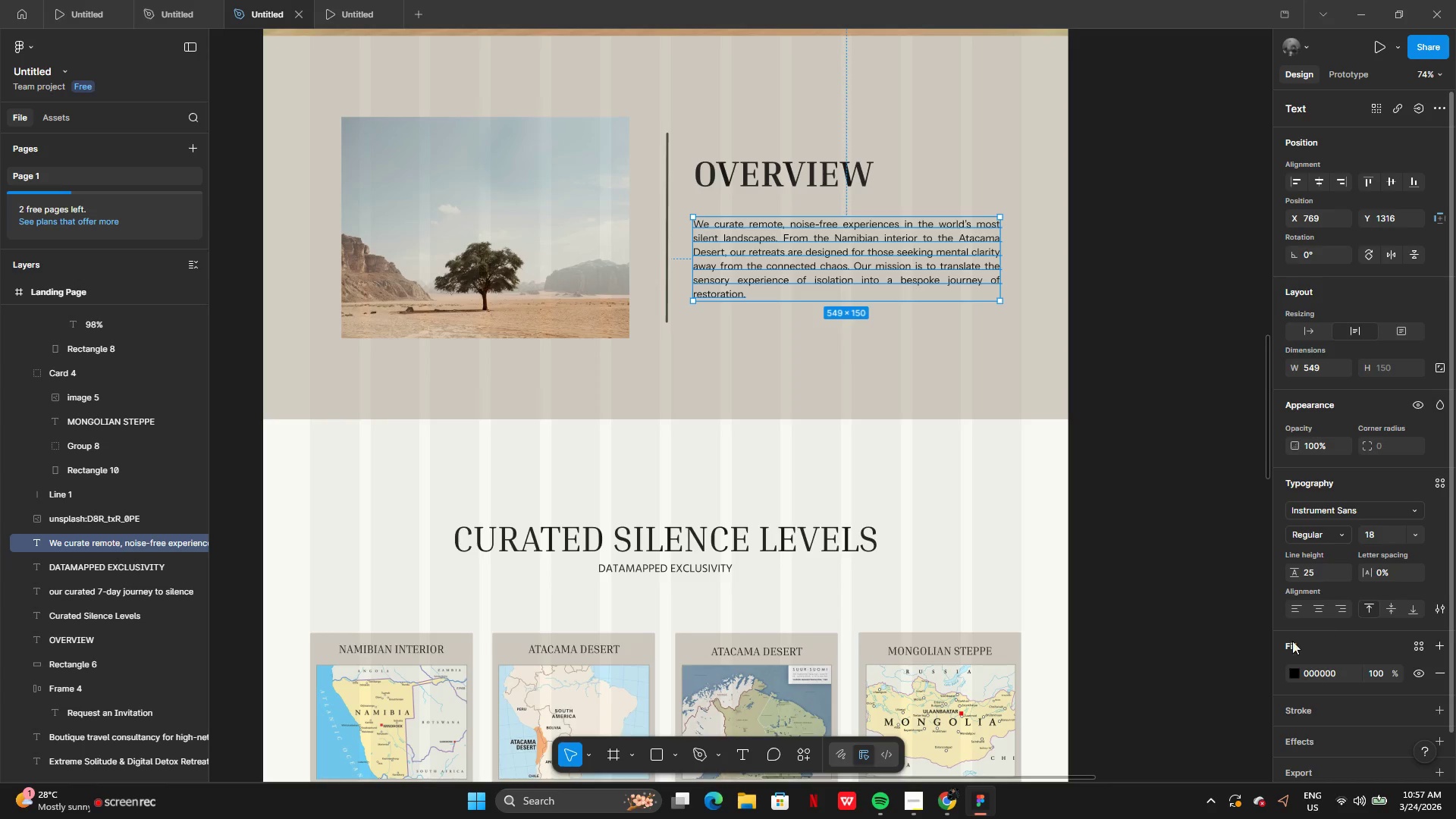 
left_click([1298, 673])
 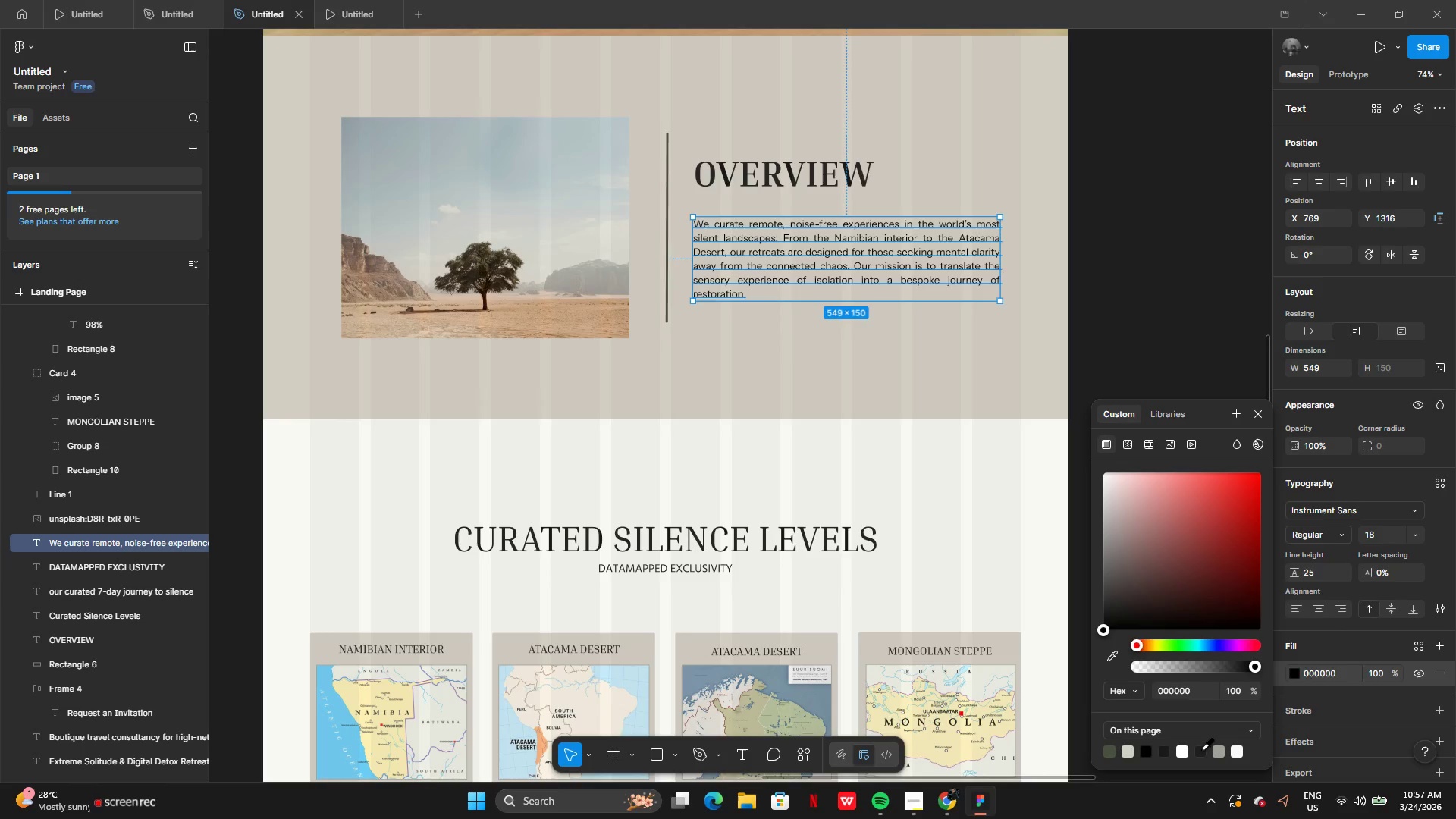 
left_click([1201, 749])
 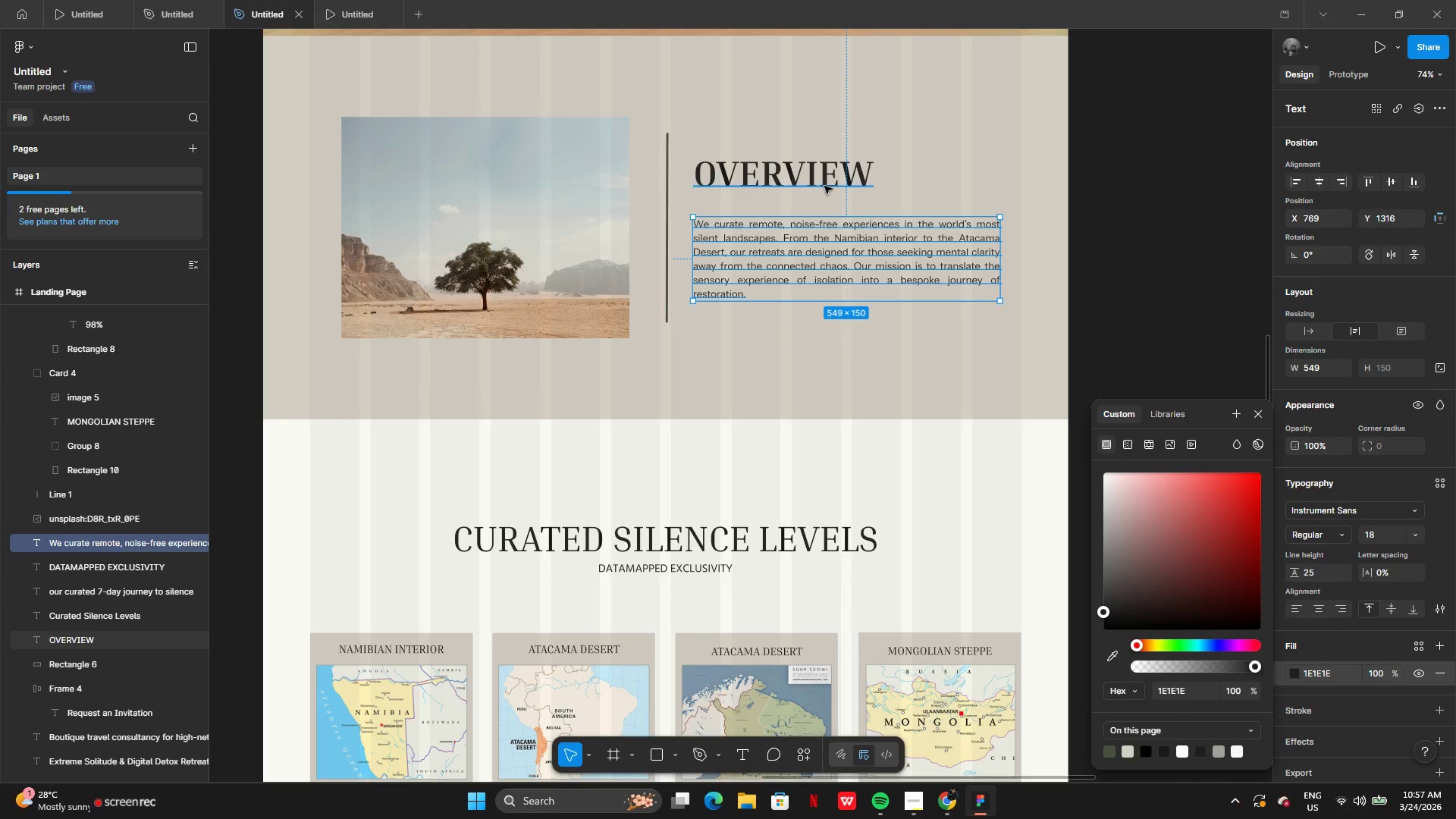 
left_click([821, 180])
 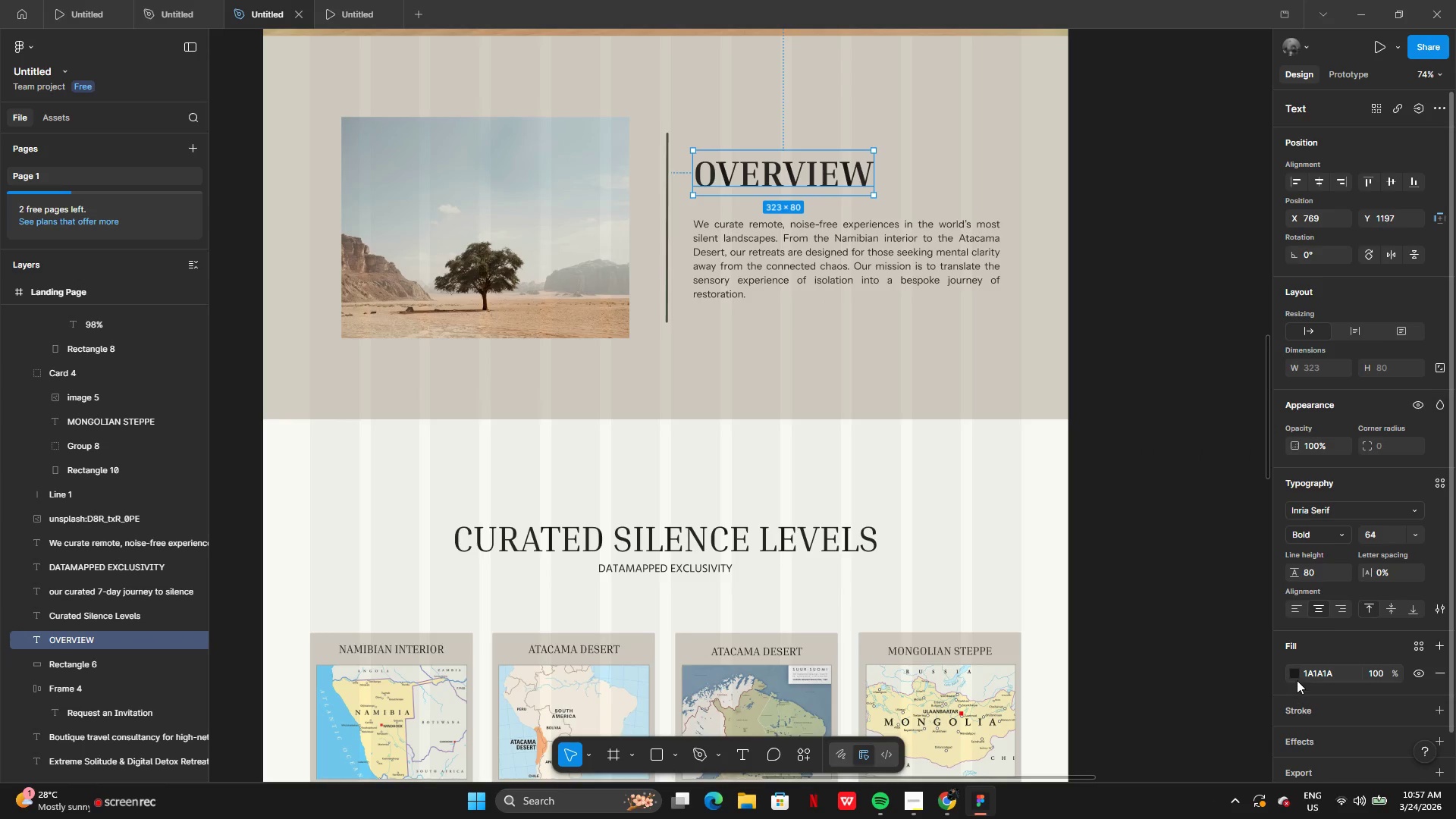 
left_click([1297, 674])
 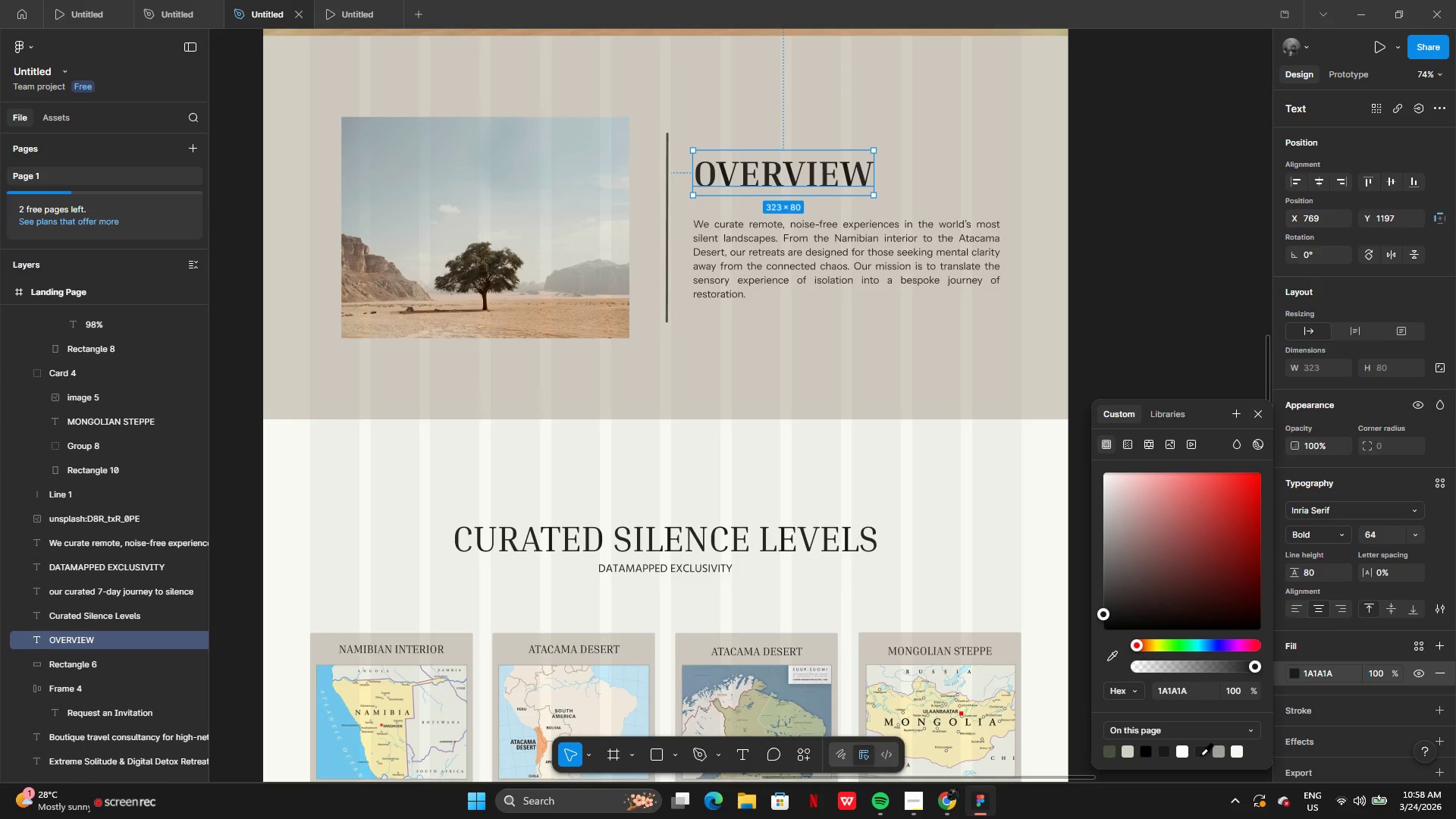 
left_click([1200, 755])
 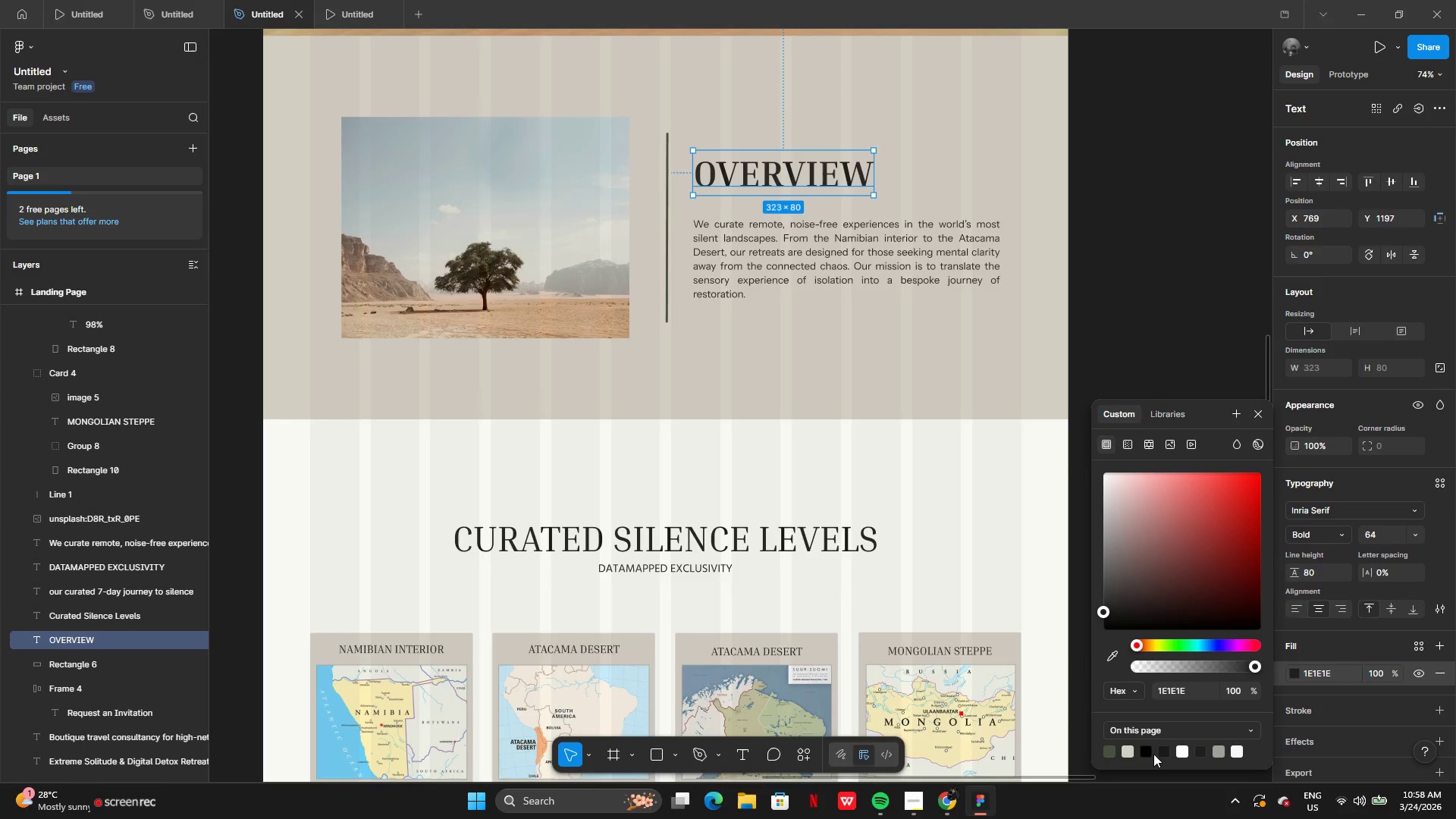 
left_click([1165, 754])
 